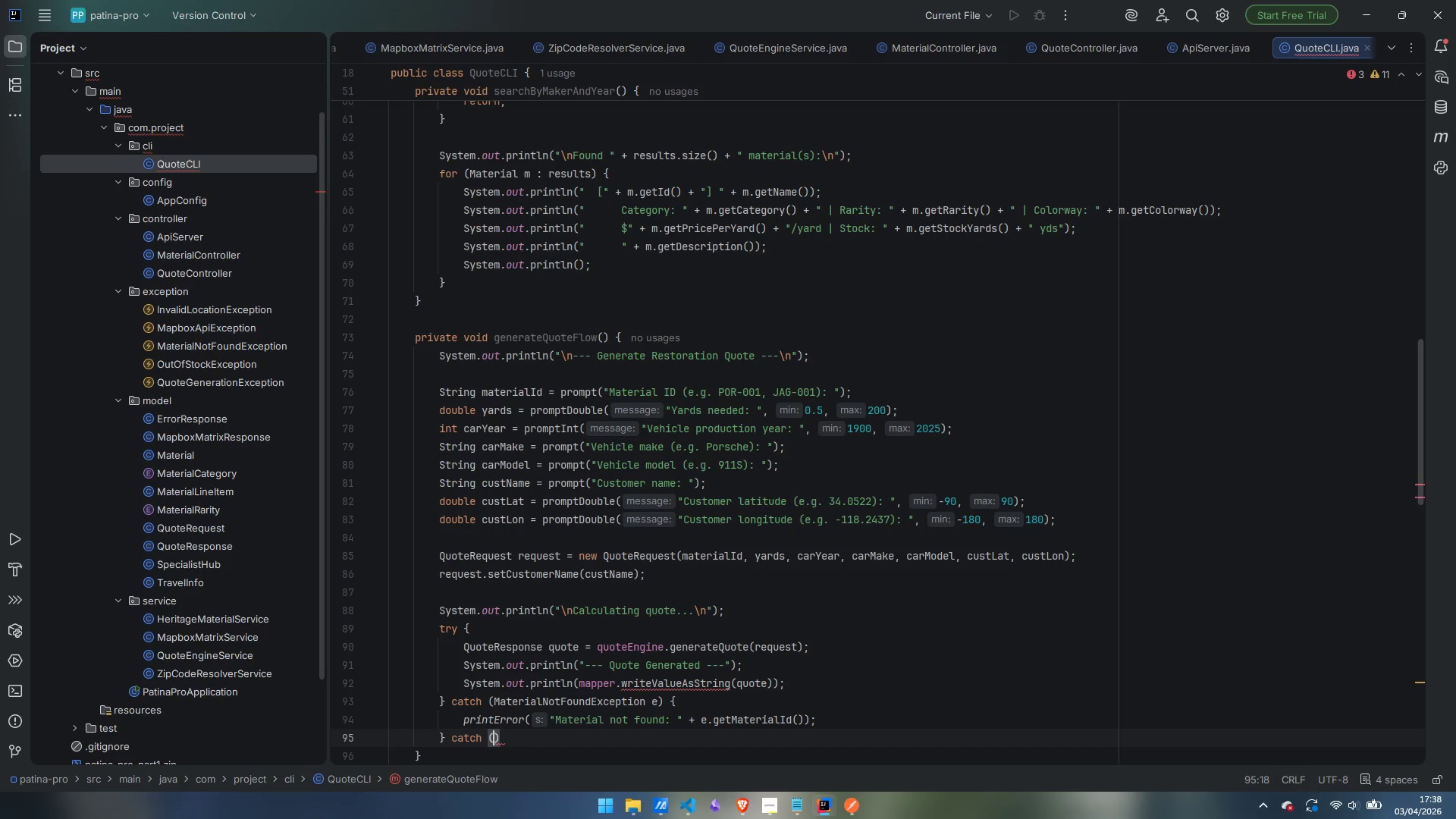 
hold_key(key=ShiftLeft, duration=1.53)
 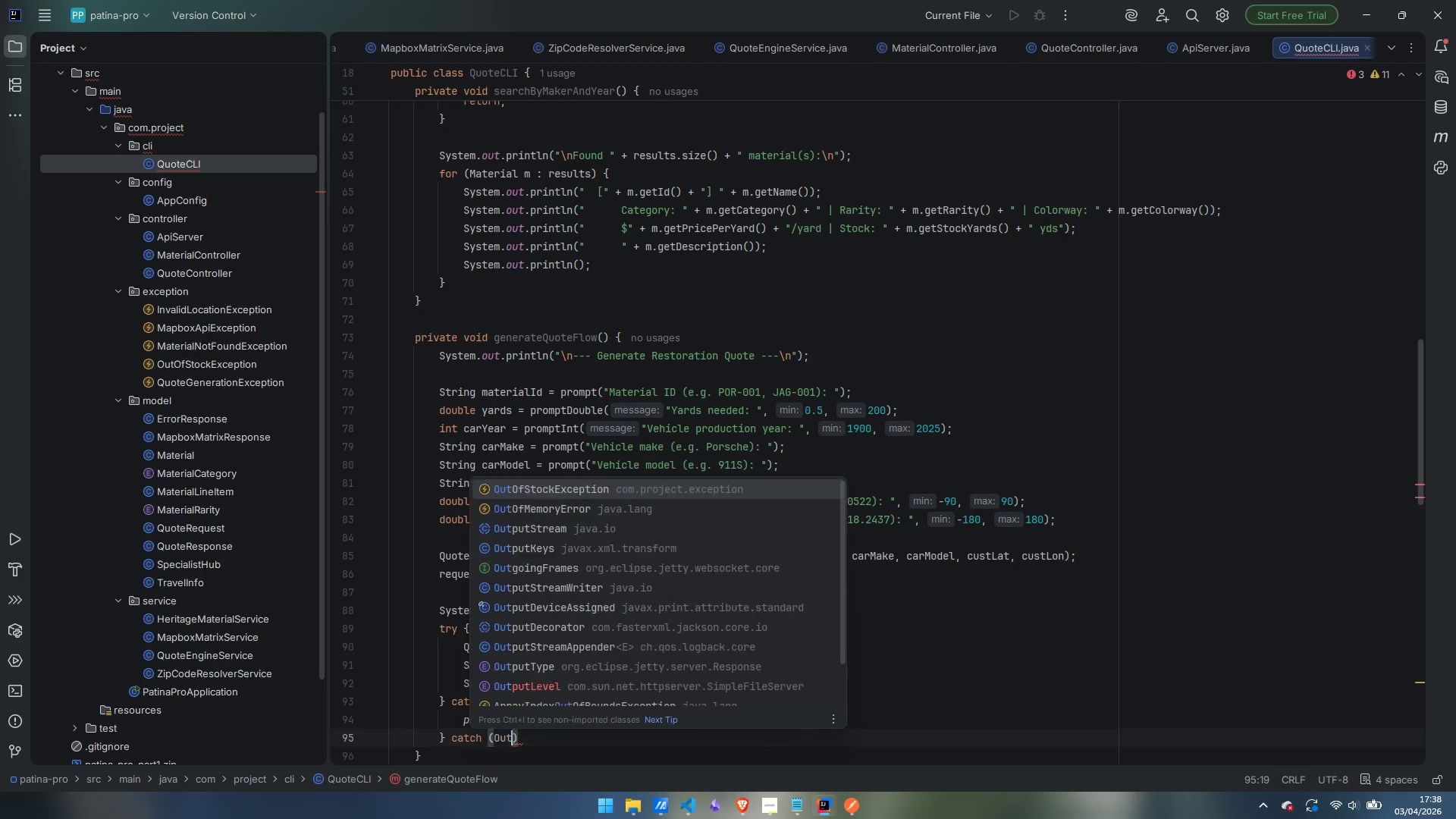 
type(OutOfStockException )
 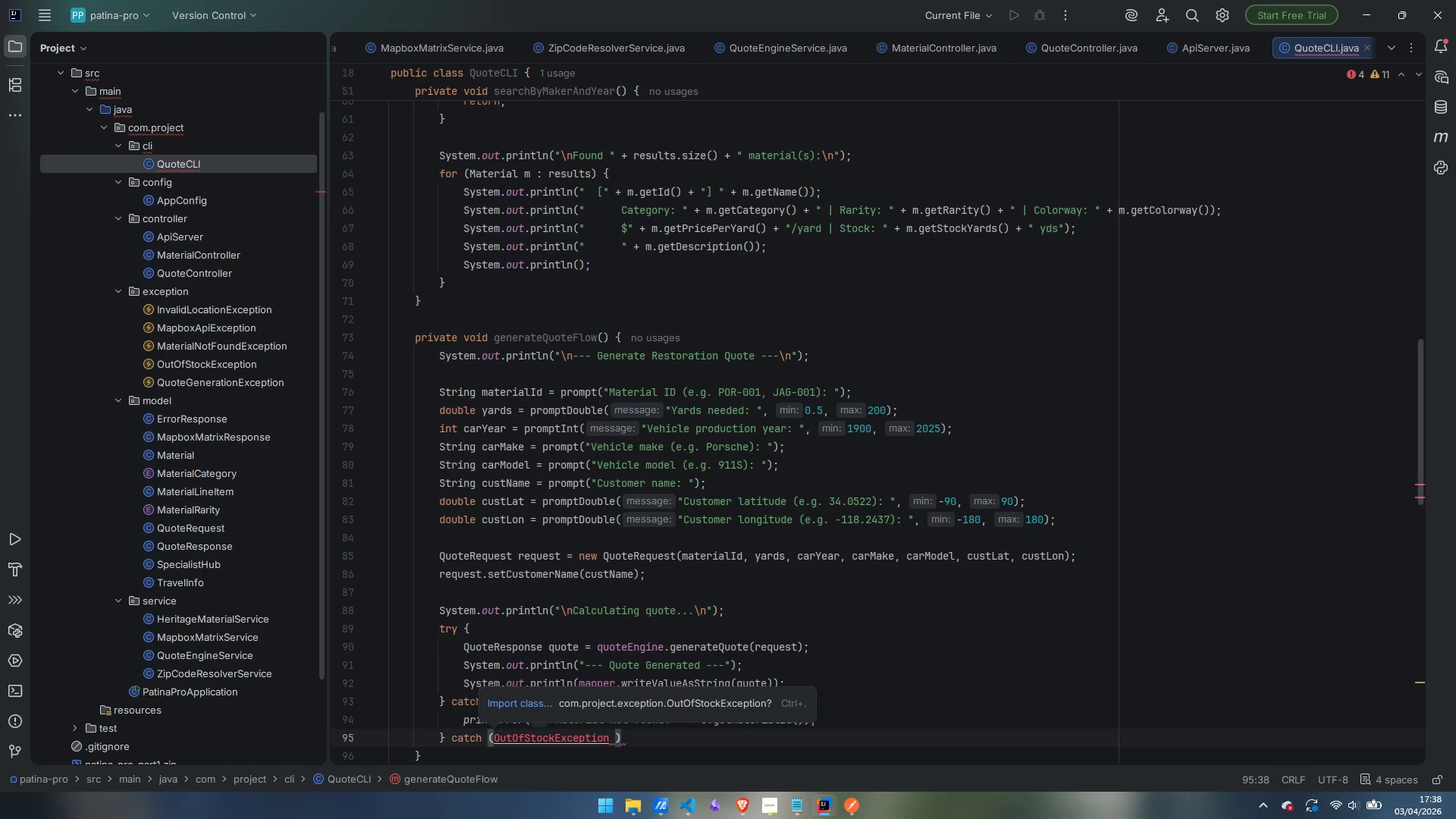 
key(Control+Period)
 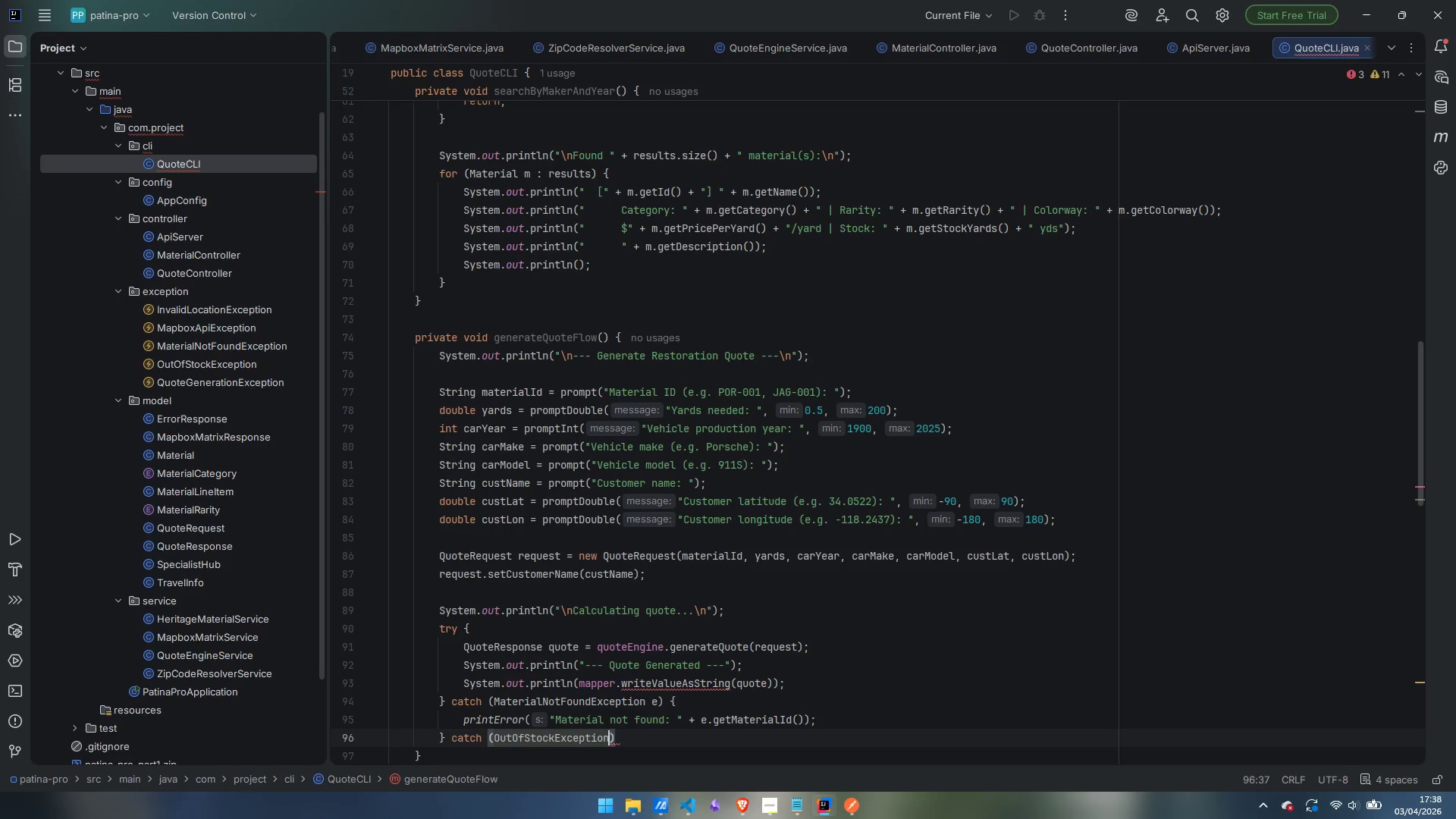 
key(E)
 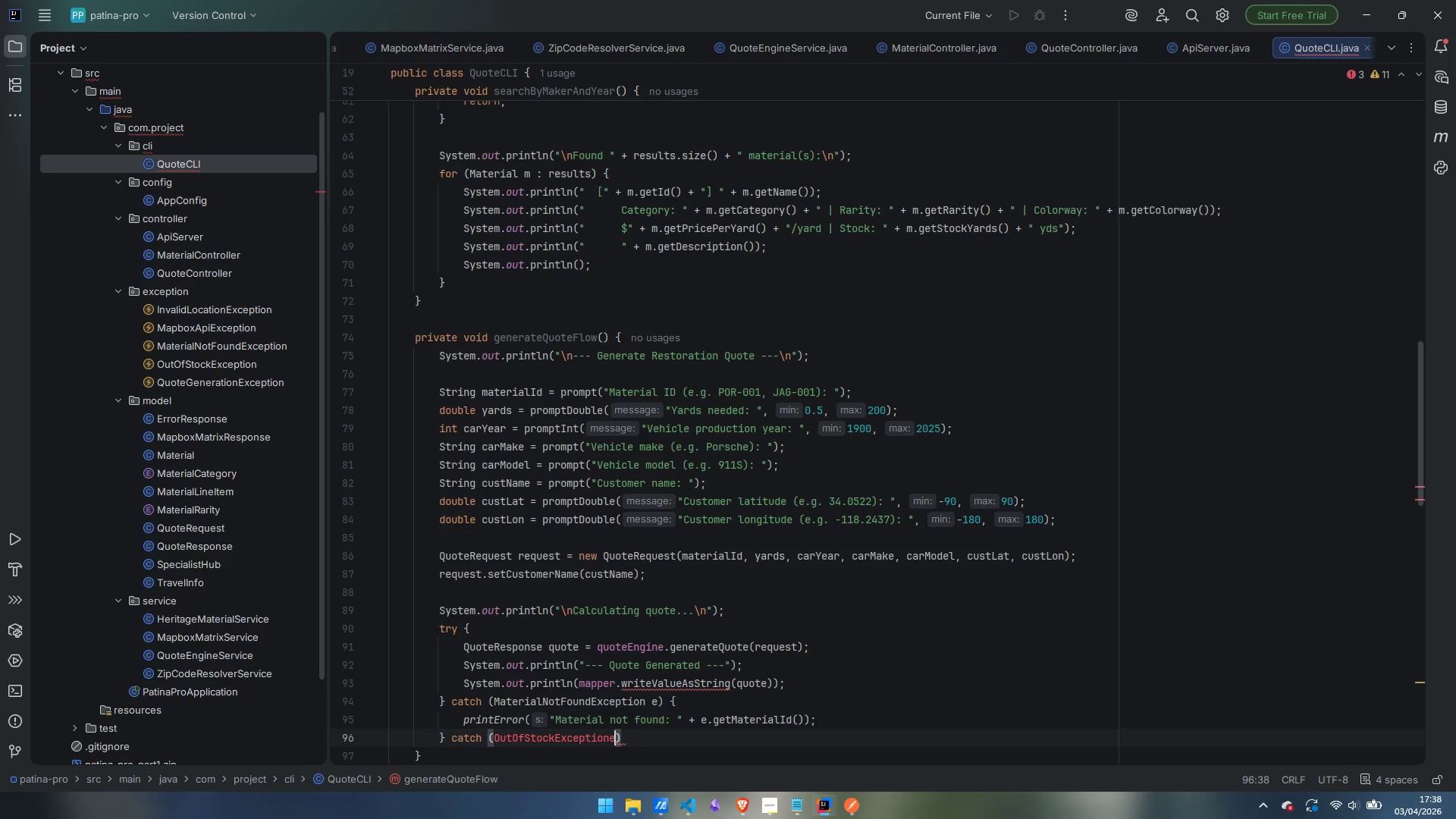 
key(ArrowRight)
 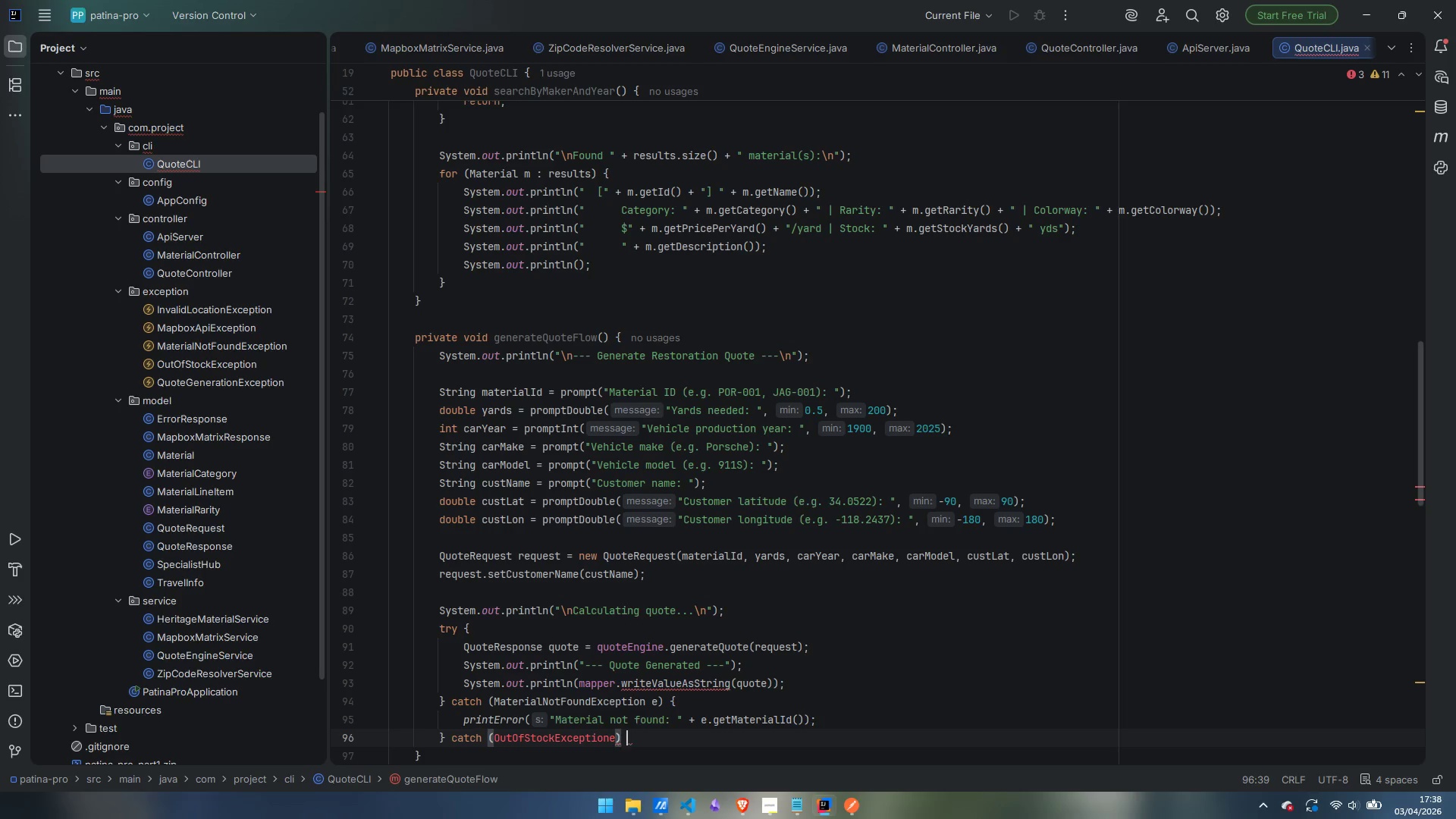 
key(Space)
 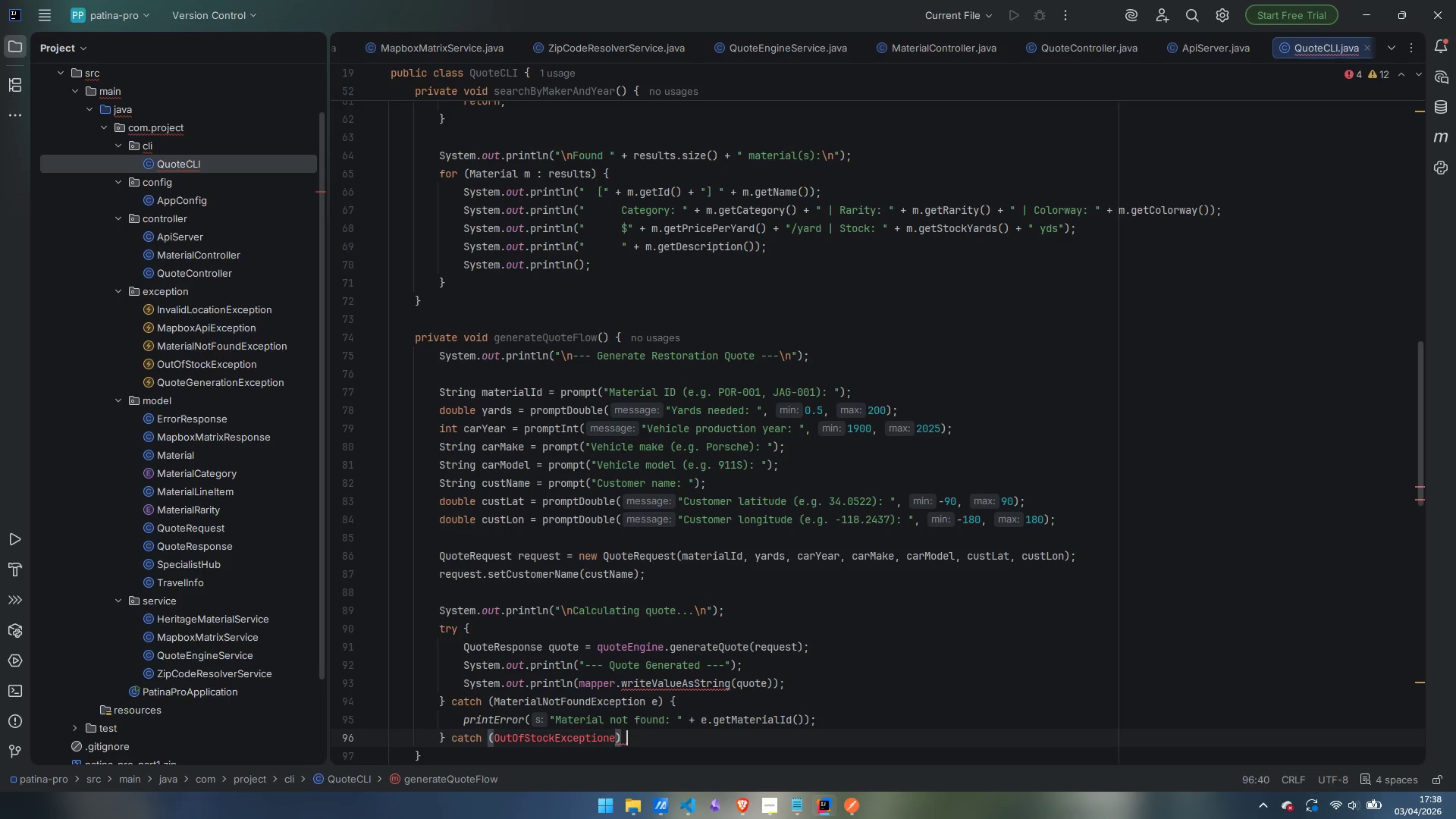 
key(ArrowLeft)
 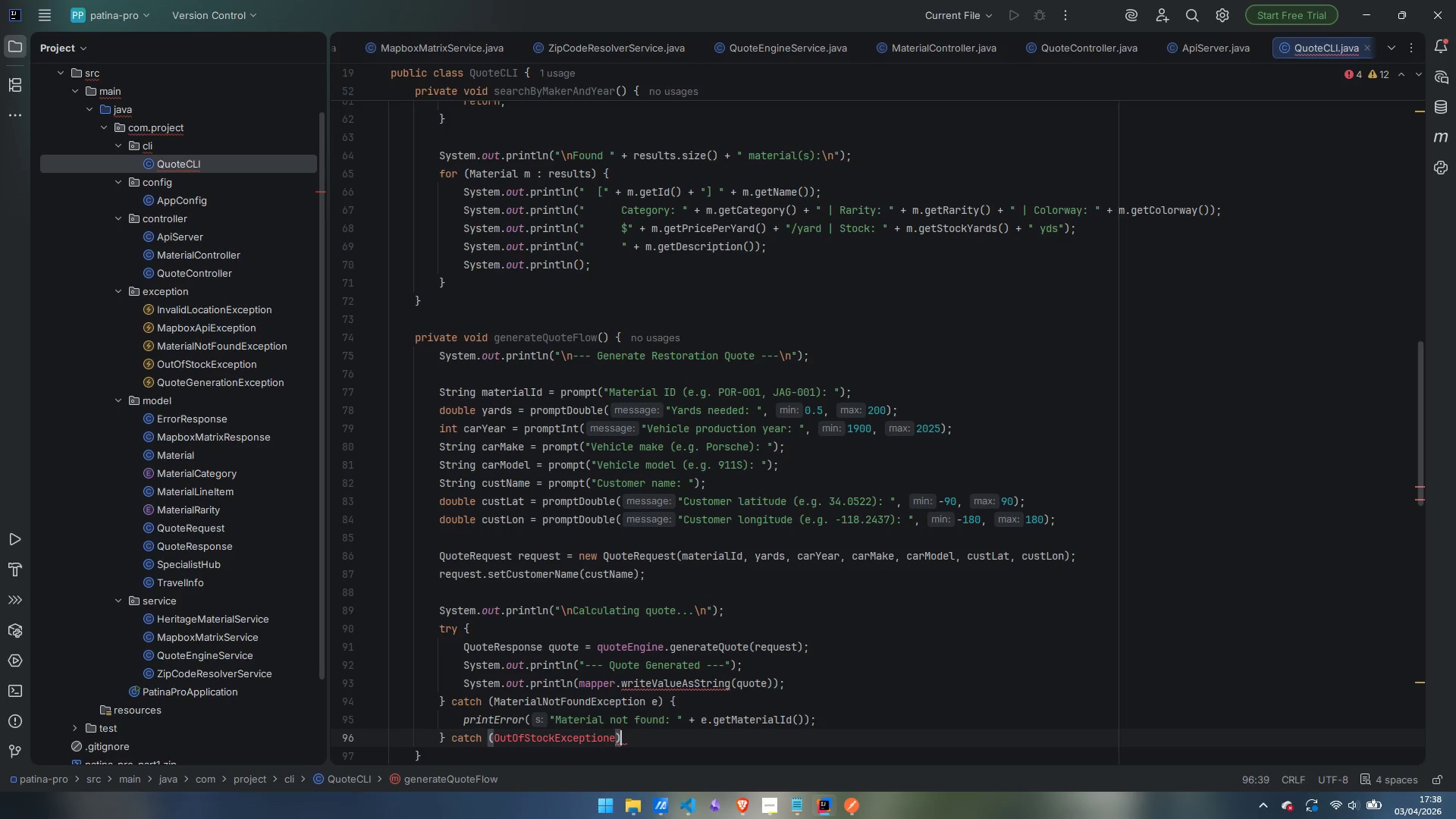 
key(ArrowLeft)
 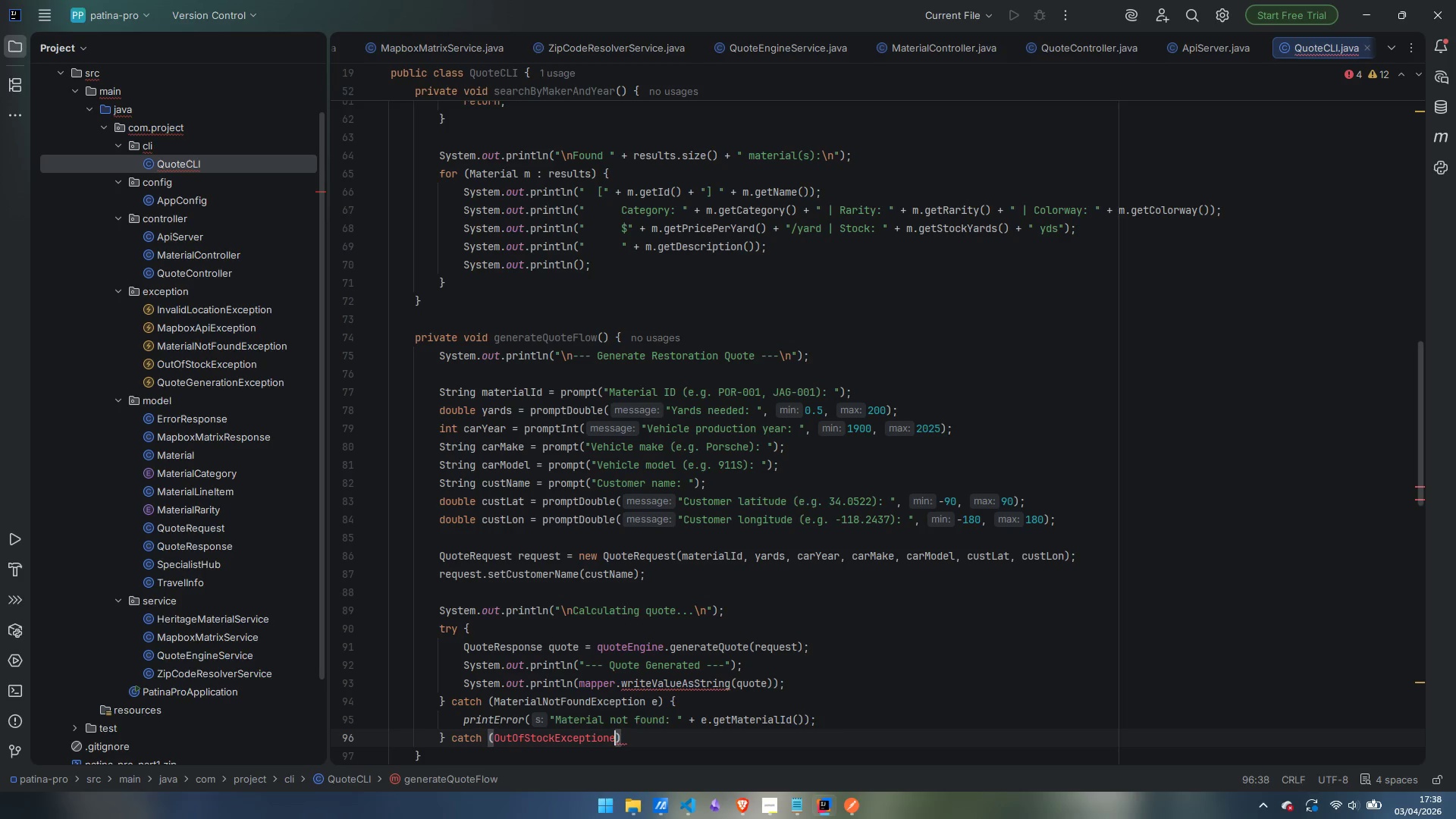 
key(ArrowLeft)
 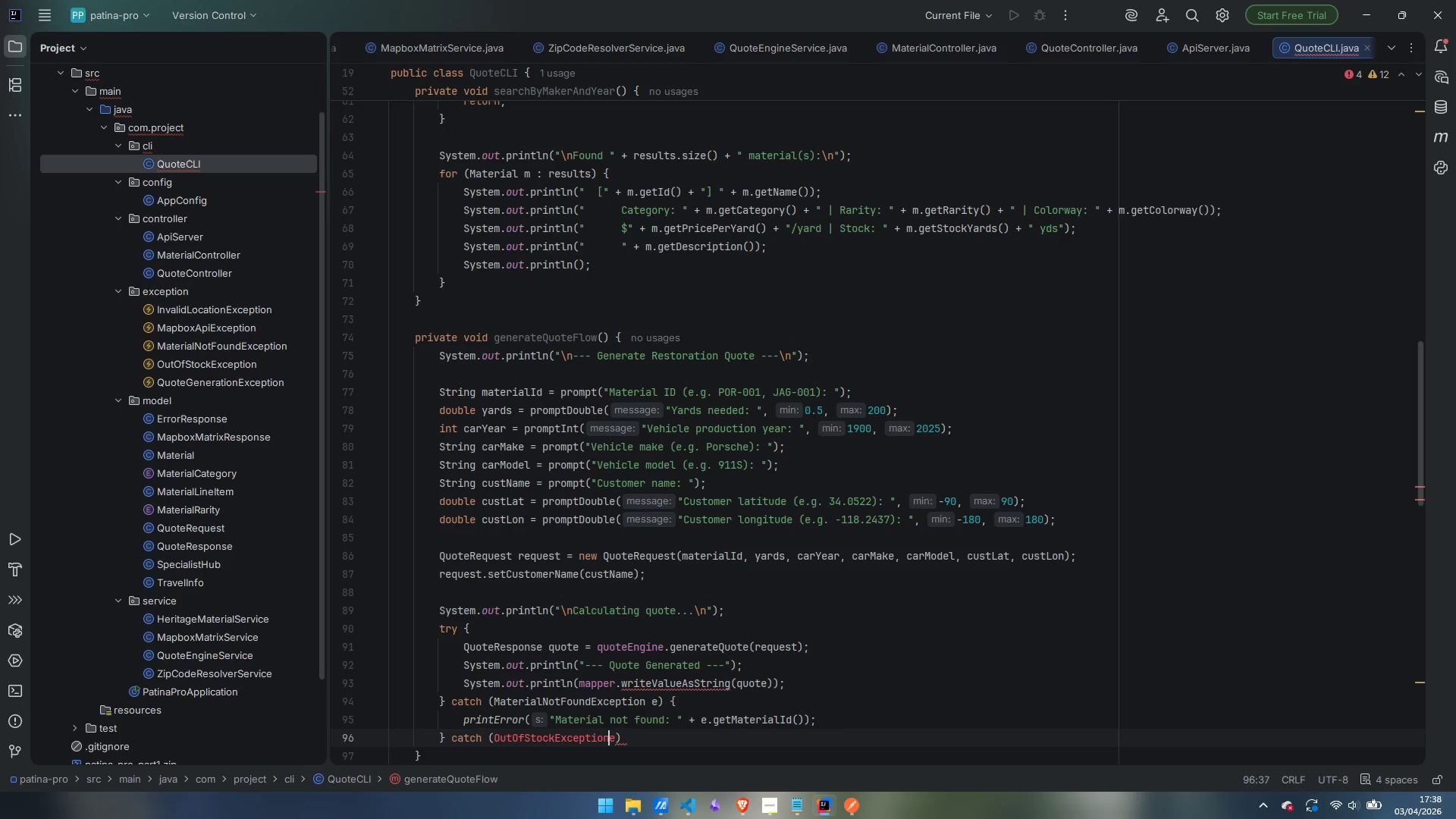 
key(Space)
 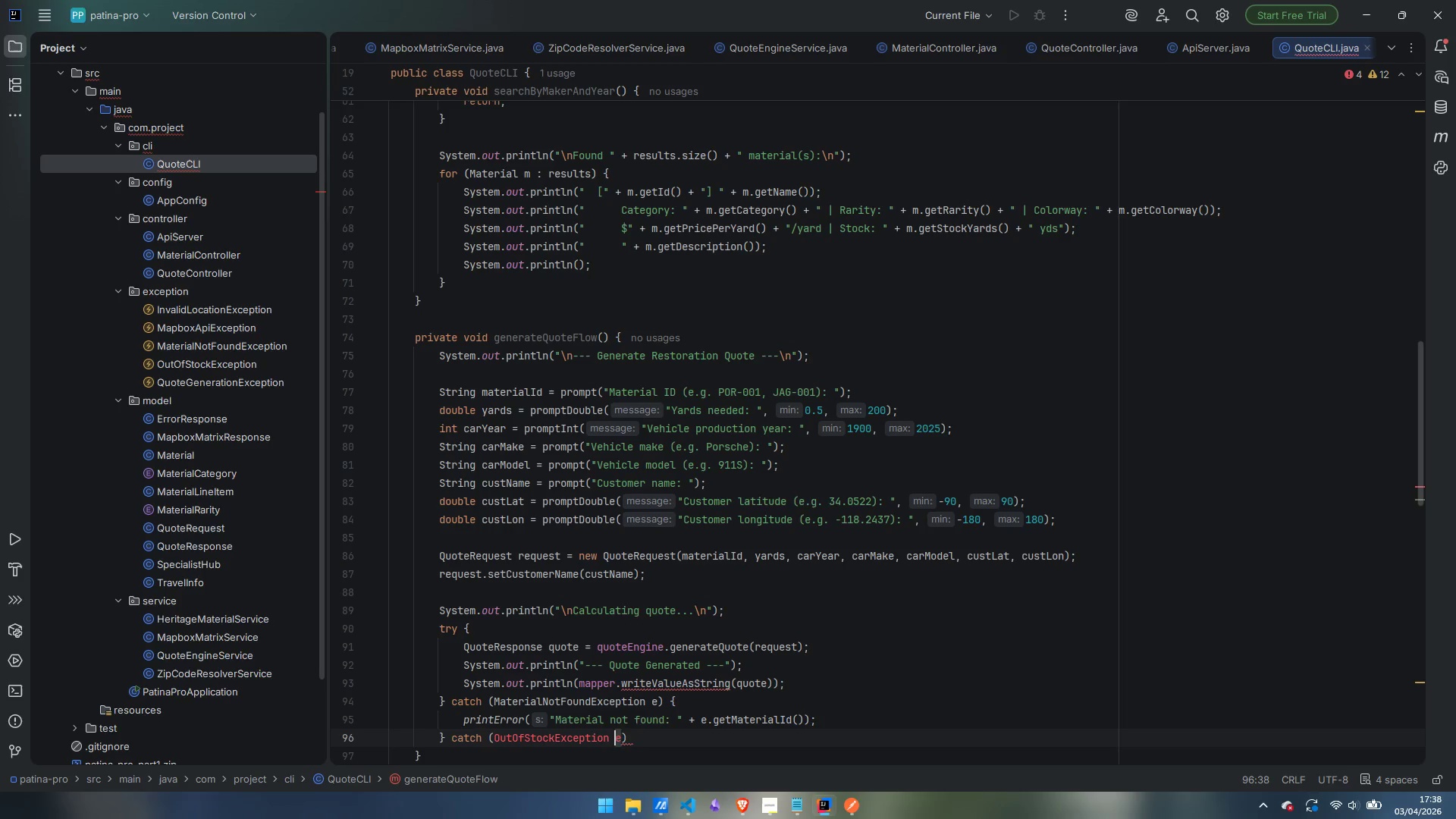 
key(ArrowRight)
 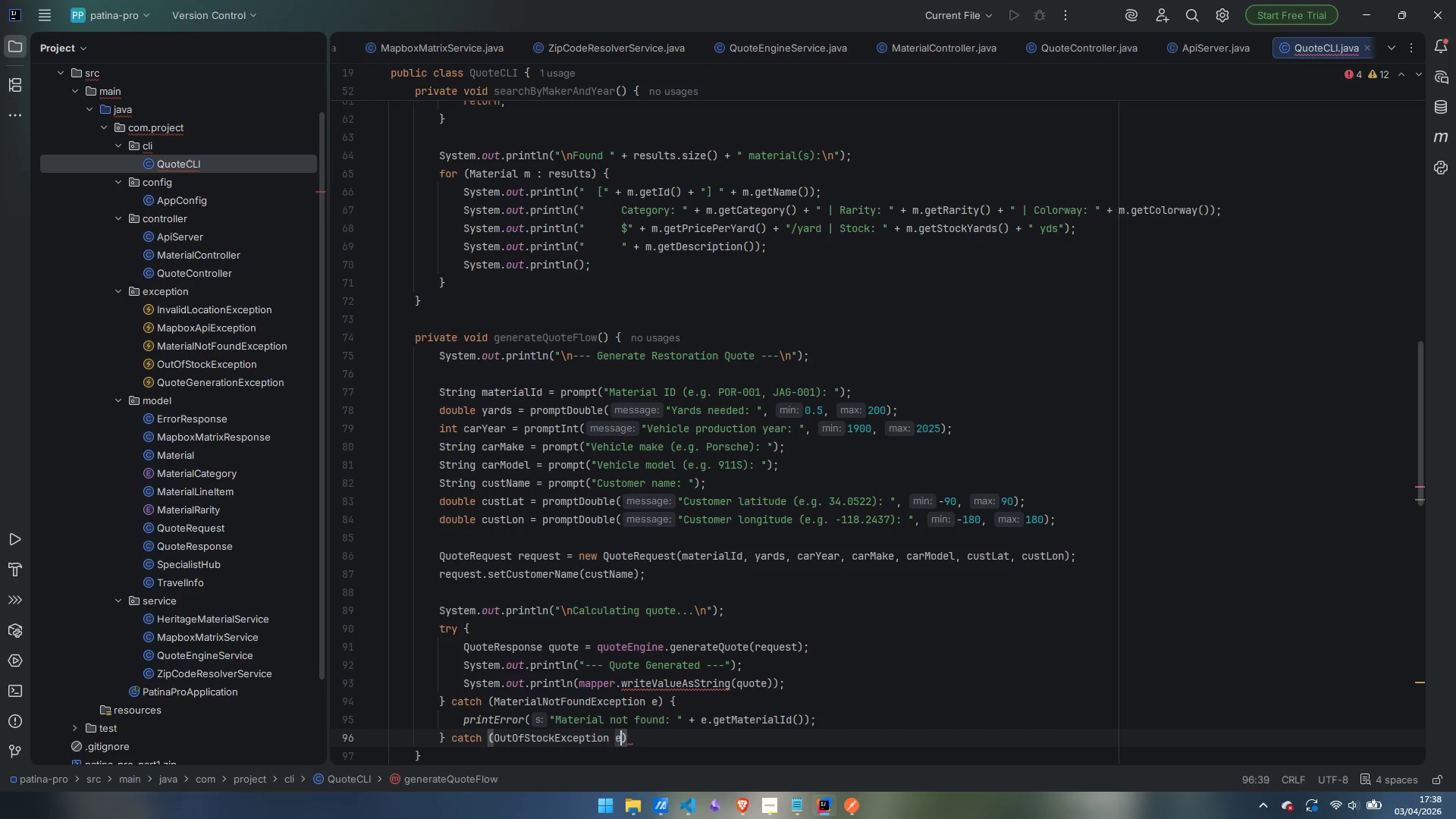 
key(ArrowRight)
 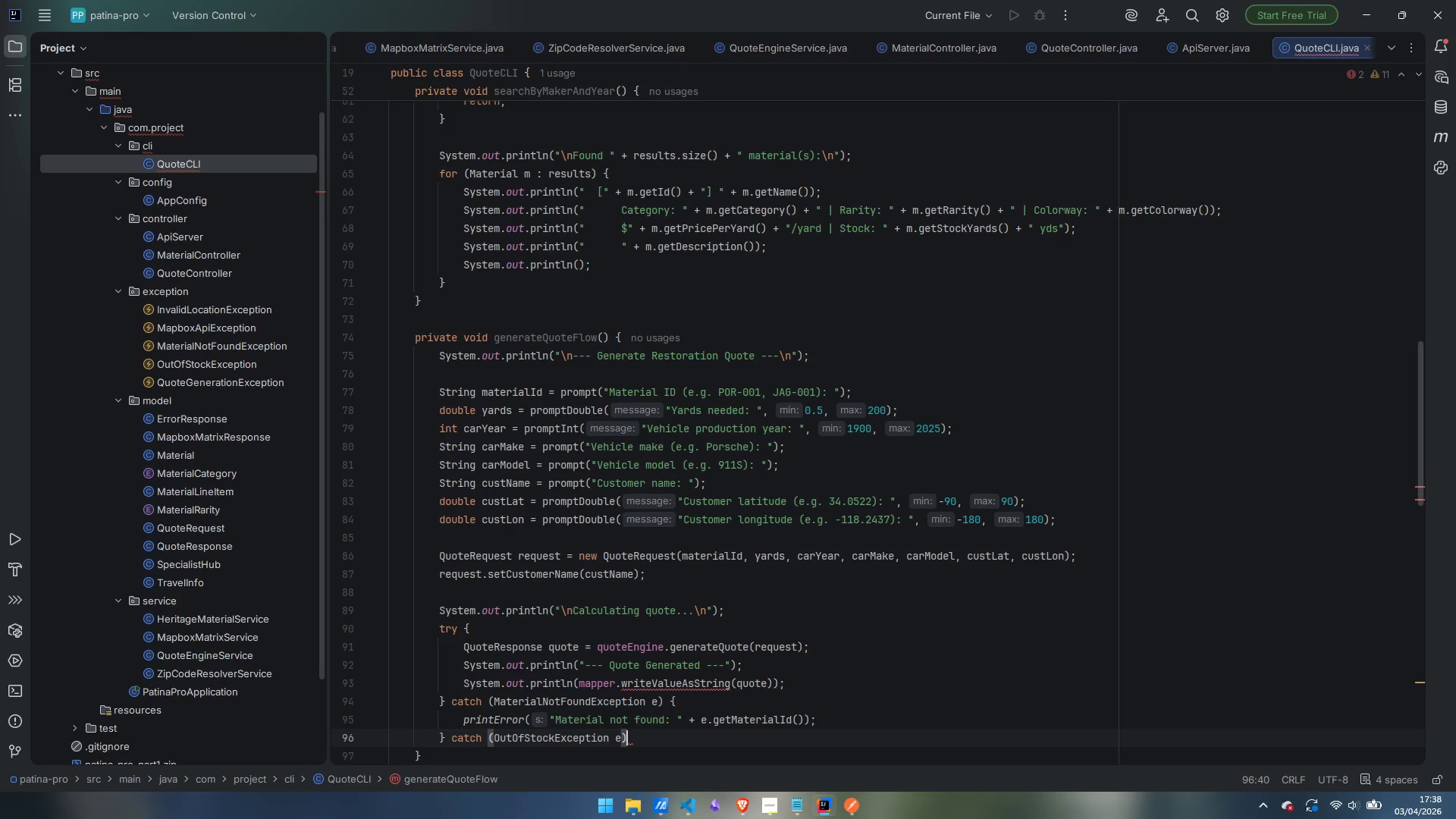 
key(Space)
 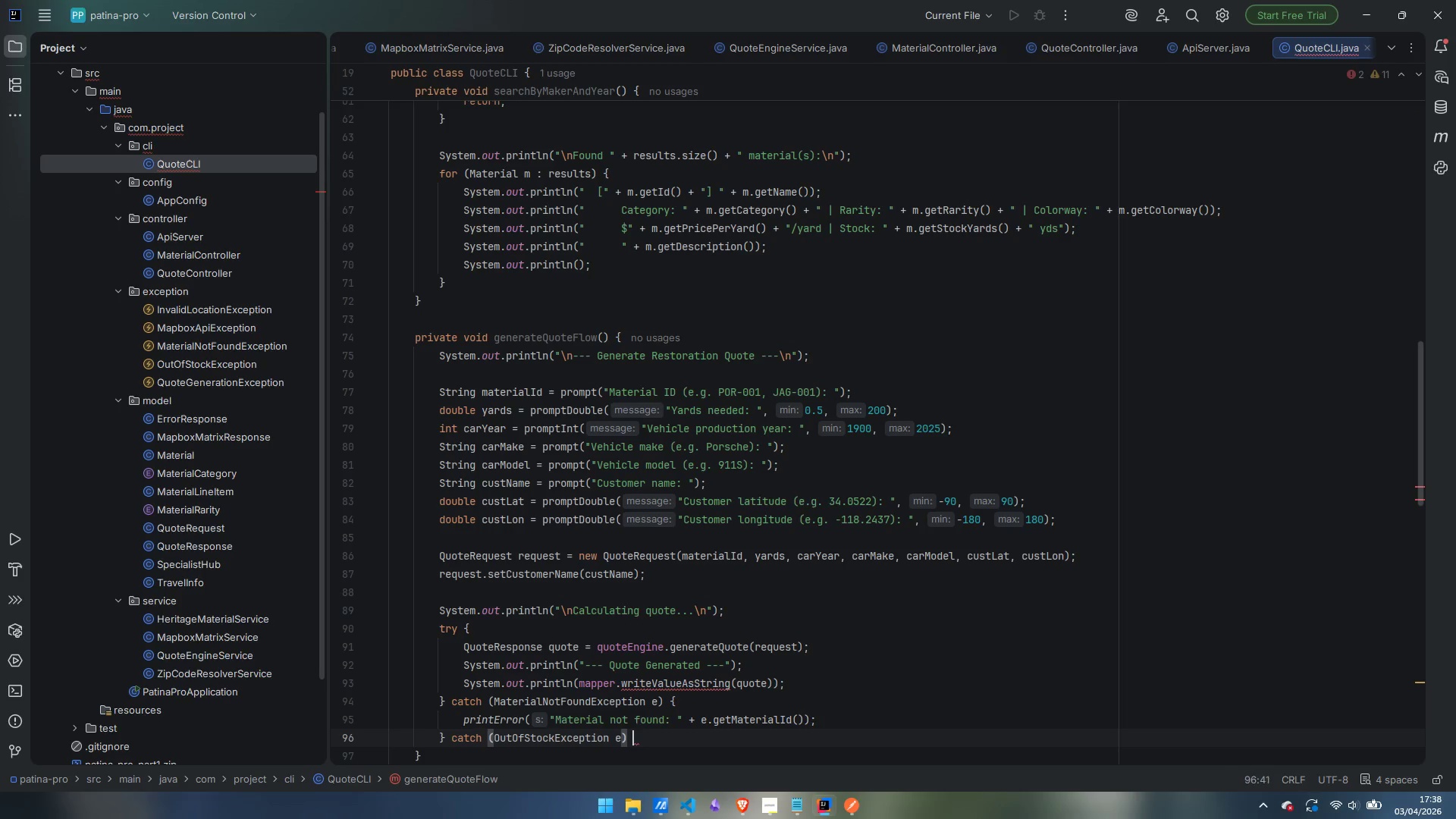 
key(Shift+ShiftLeft)
 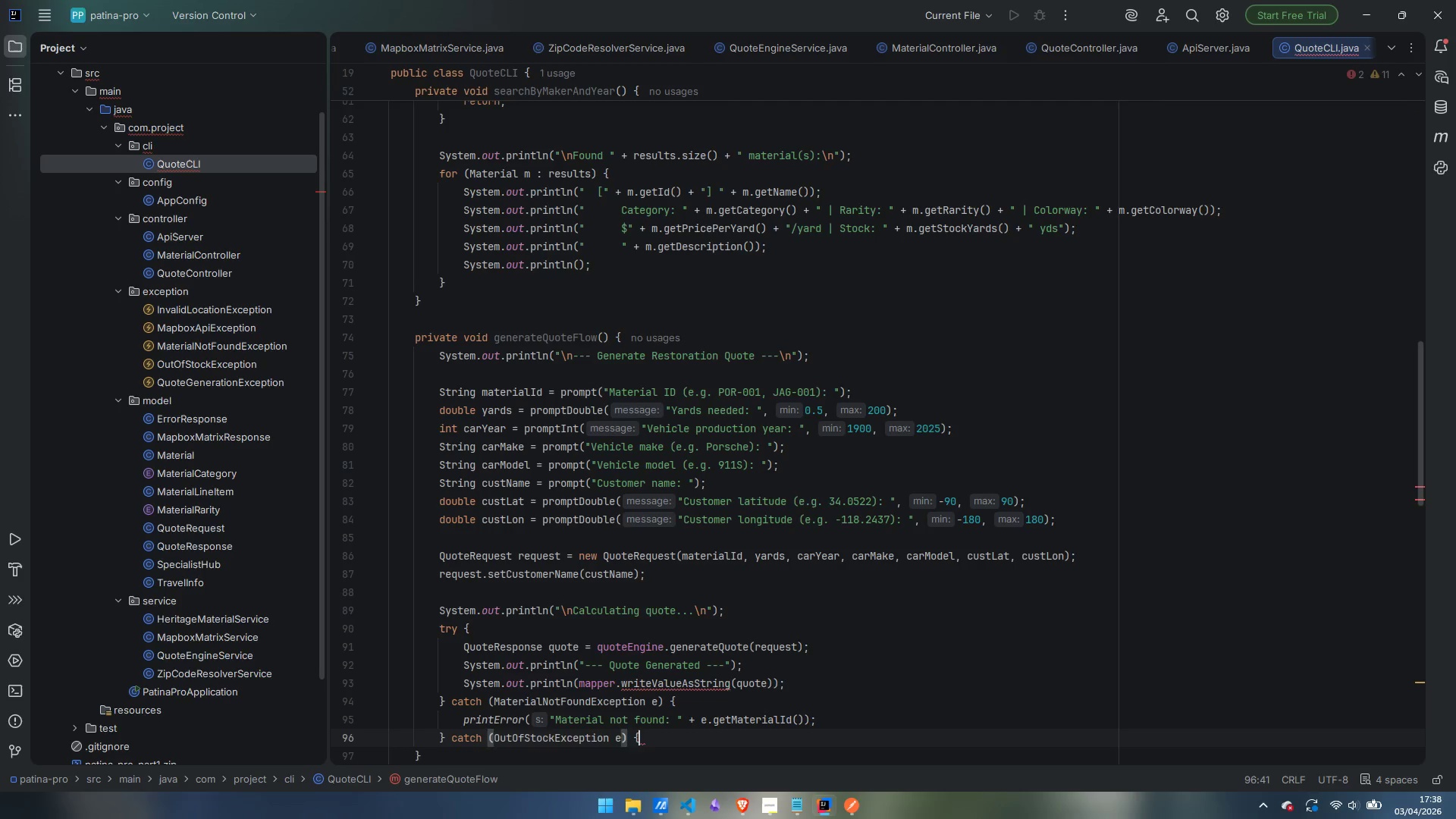 
key(Shift+BracketLeft)
 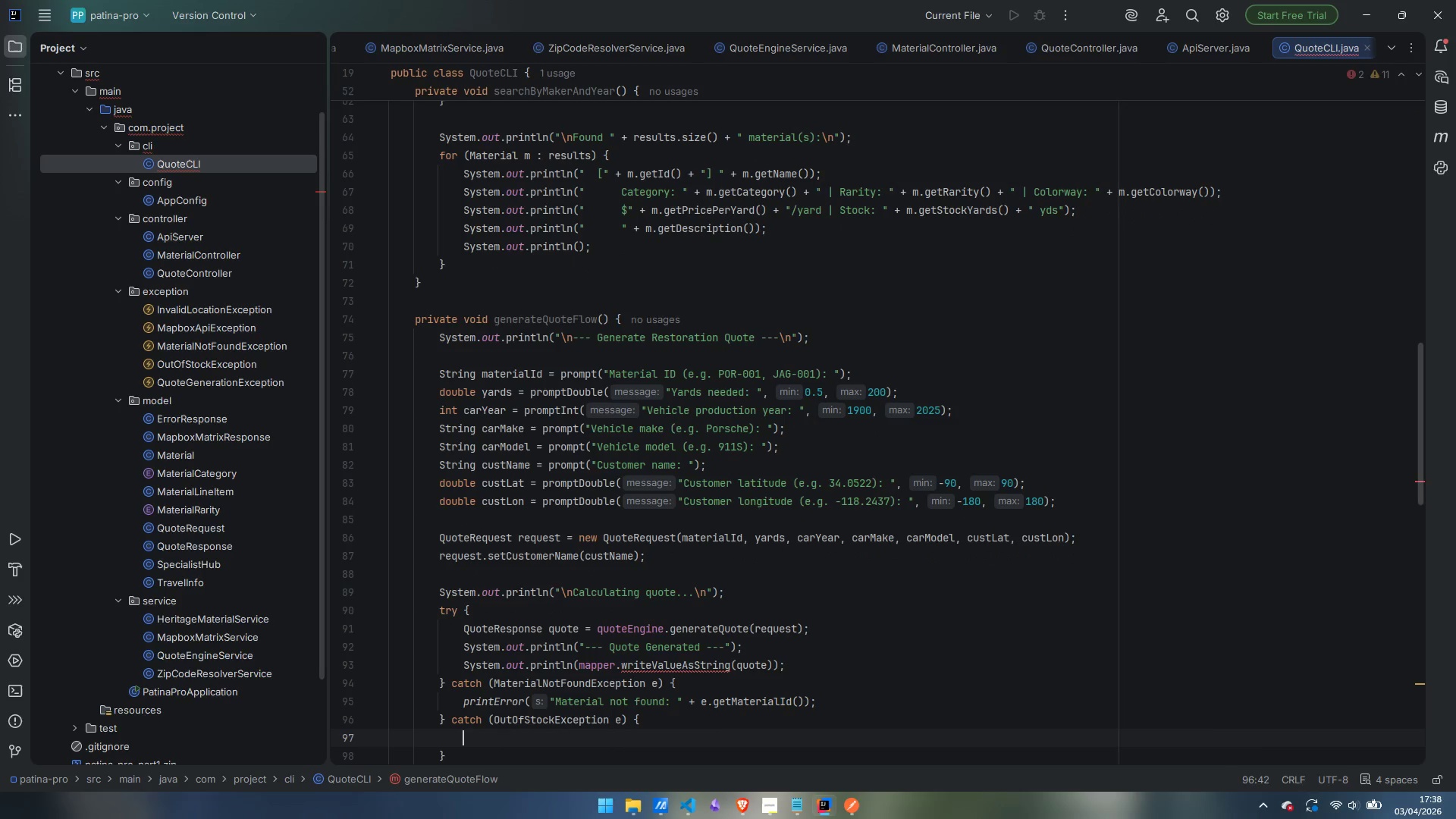 
key(Enter)
 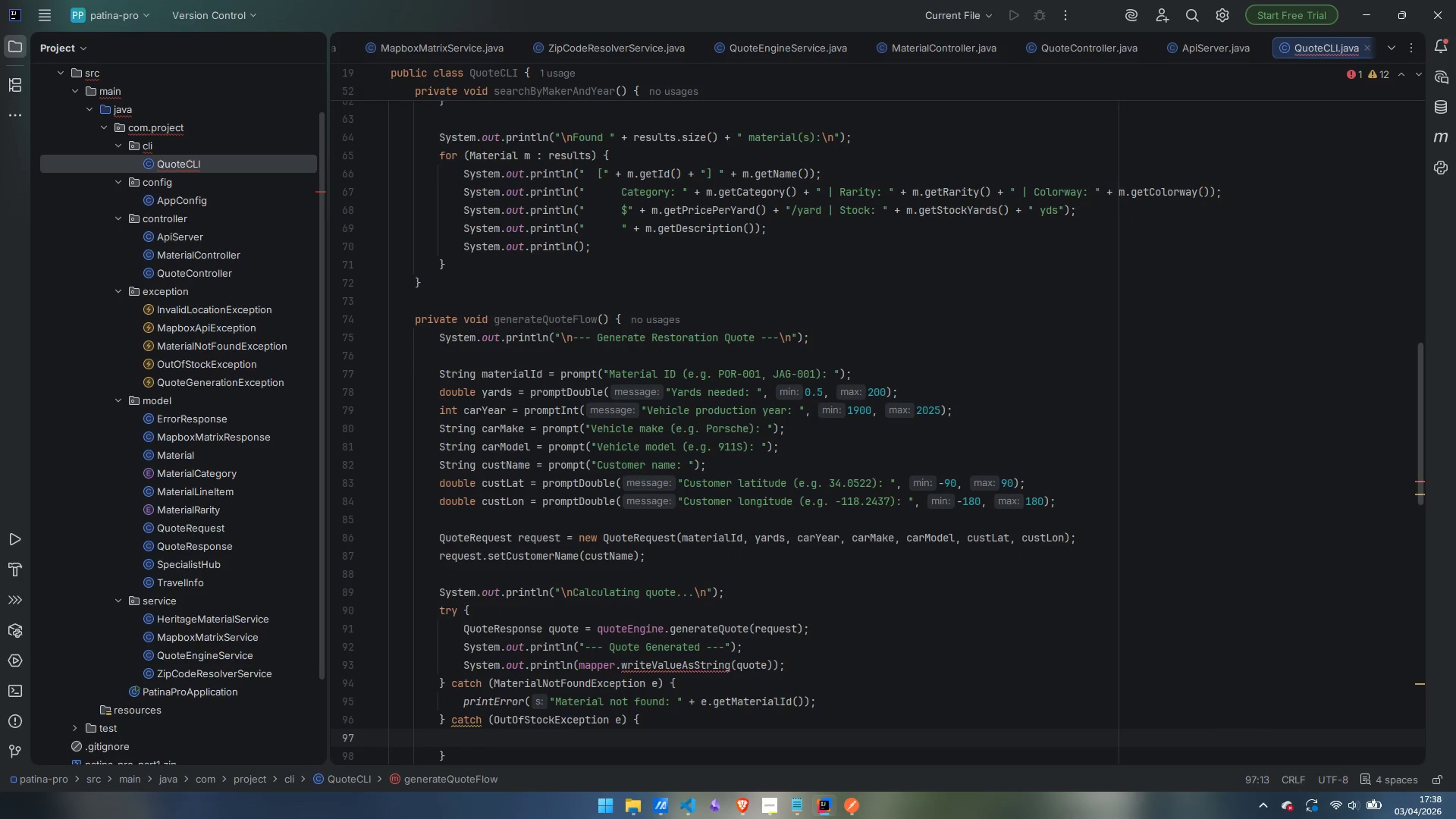 
type(print)
 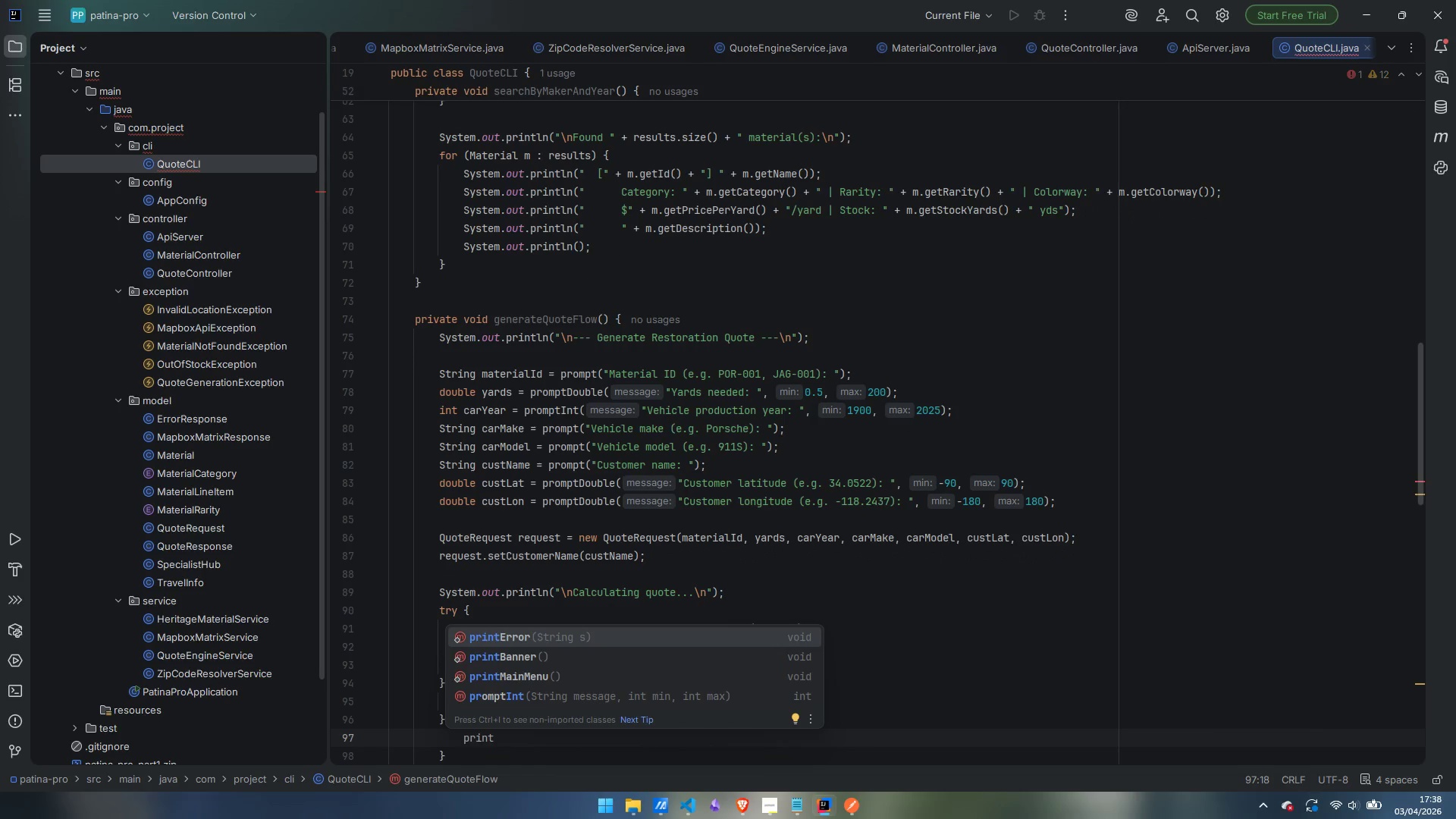 
key(Enter)
 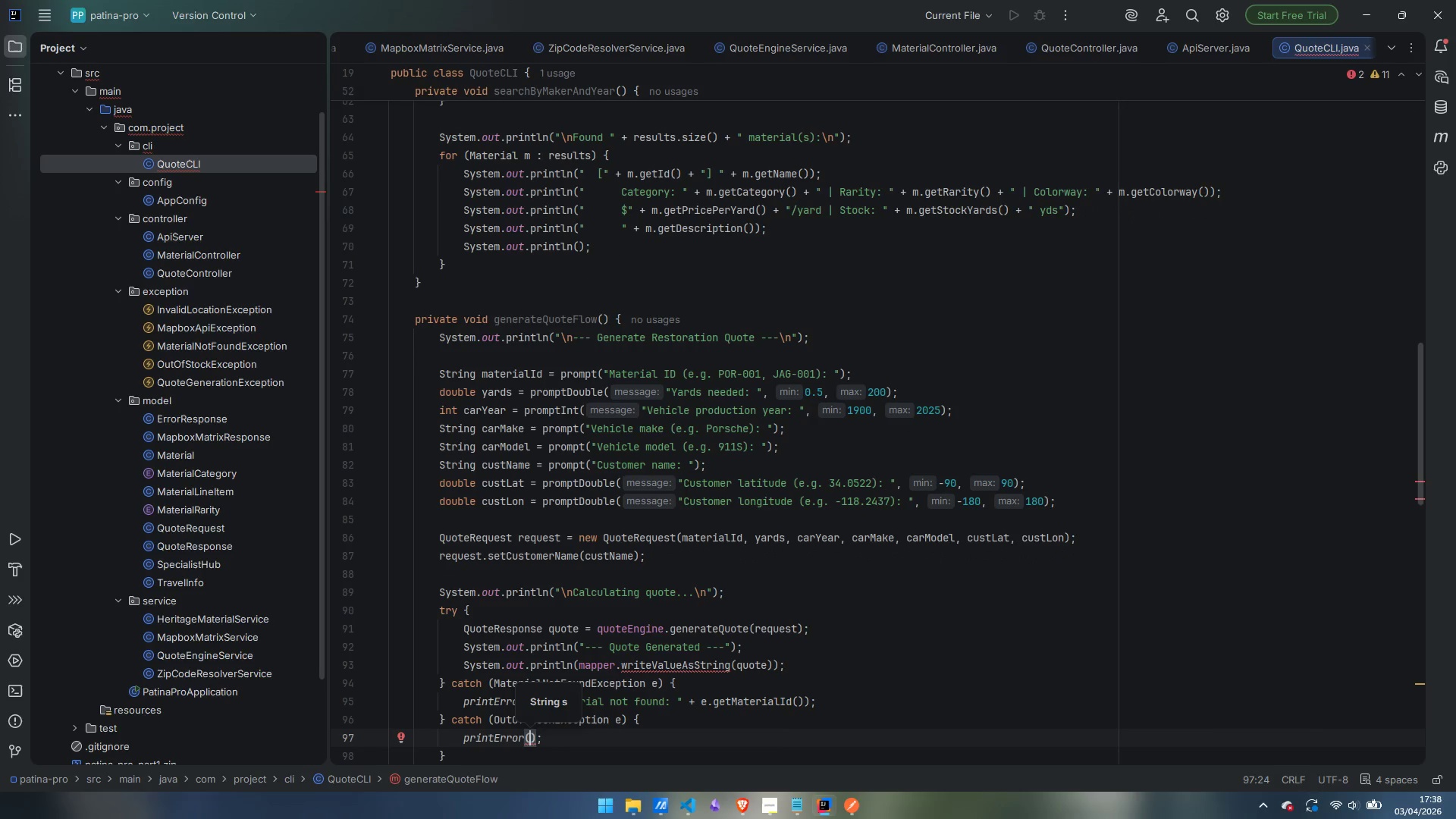 
type(e.getMessge)
 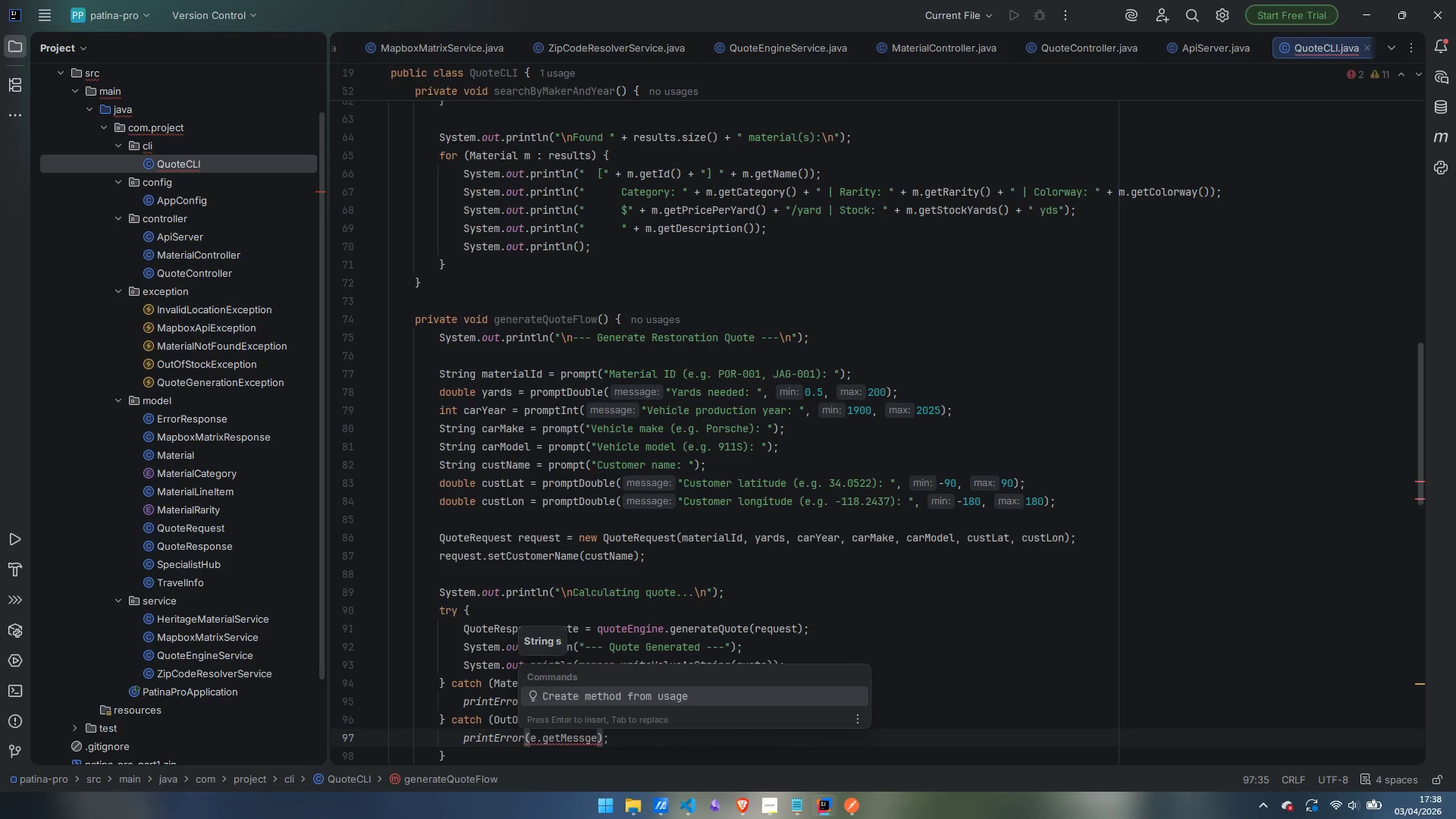 
key(ArrowLeft)
 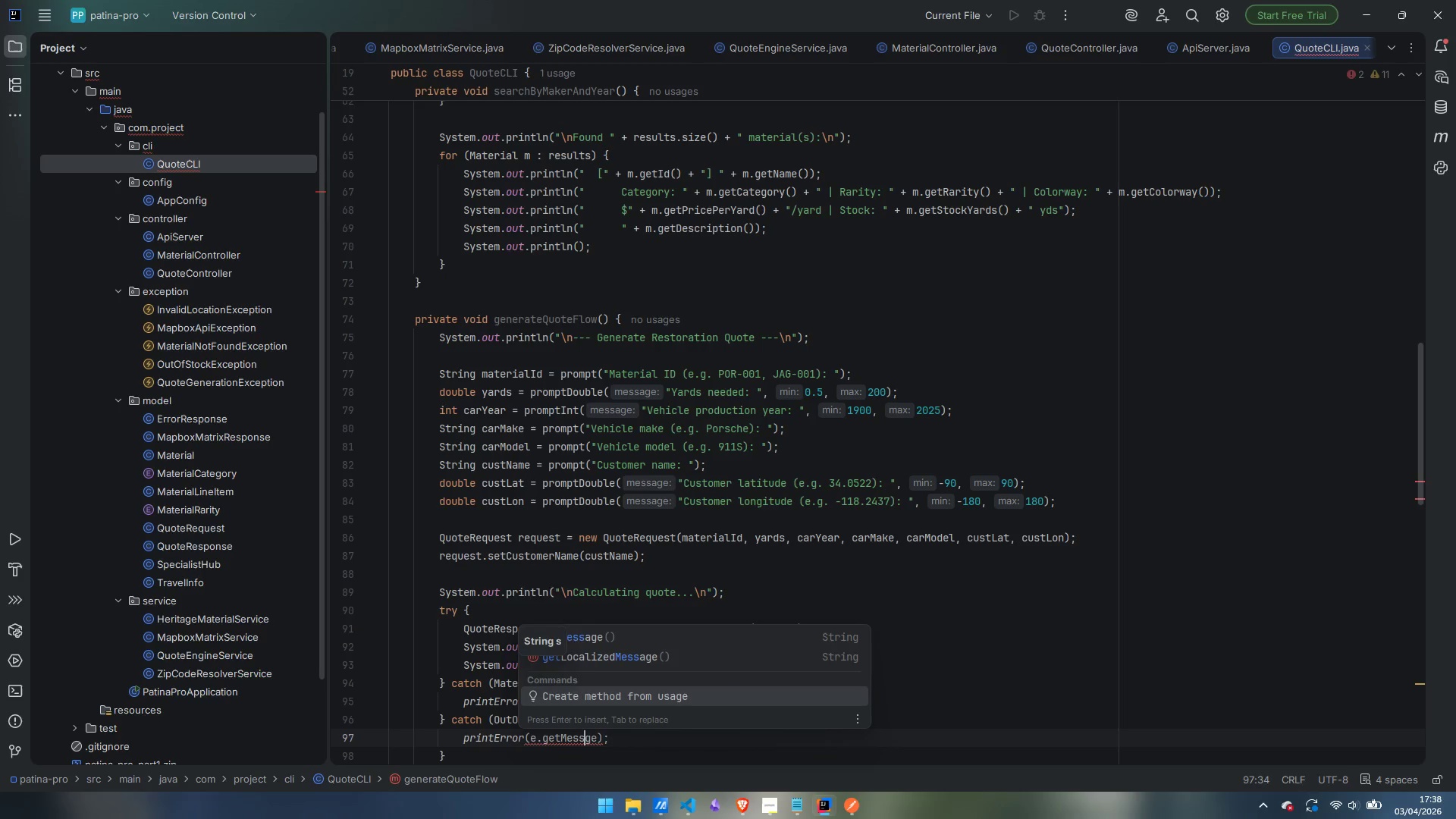 
key(ArrowLeft)
 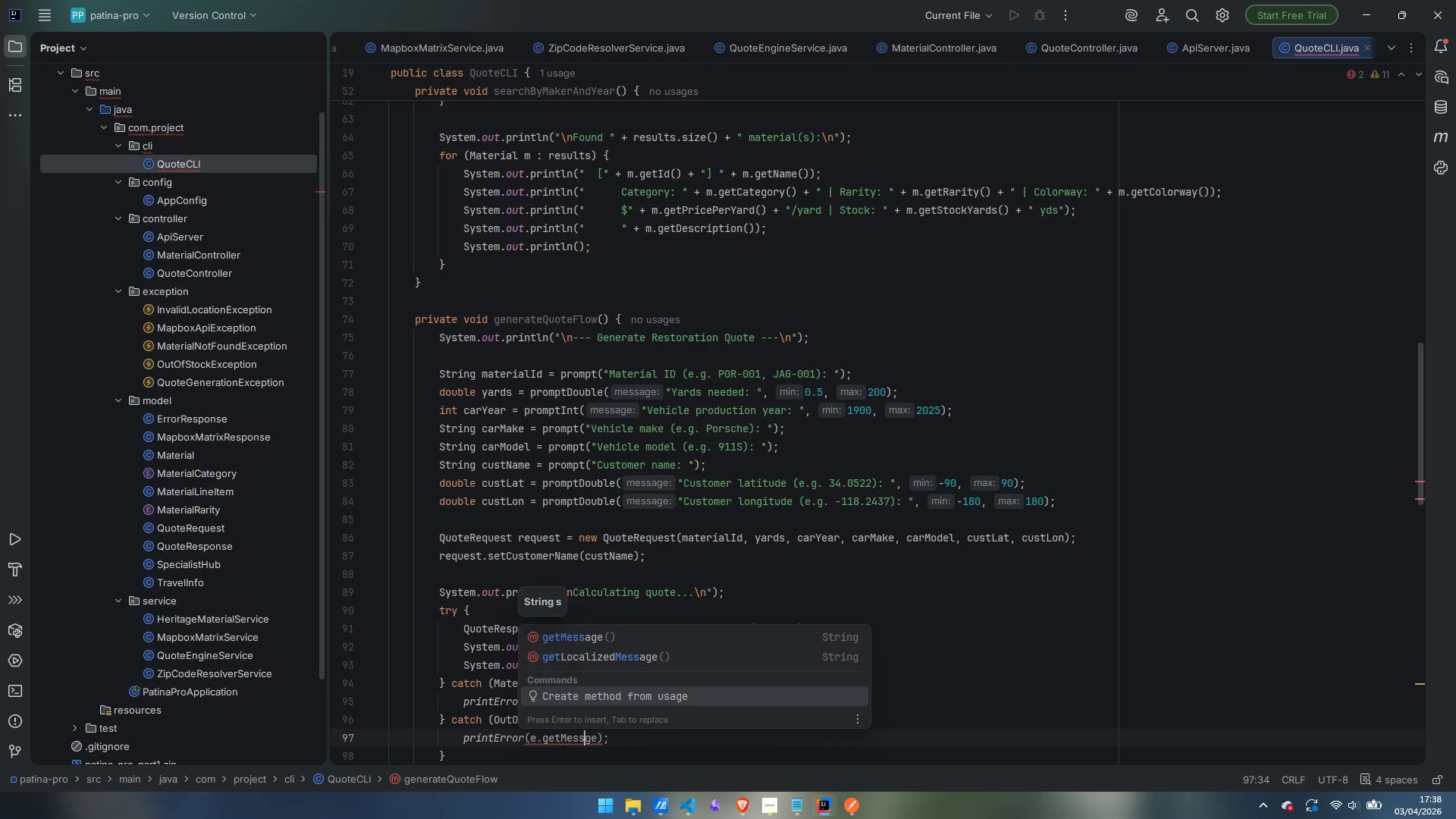 
key(A)
 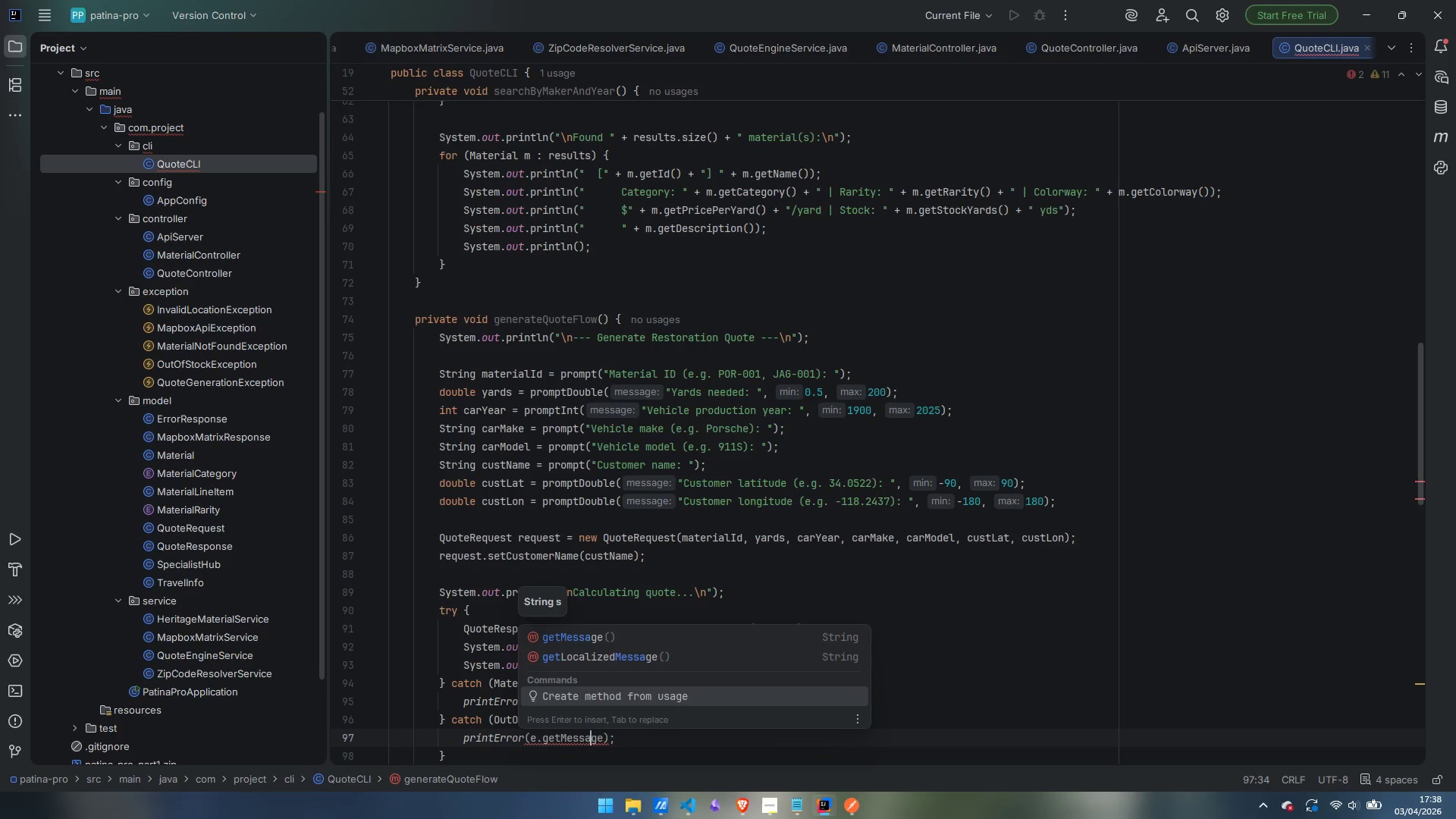 
key(ArrowRight)
 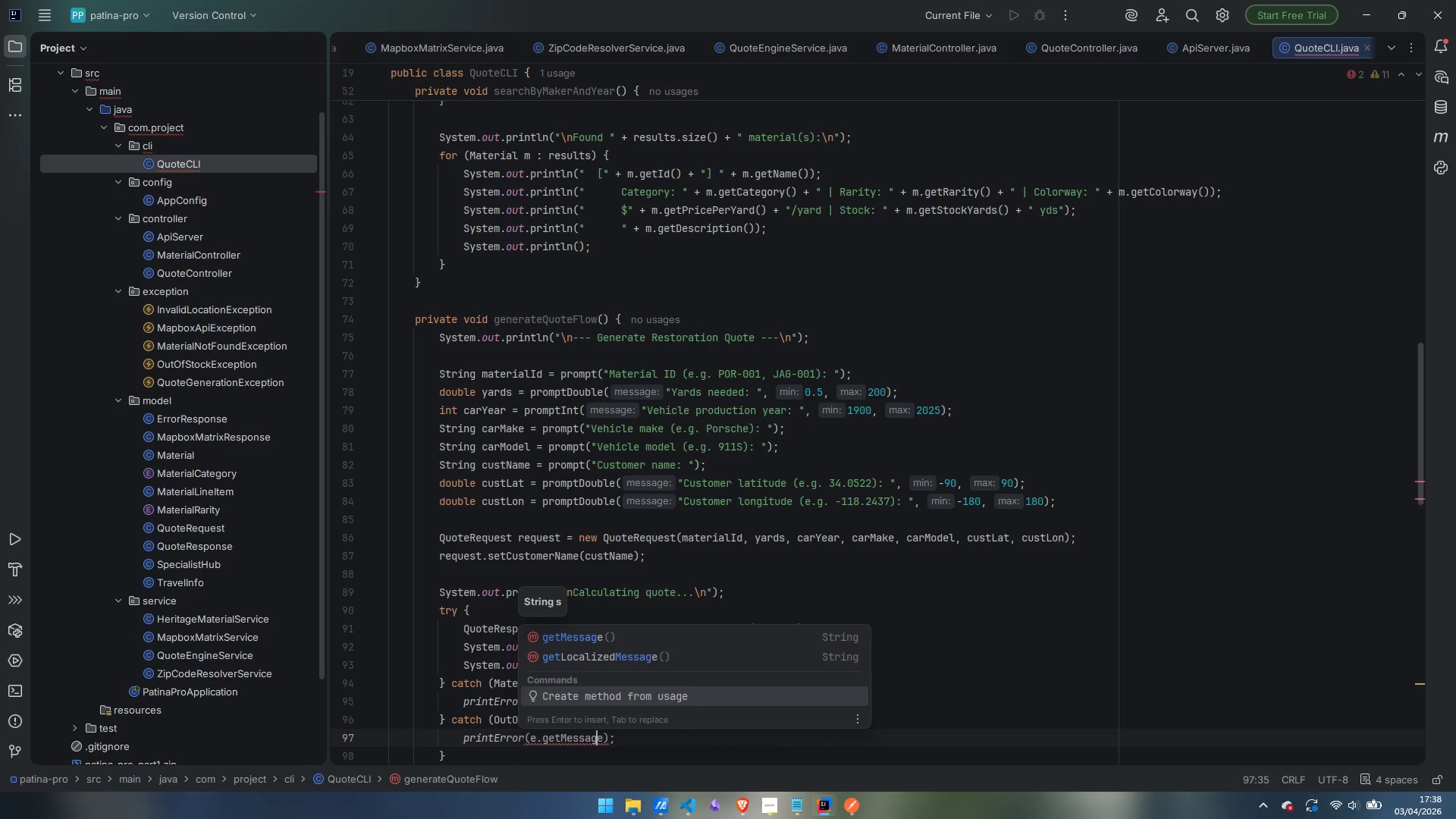 
key(ArrowRight)
 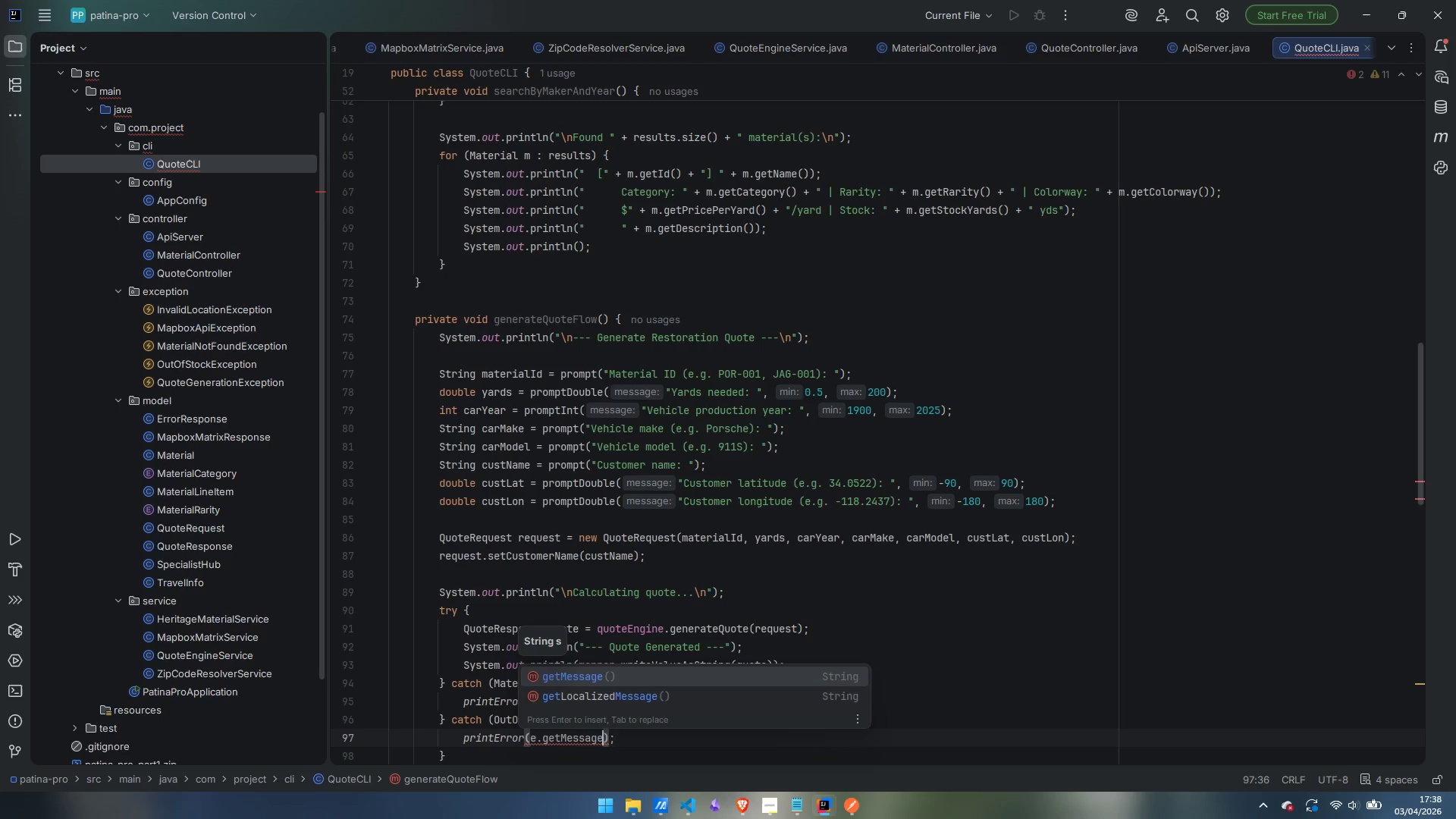 
type(())
 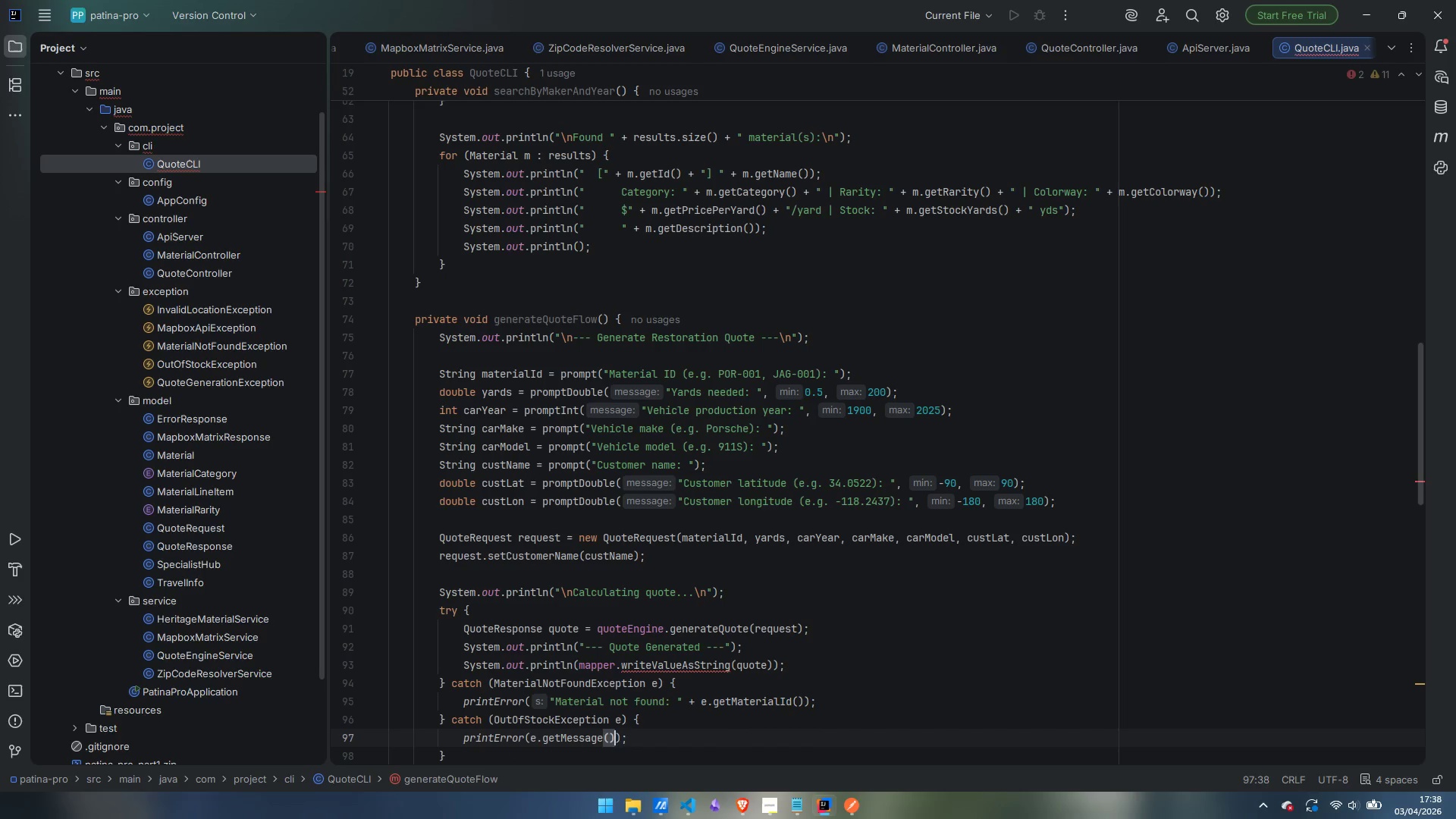 
key(ArrowRight)
 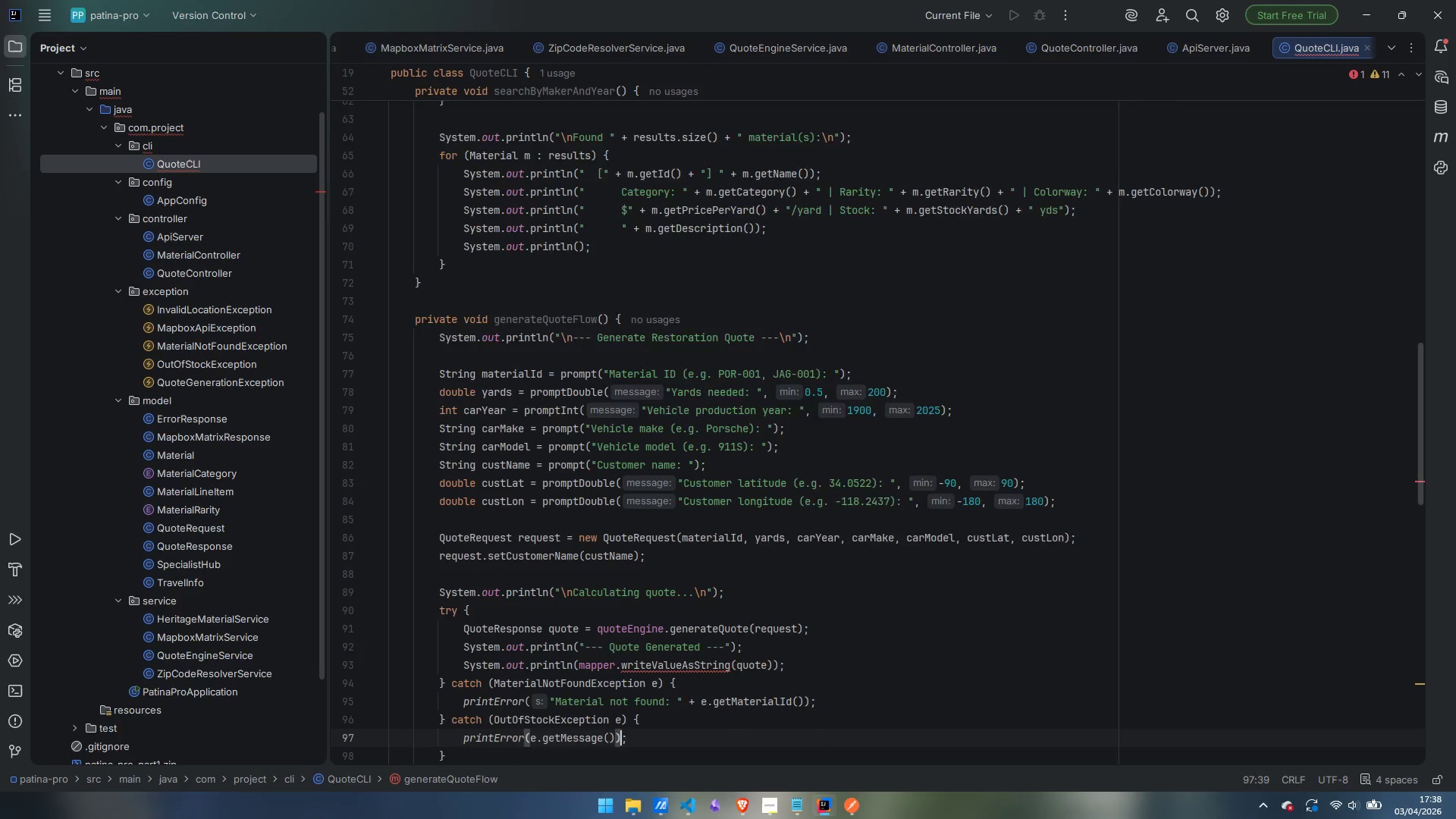 
key(ArrowDown)
 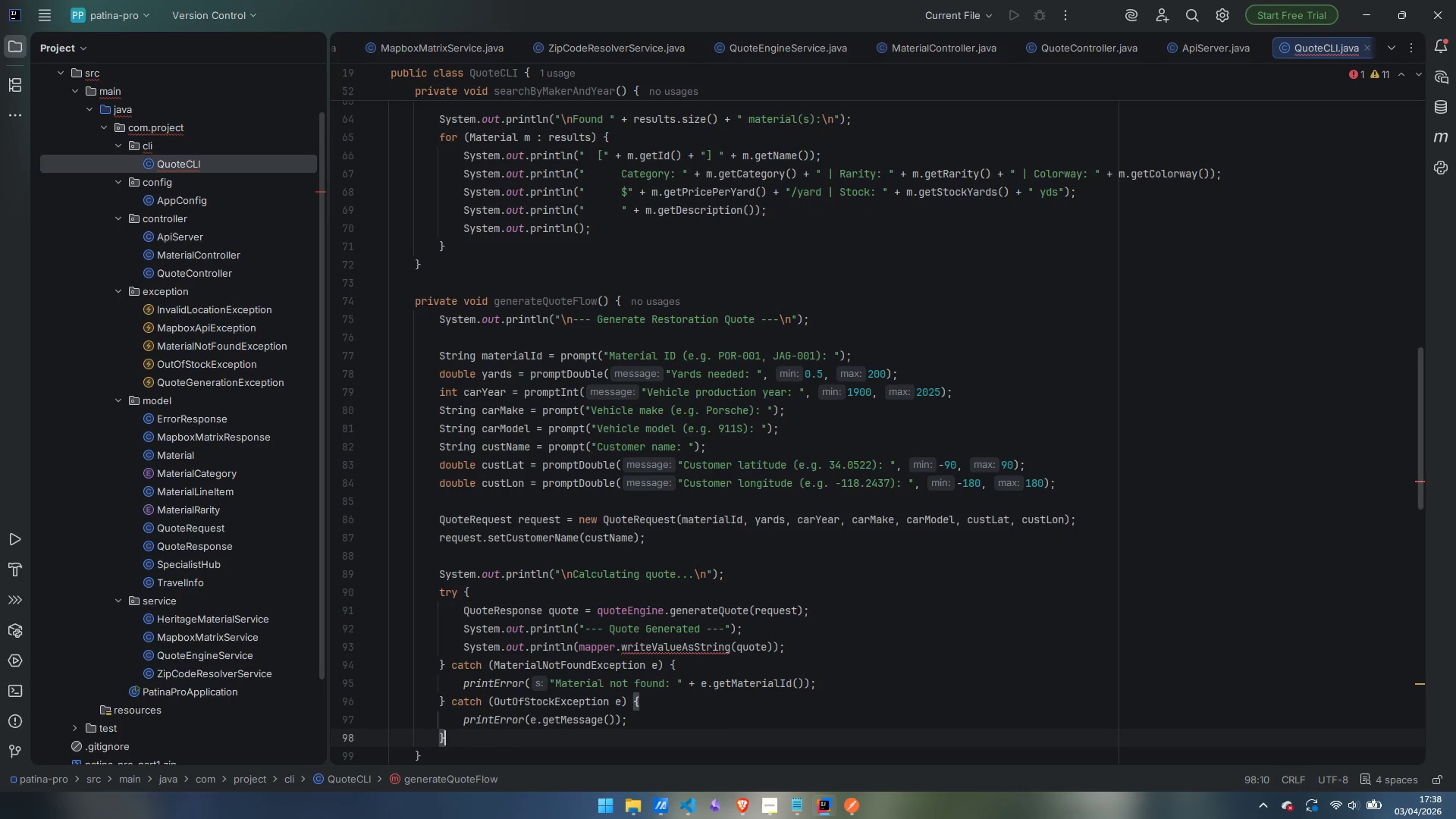 
type( catch)
 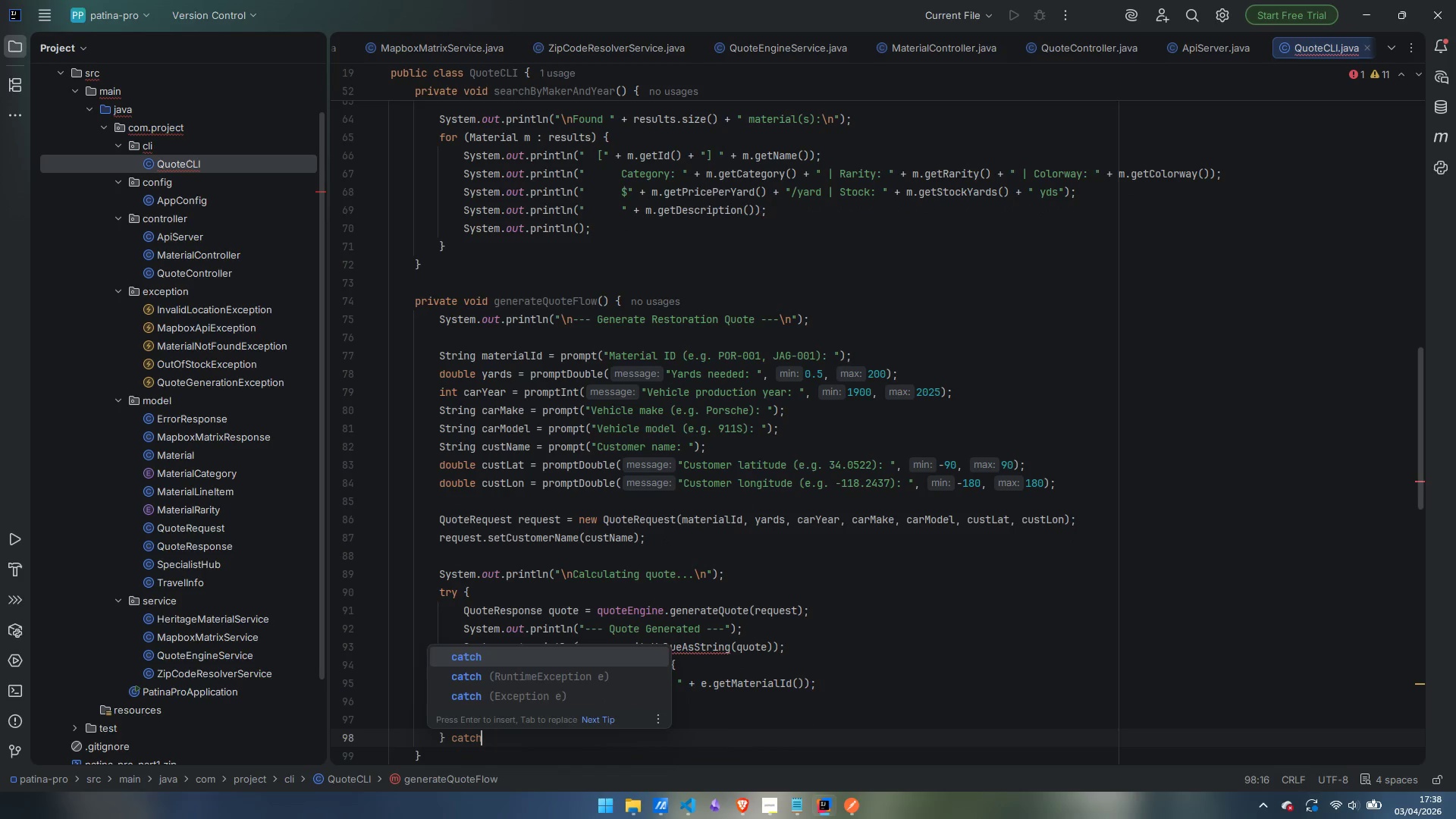 
key(Enter)
 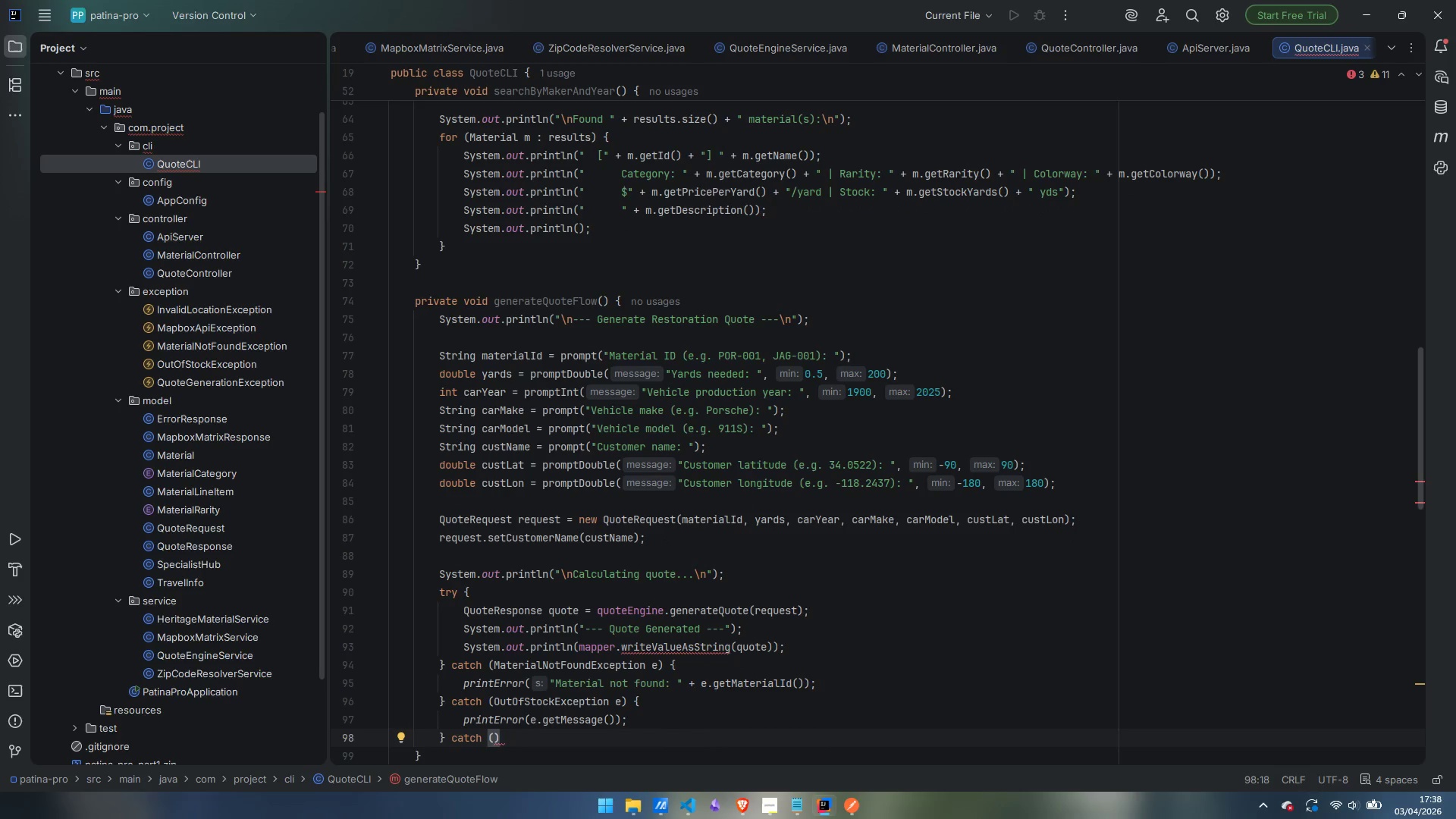 
type(InvalidLocationException e)
 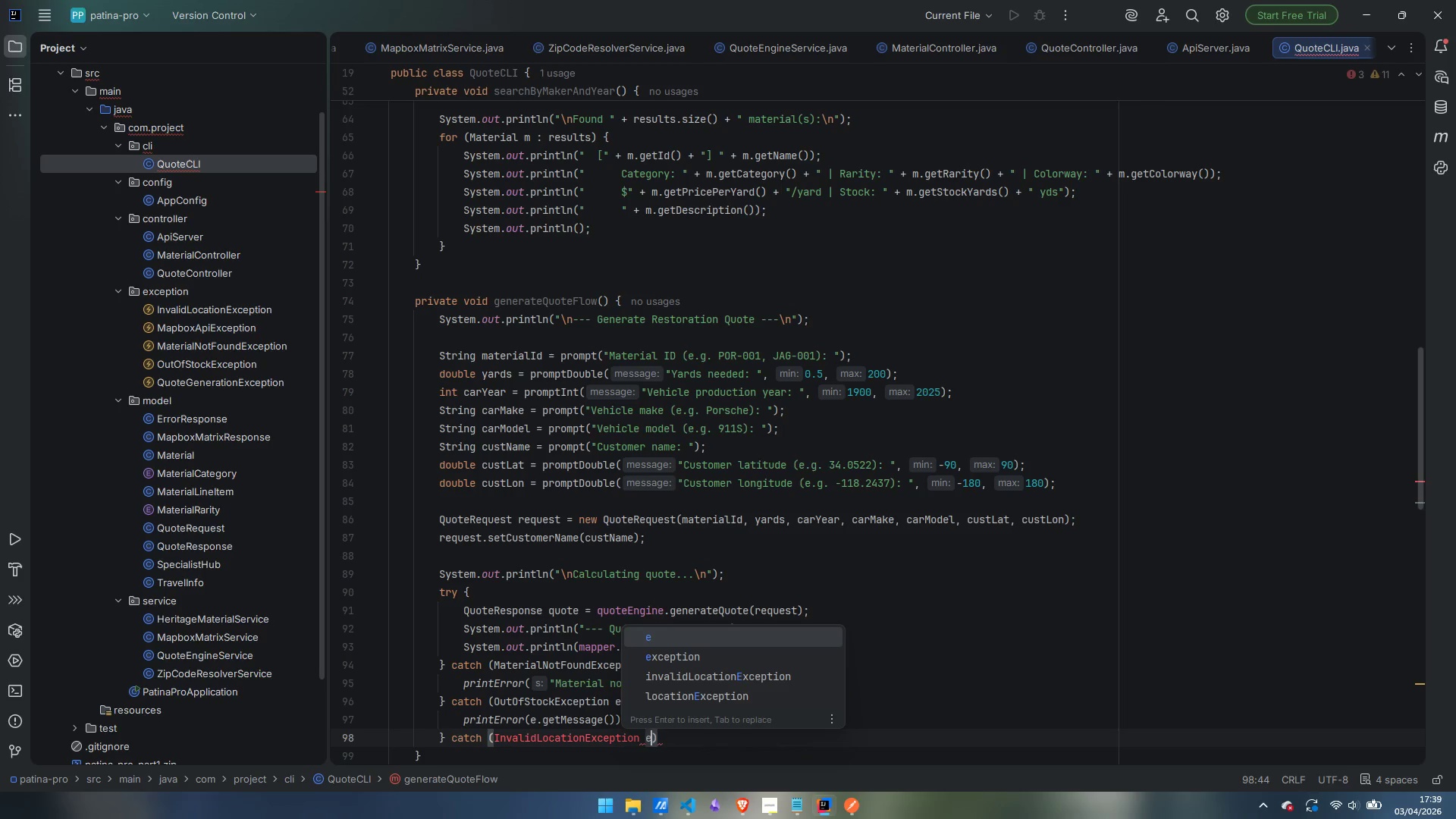 
key(ArrowRight)
 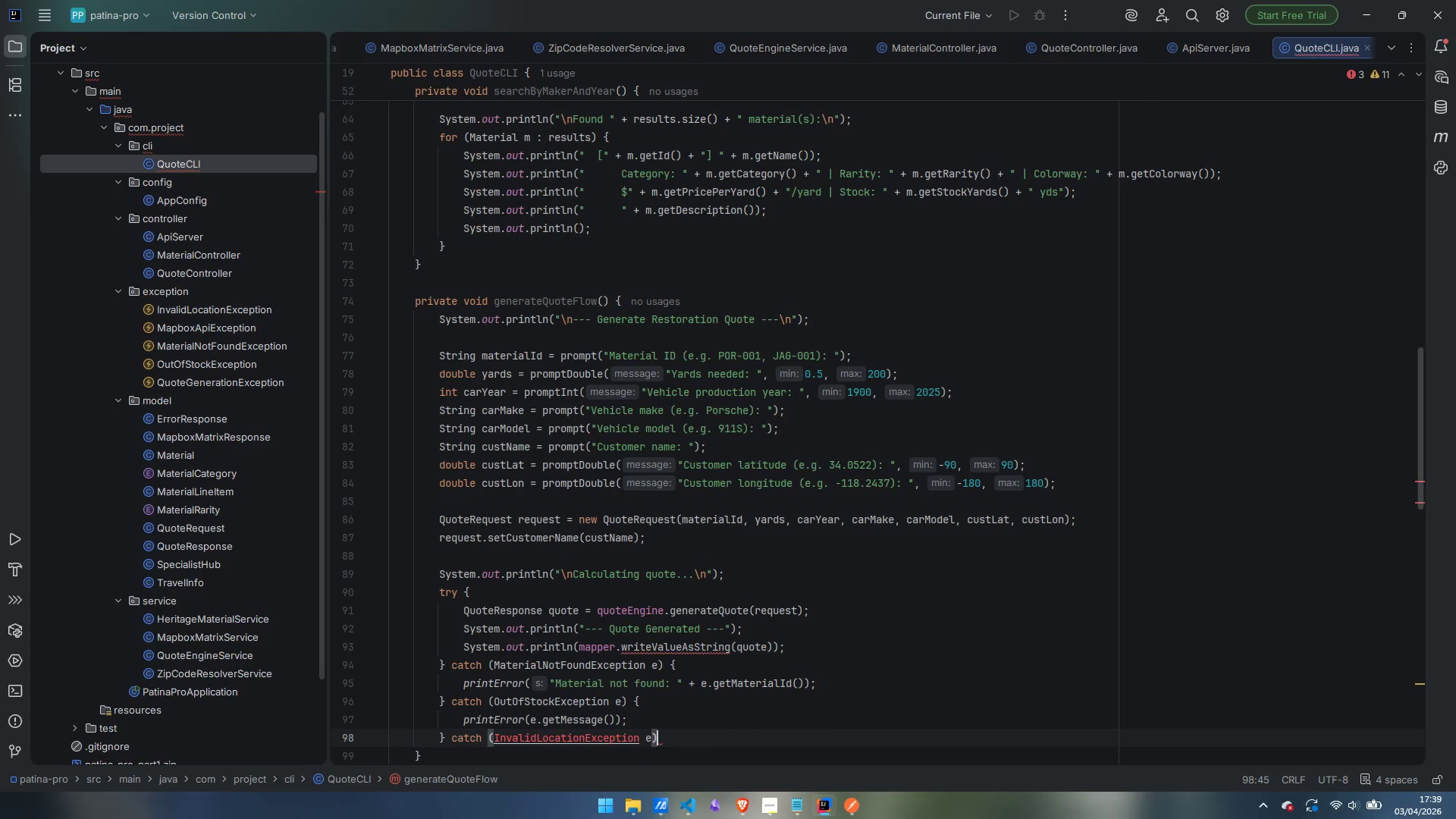 
key(Control+Period)
 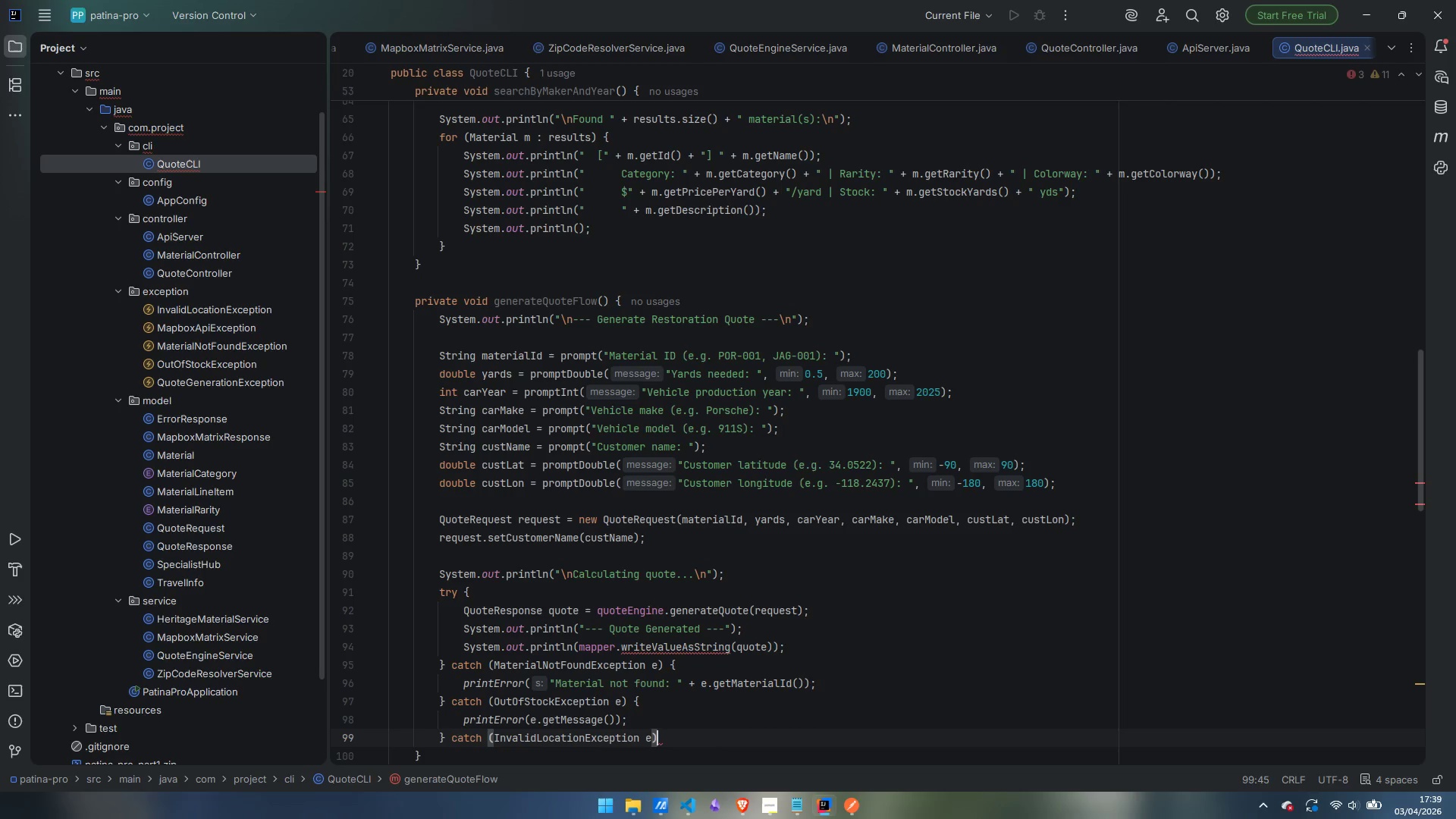 
key(Space)
 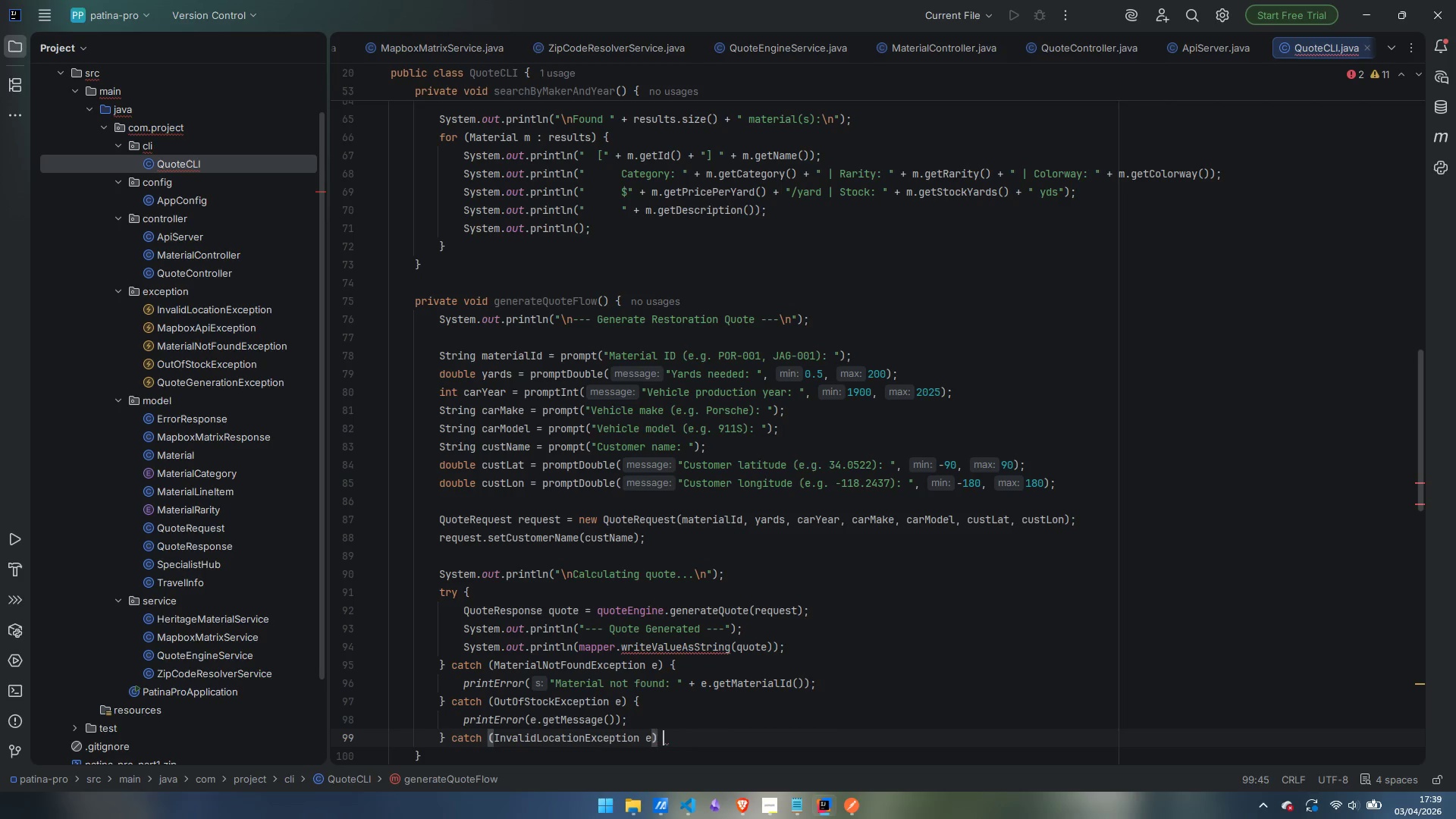 
key(Shift+ShiftLeft)
 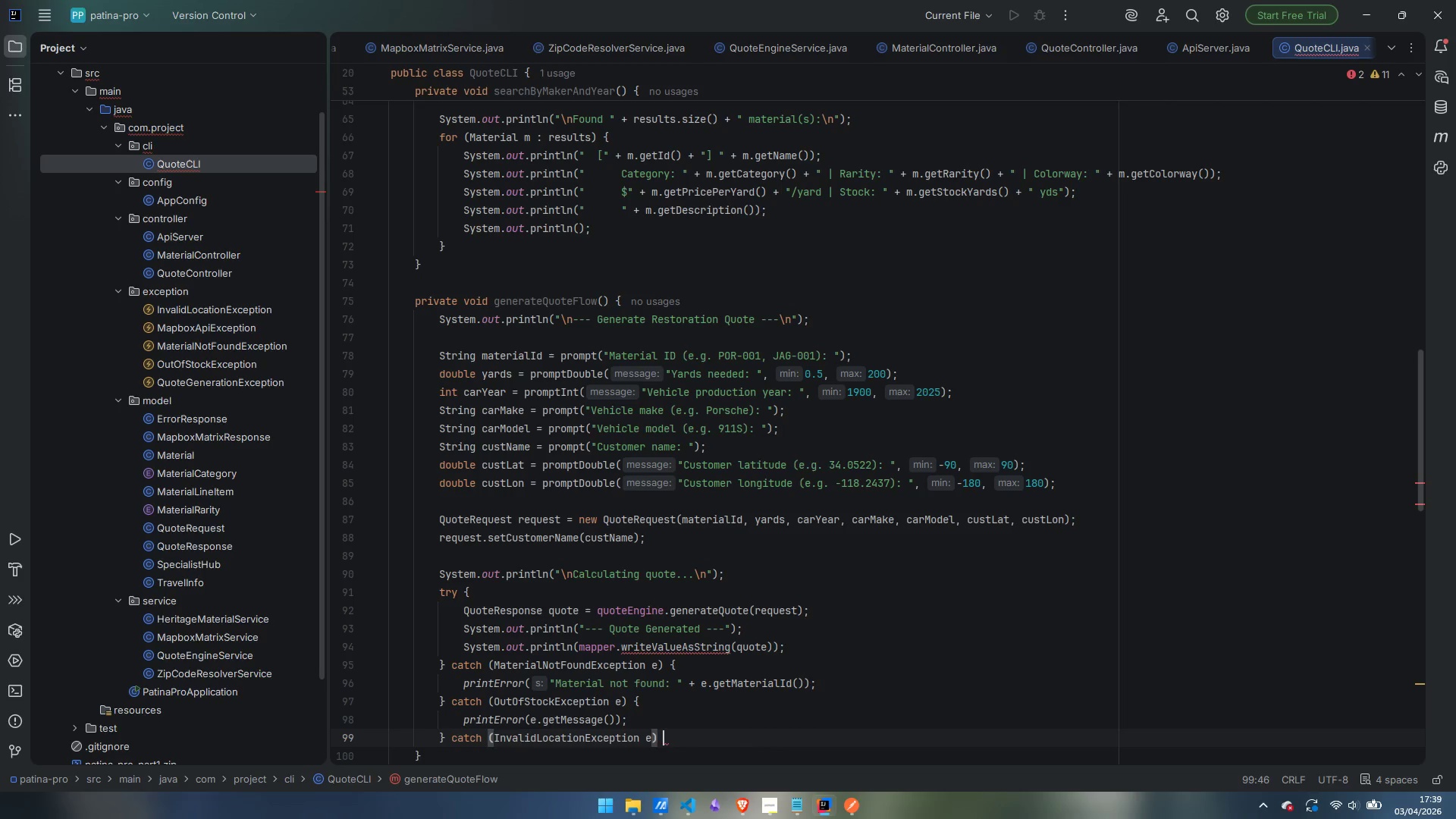 
key(Shift+BracketLeft)
 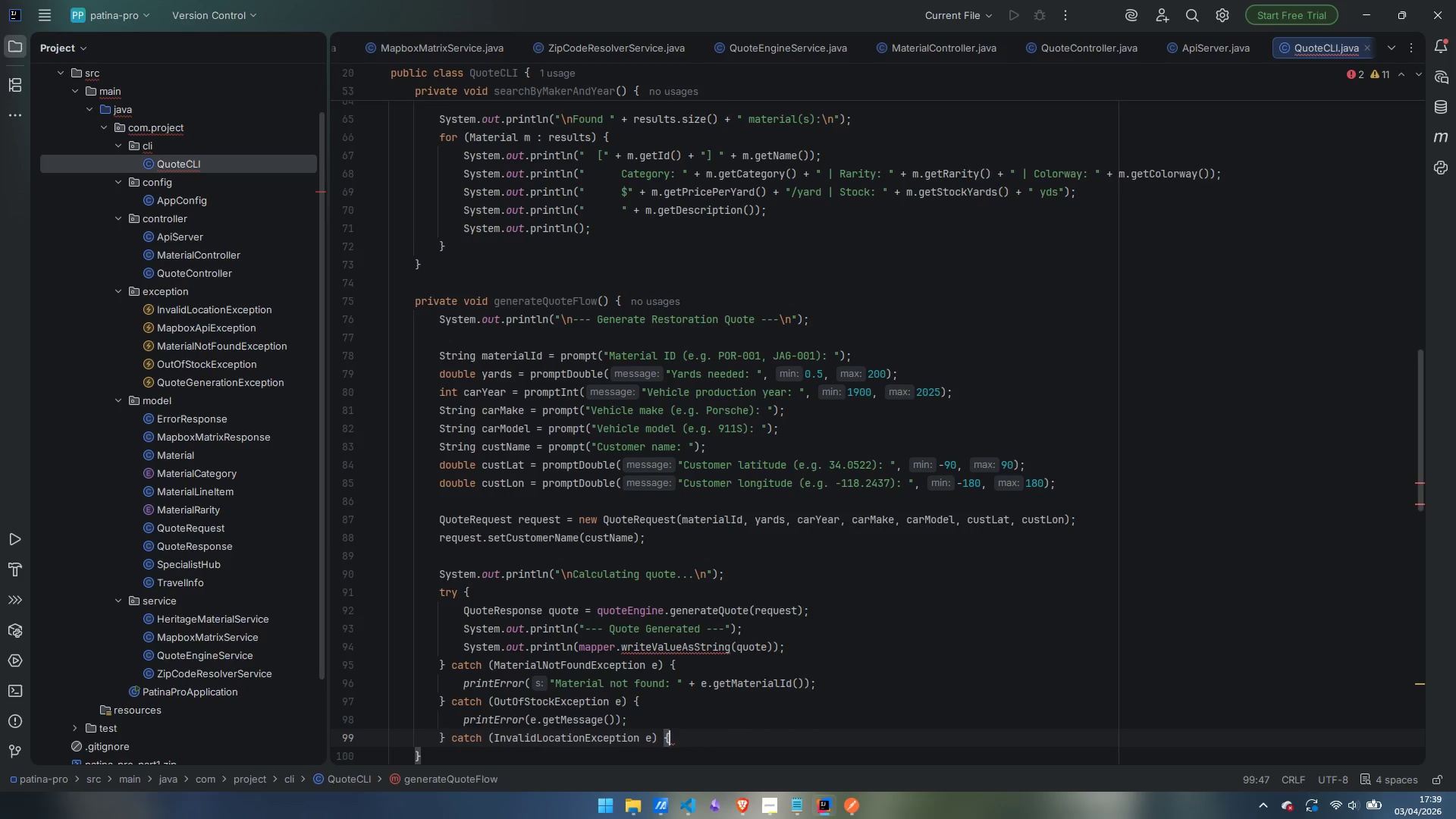 
key(Enter)
 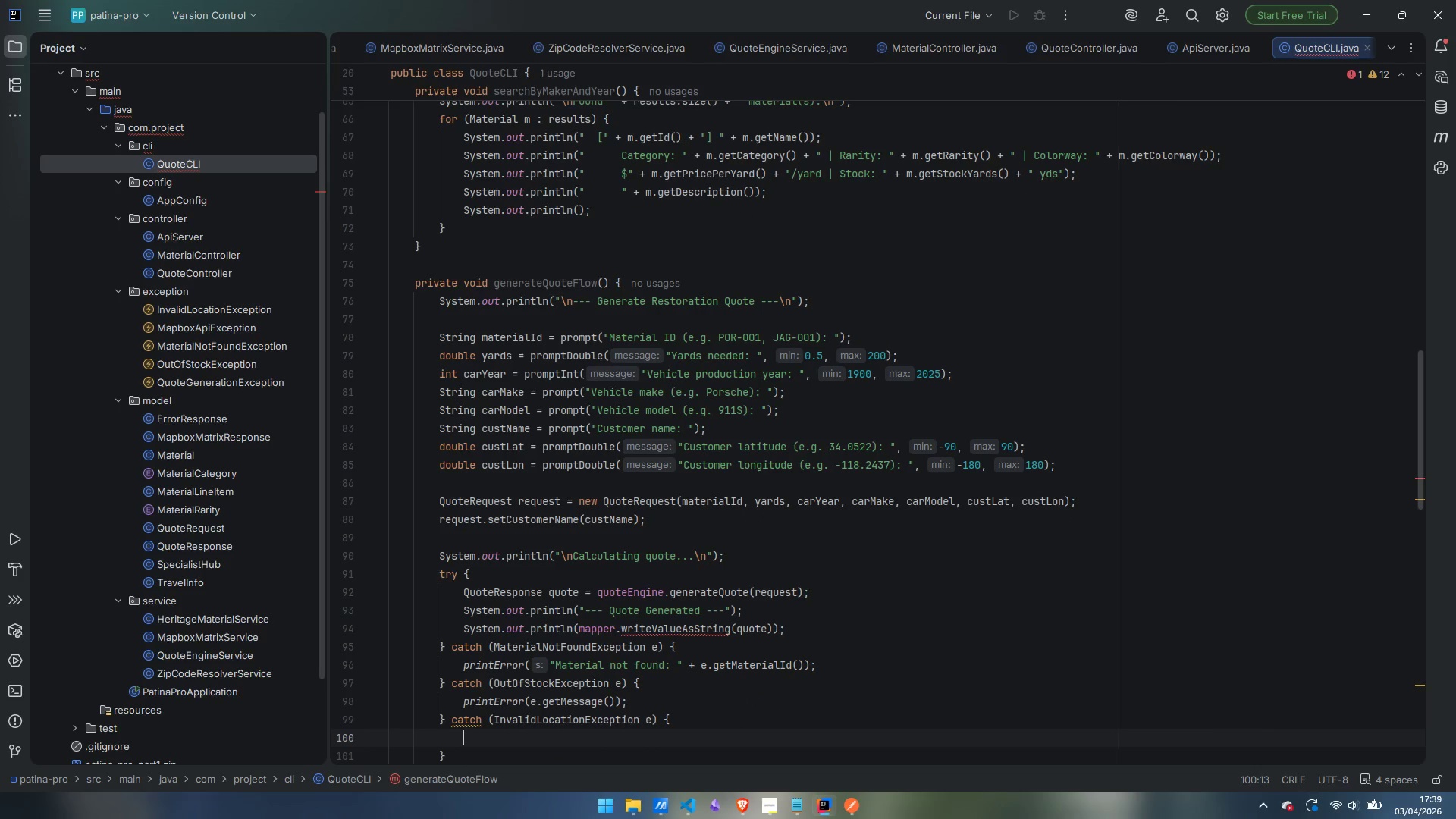 
type(printError)
 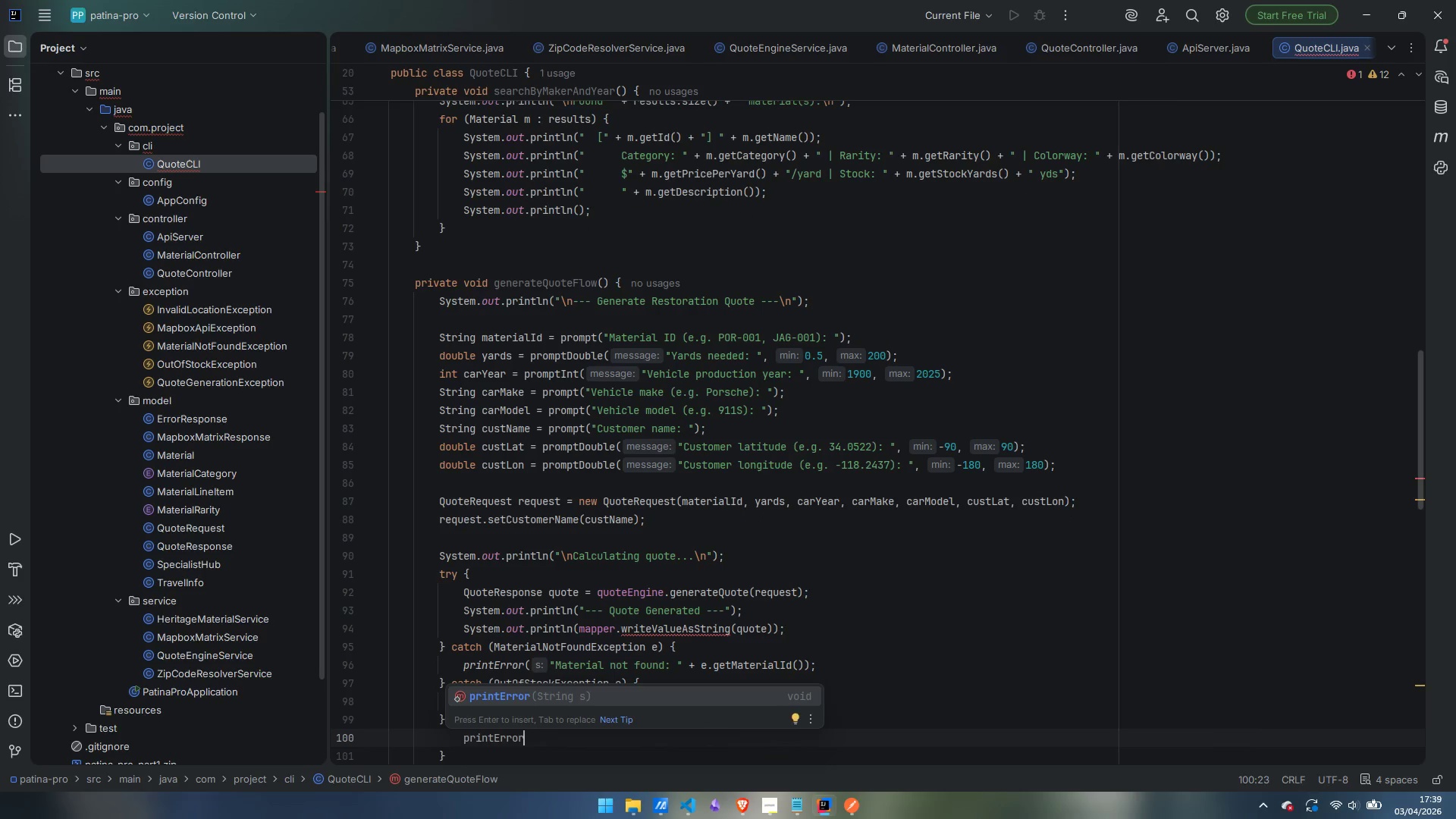 
key(Enter)
 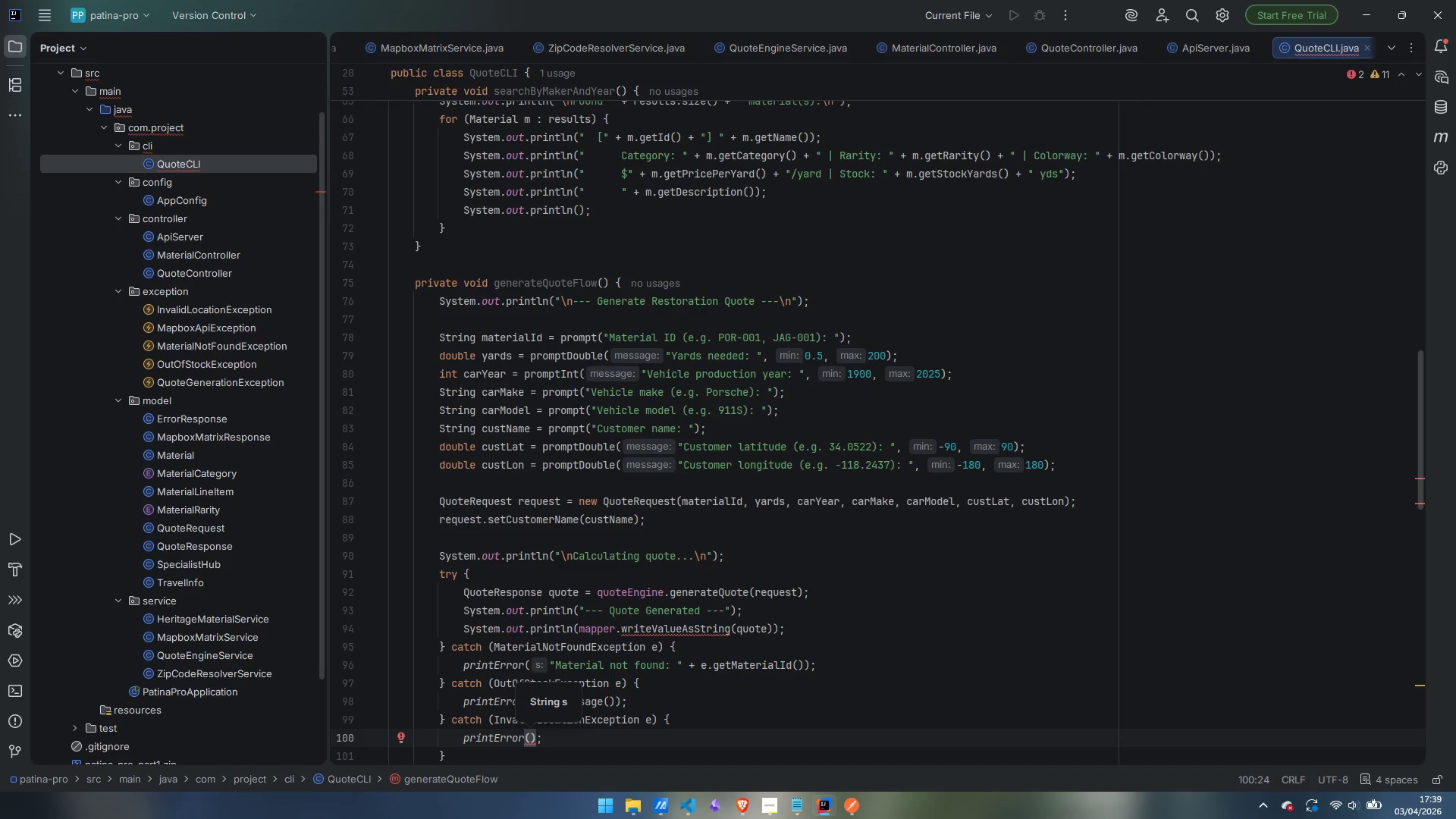 
type("Invalid location: )
 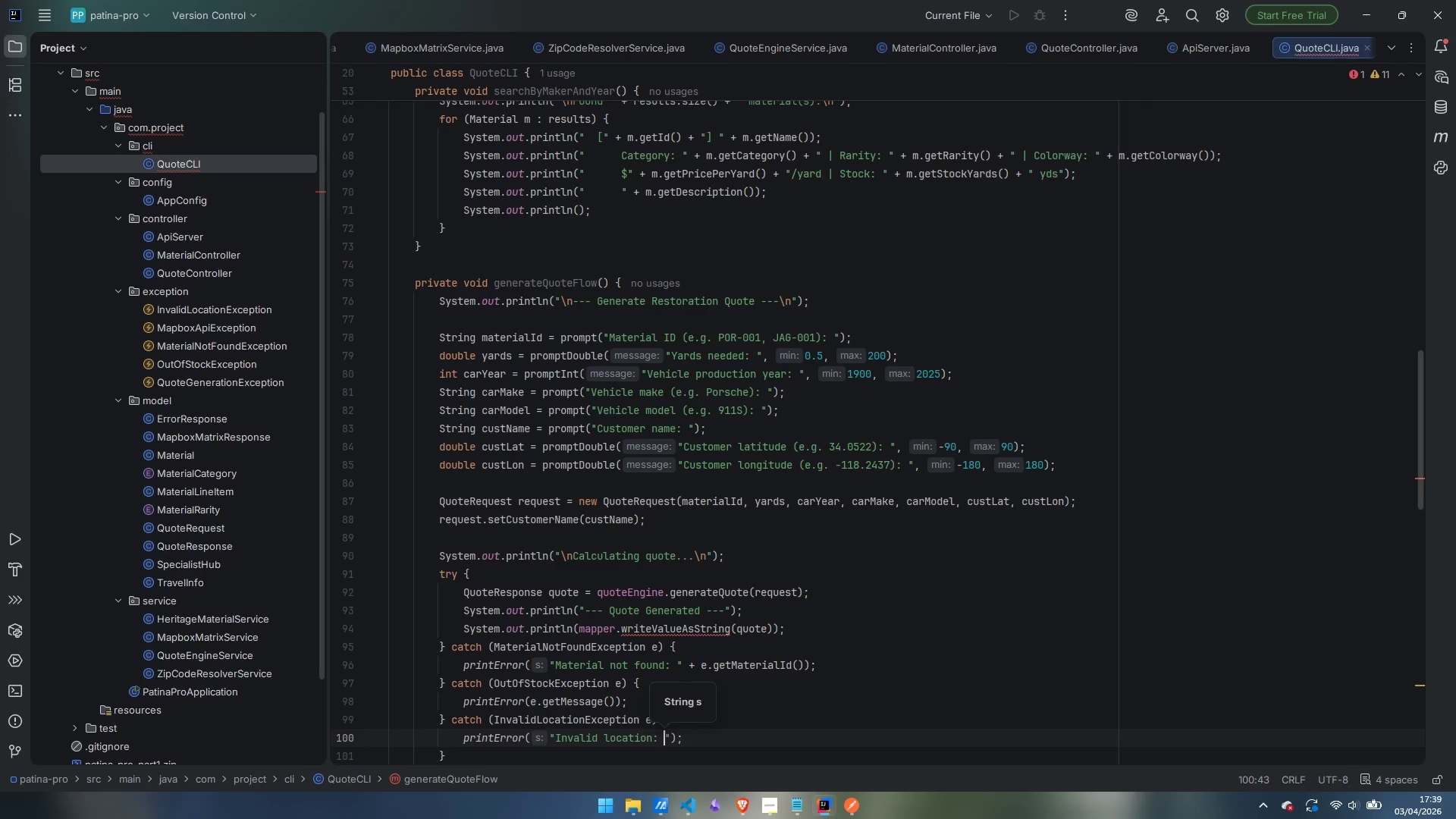 
key(ArrowRight)
 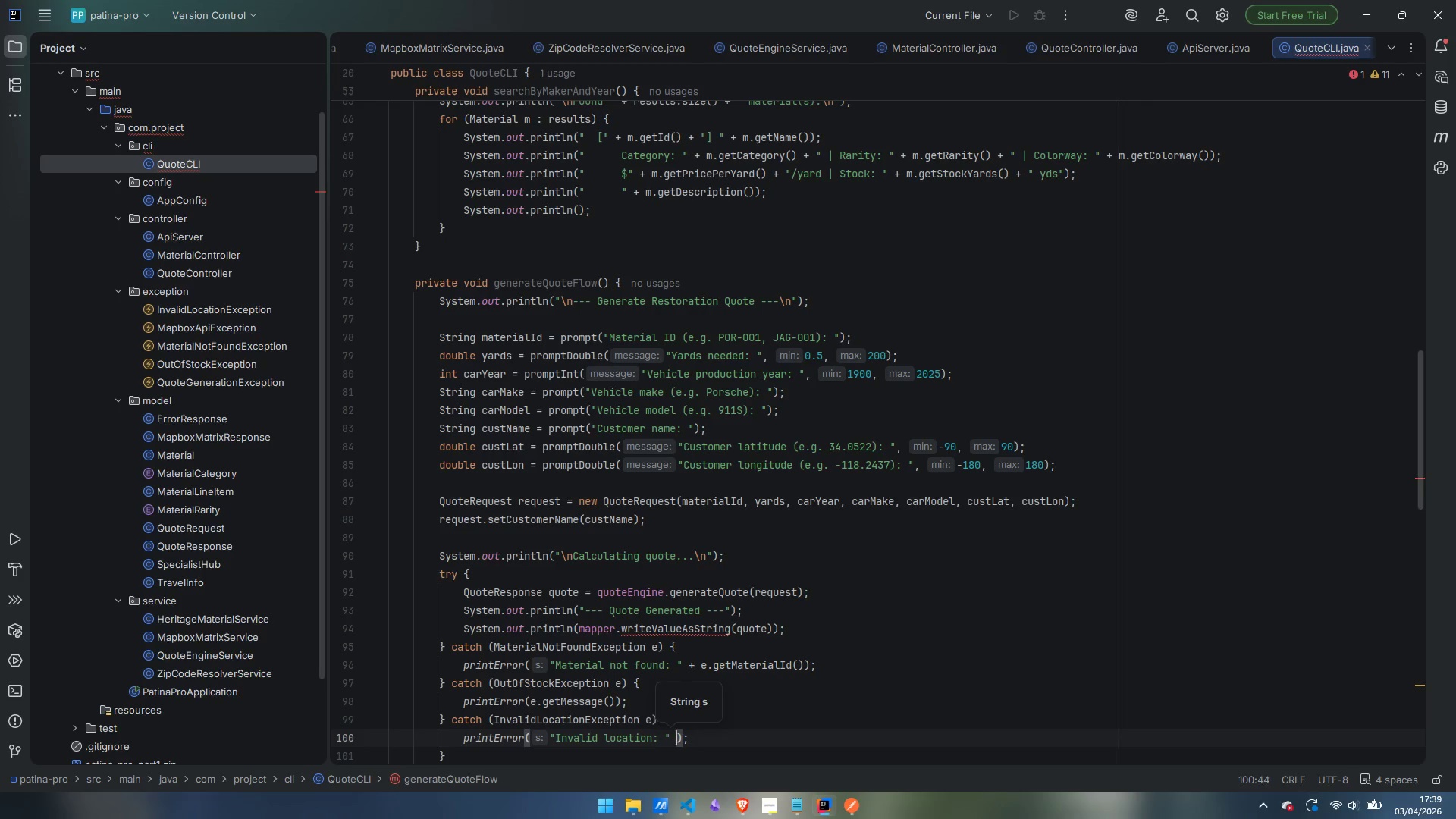 
type( + e.getMEsage)
key(Backspace)
key(Backspace)
key(Backspace)
key(Backspace)
key(Backspace)
type(essage())
 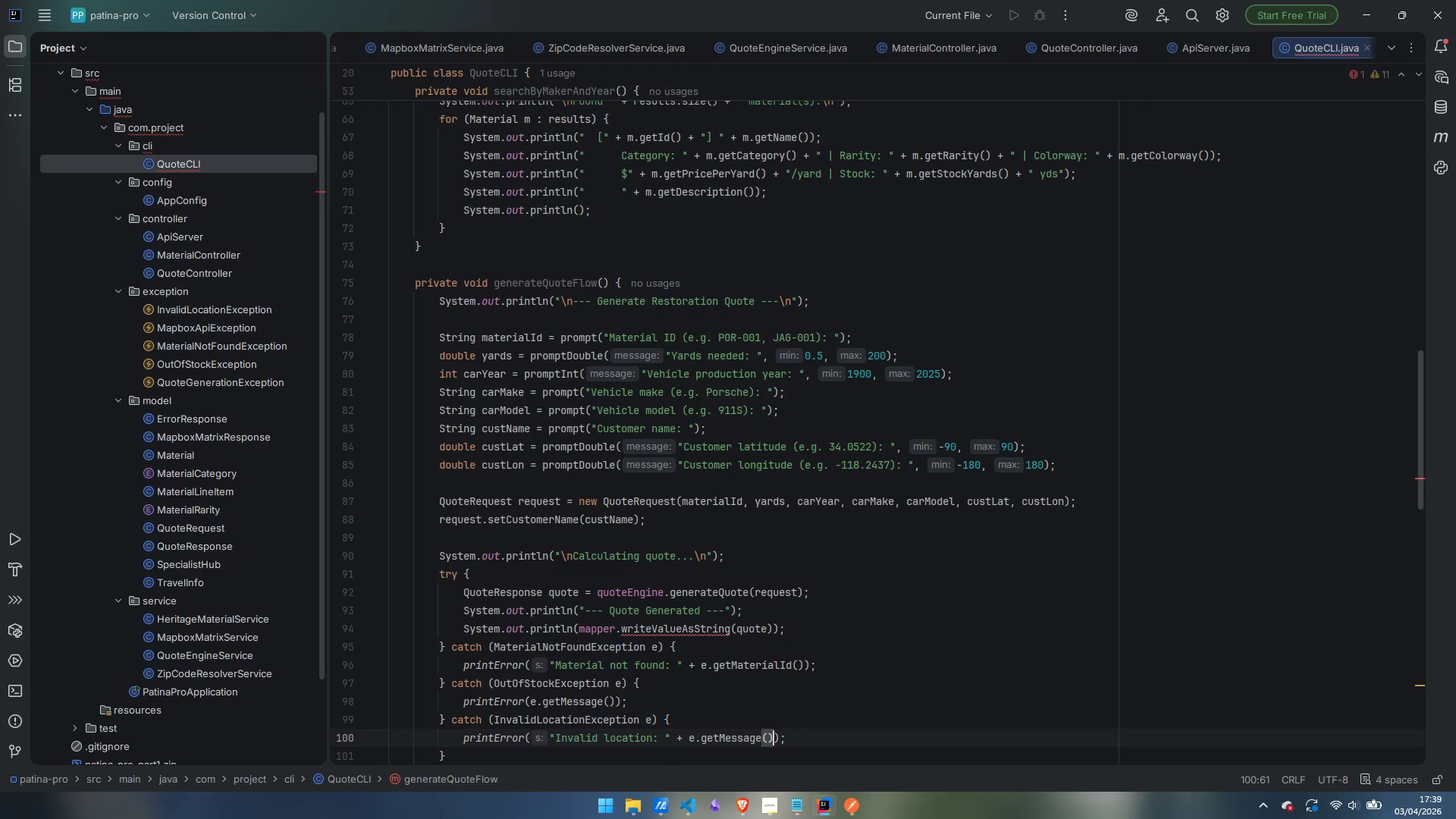 
key(ArrowRight)
 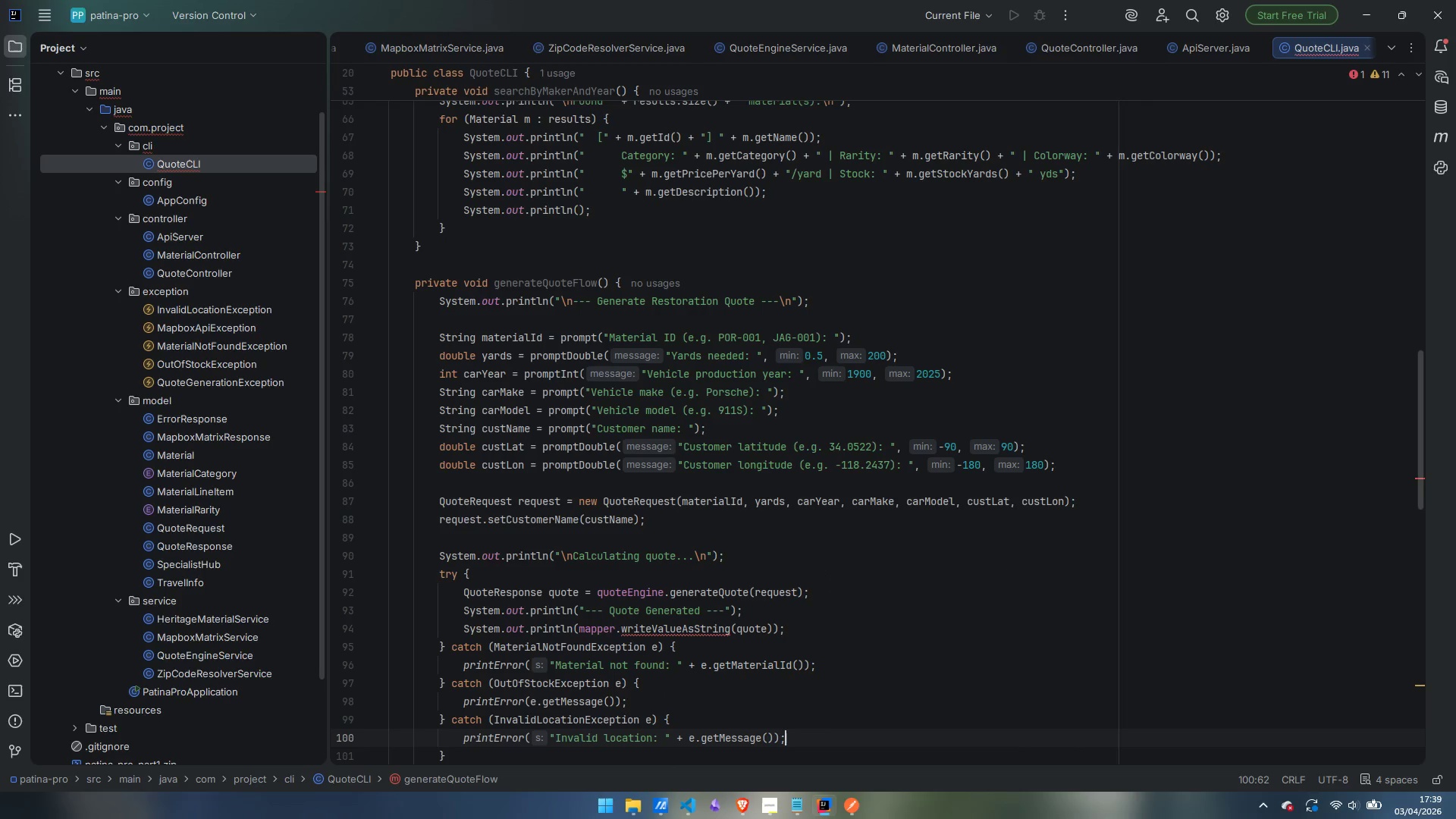 
key(ArrowRight)
 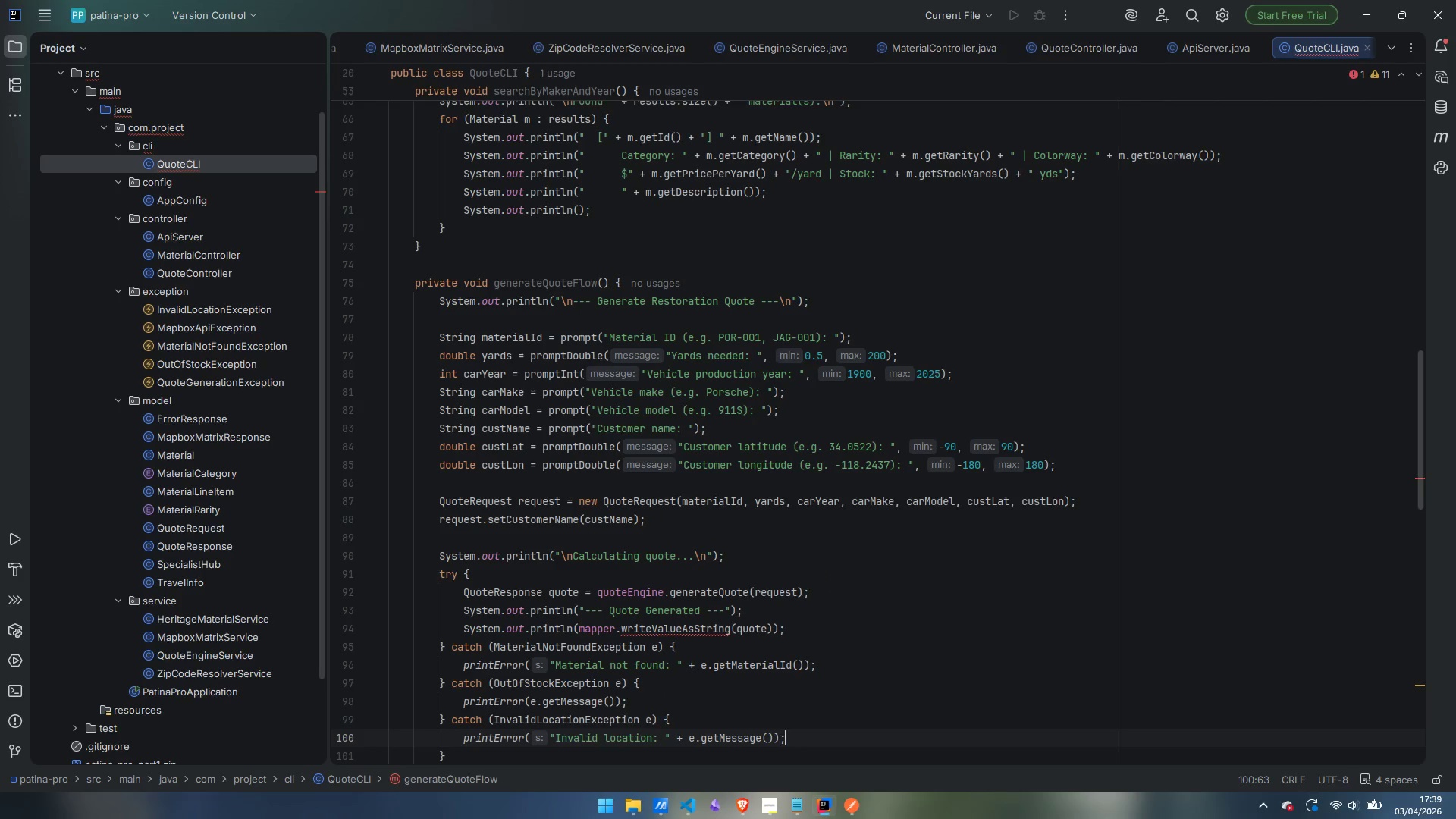 
key(ArrowDown)
 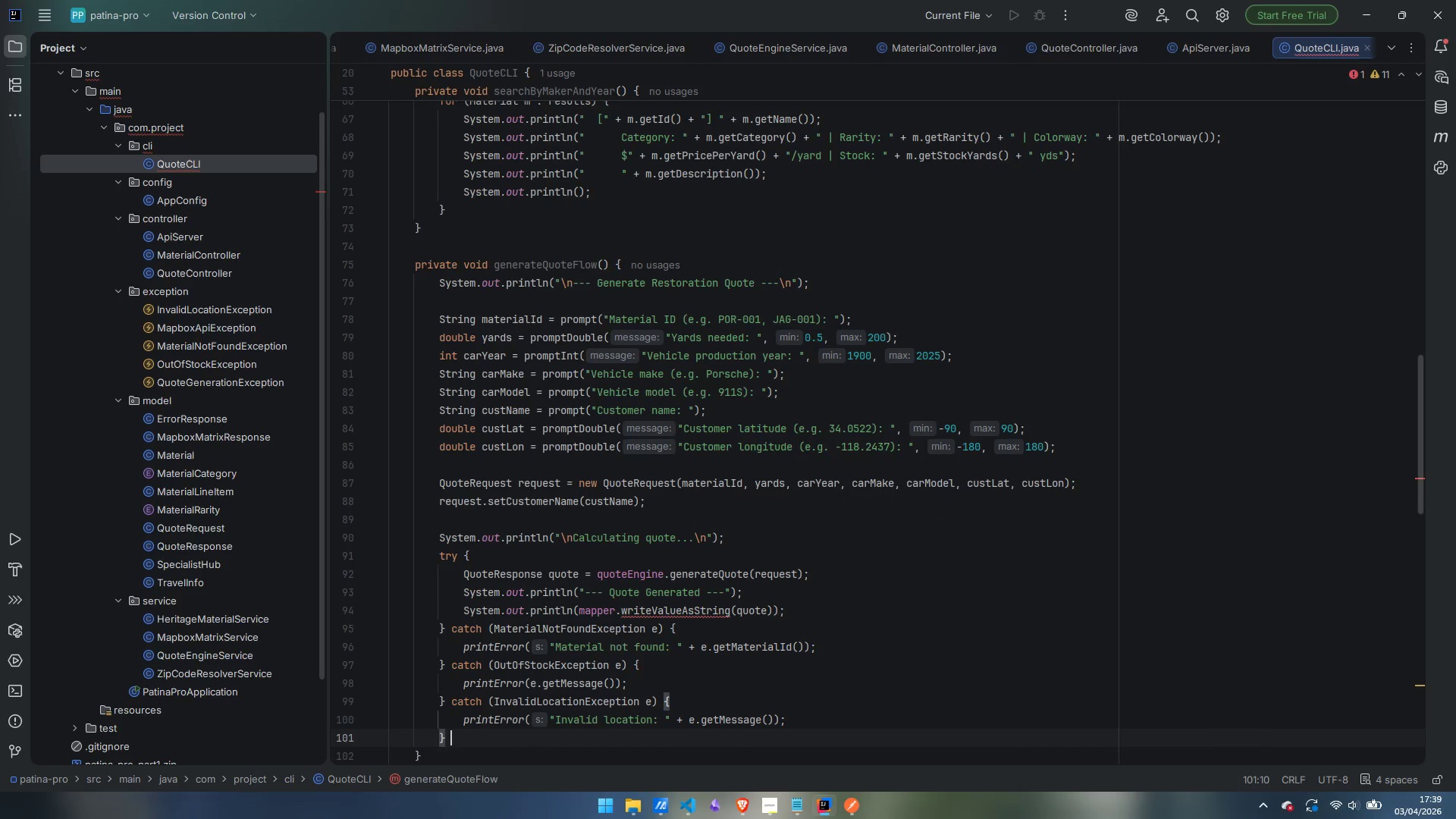 
type( catch)
 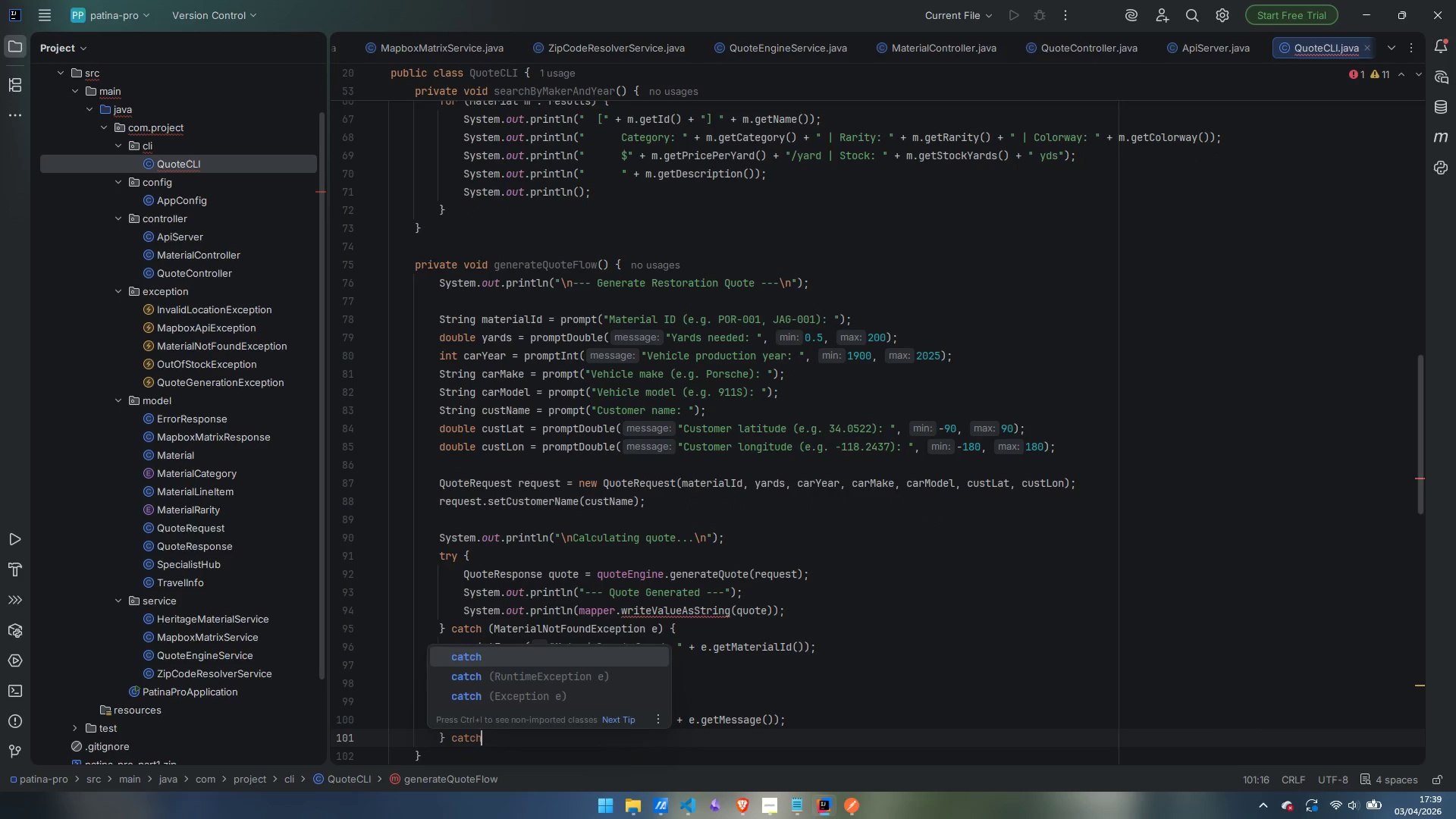 
key(Enter)
 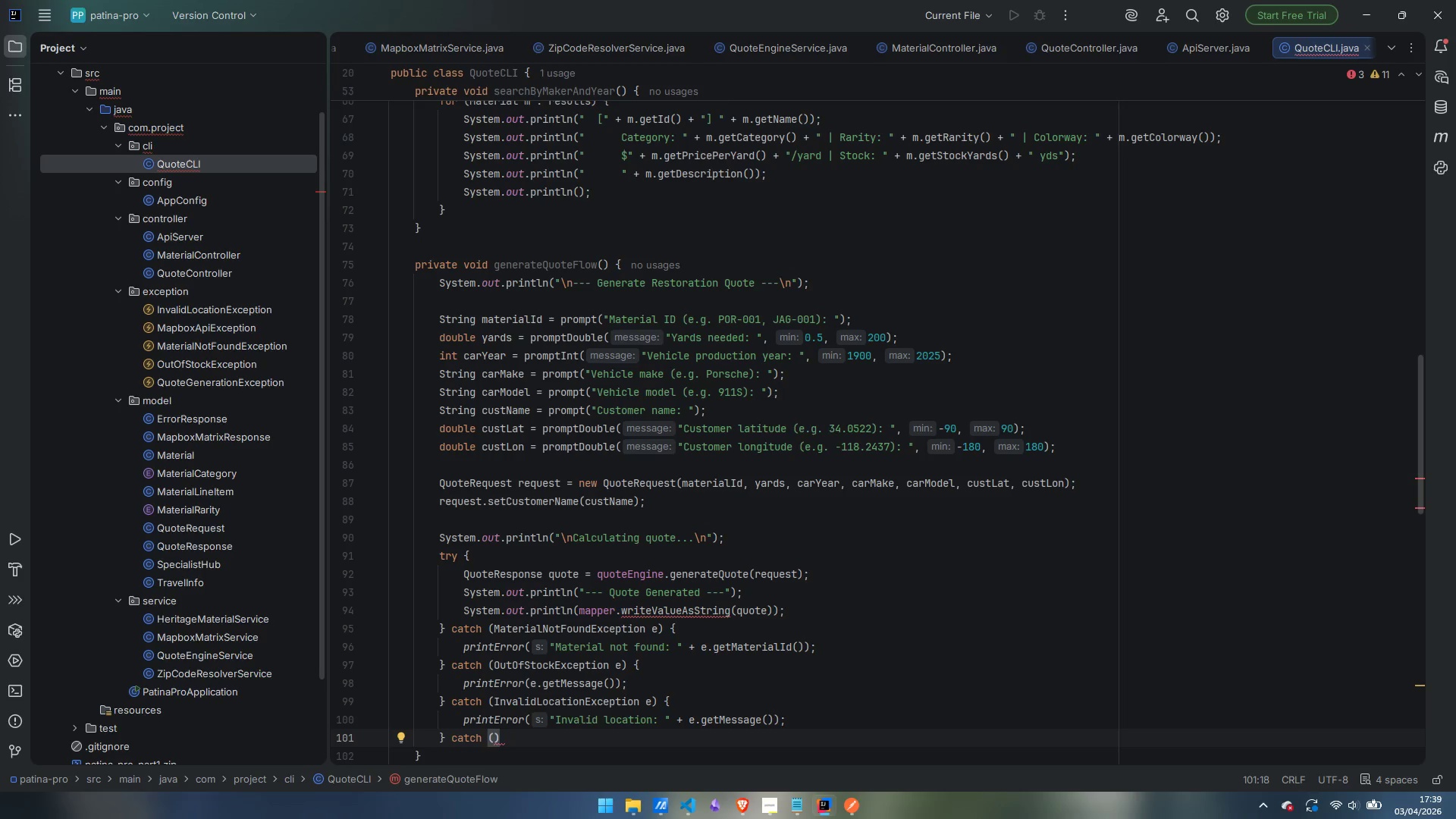 
wait(6.78)
 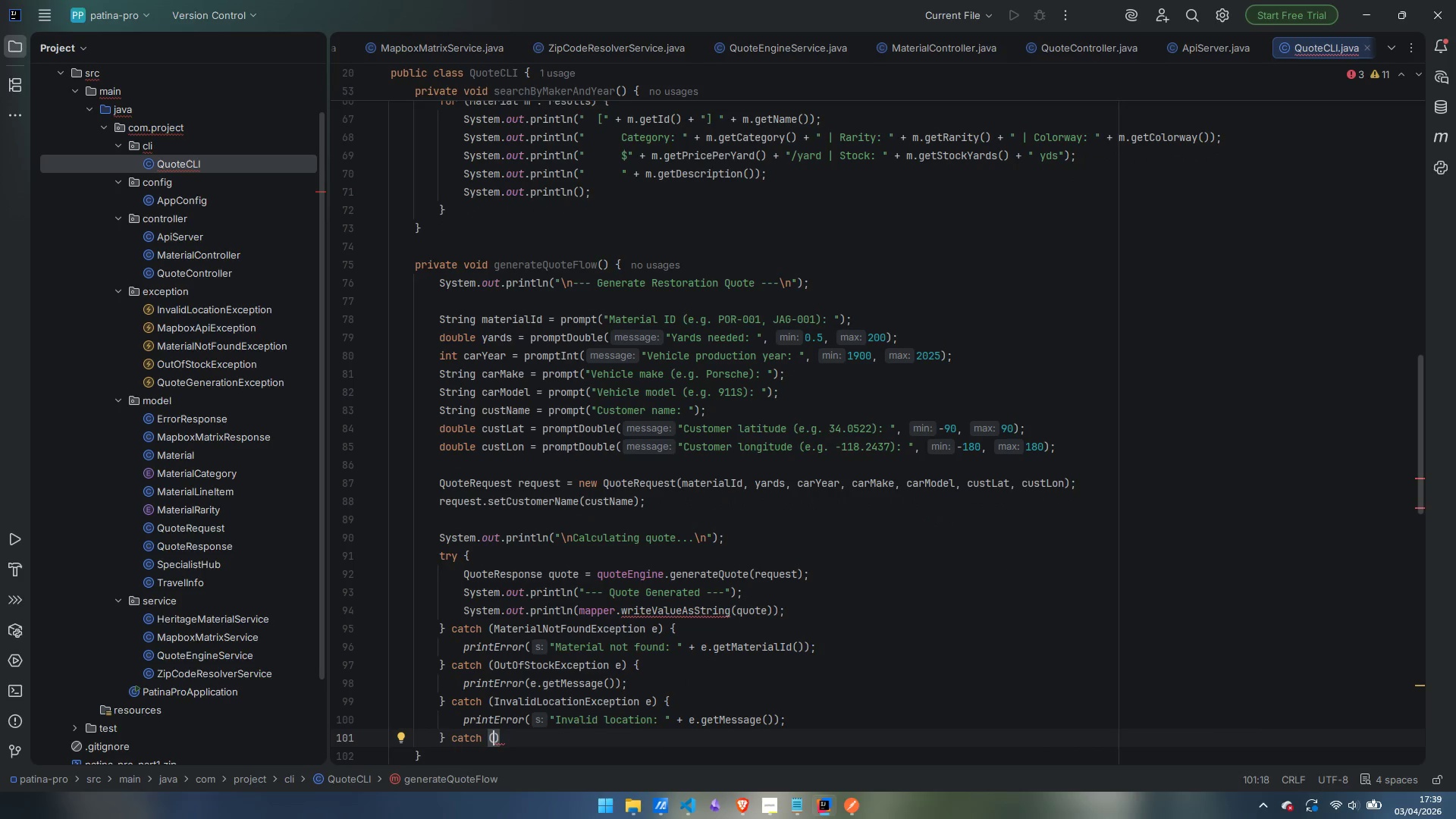 
type(MapboxMatrix)
 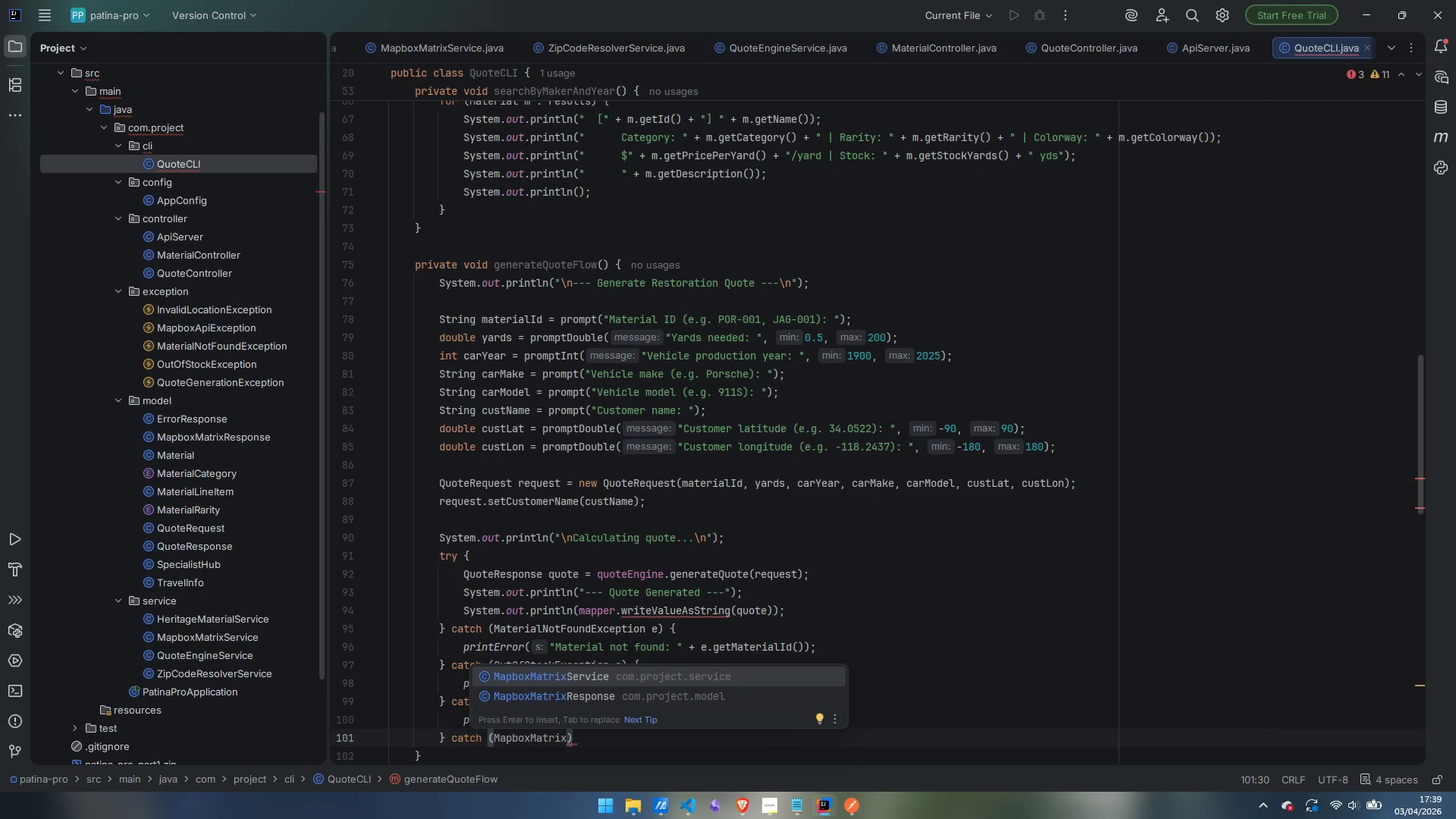 
 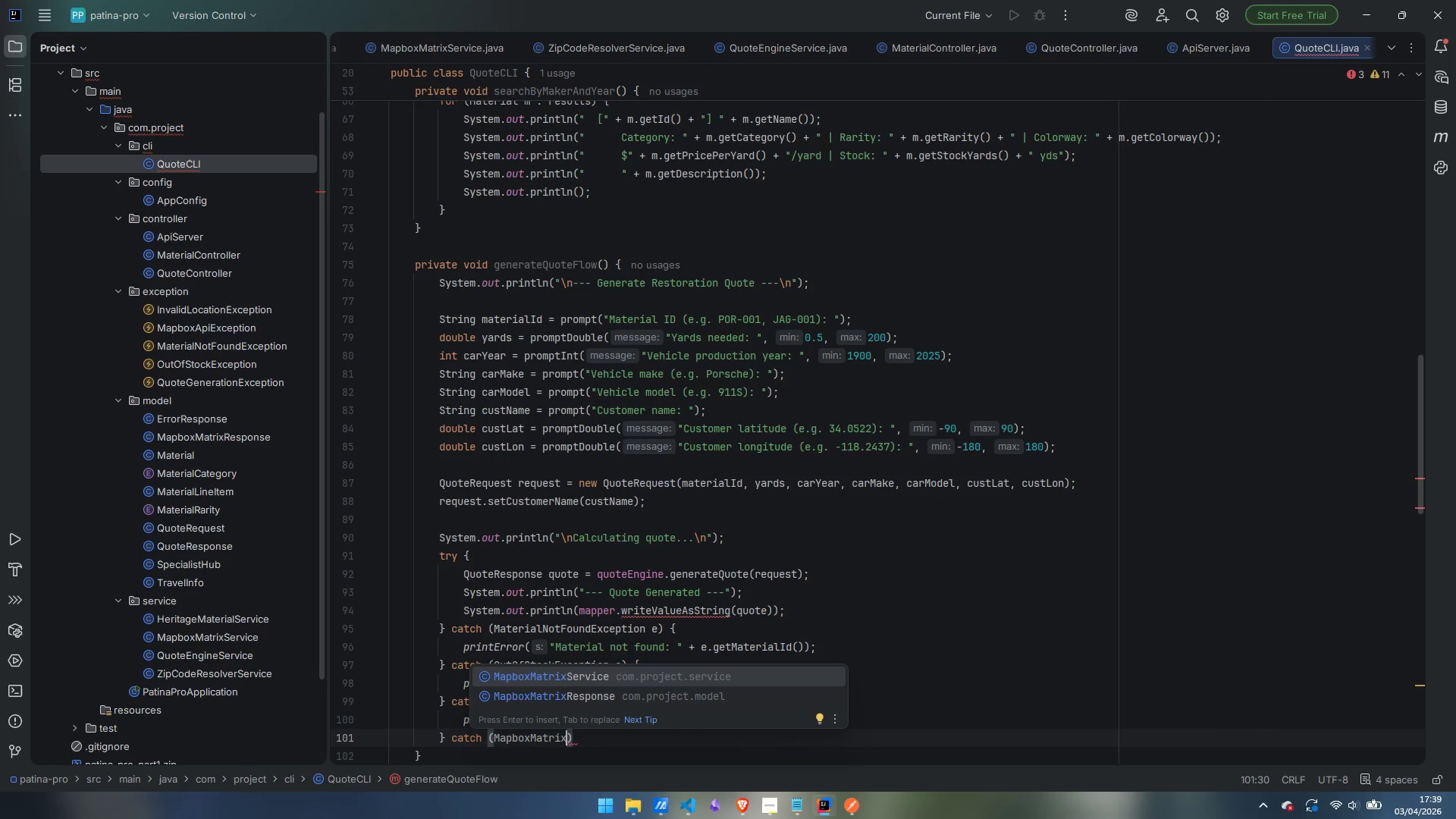 
hold_key(key=ShiftLeft, duration=1.5)
 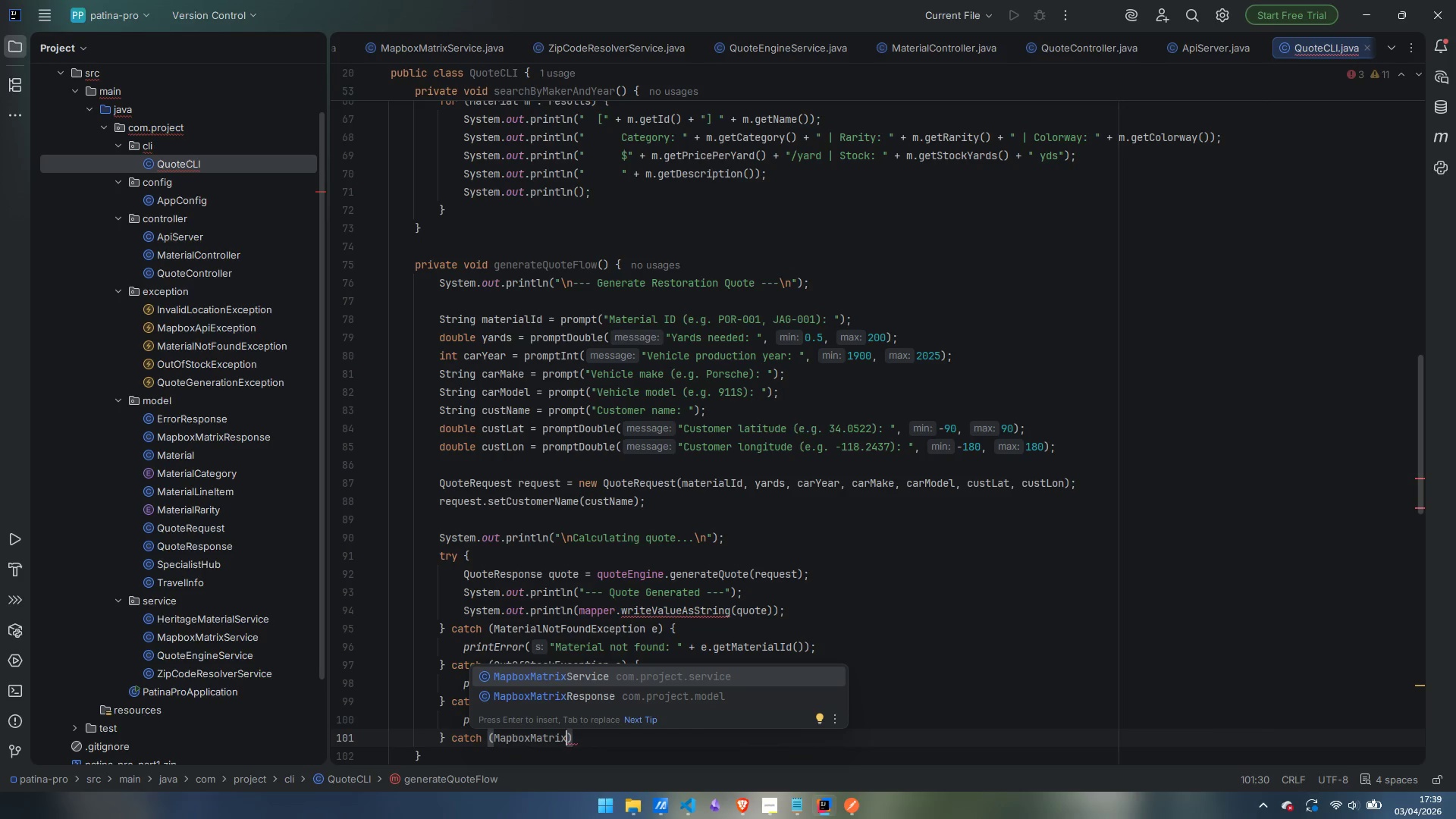 
hold_key(key=ShiftLeft, duration=0.84)
 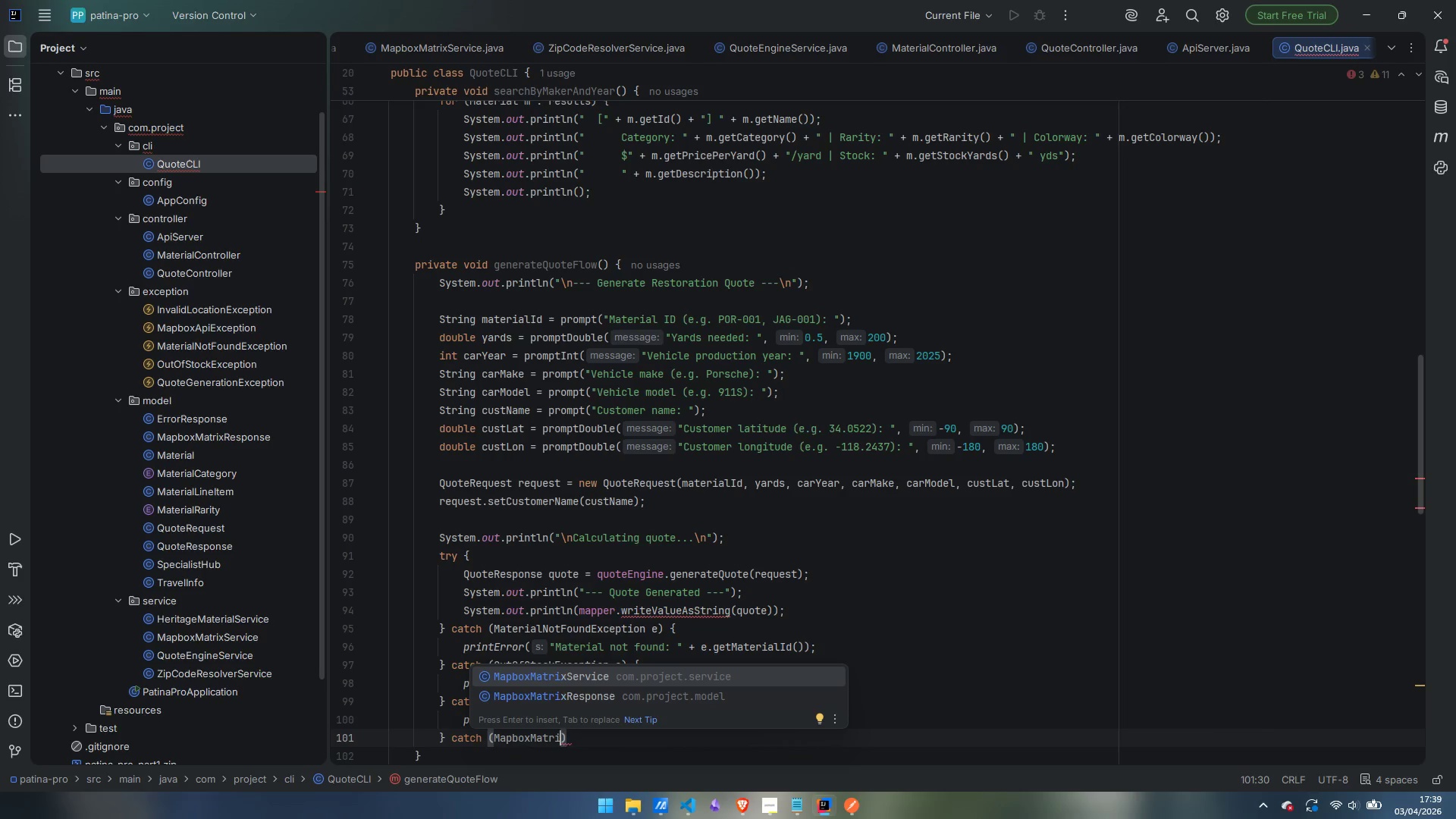 
key(Backspace)
key(Backspace)
key(Backspace)
key(Backspace)
key(Backspace)
key(Backspace)
type(ApiException )
 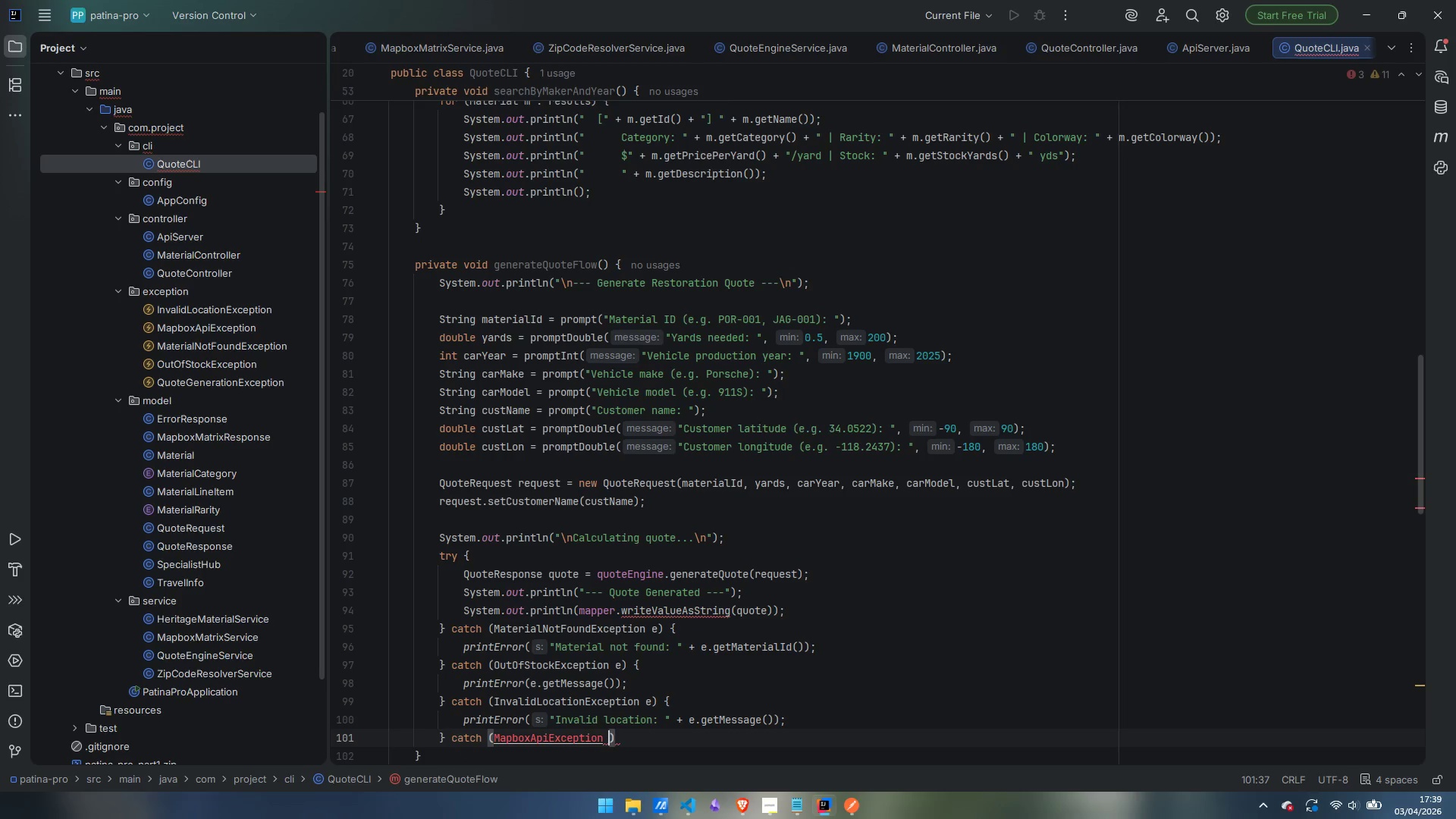 
key(Control+Period)
 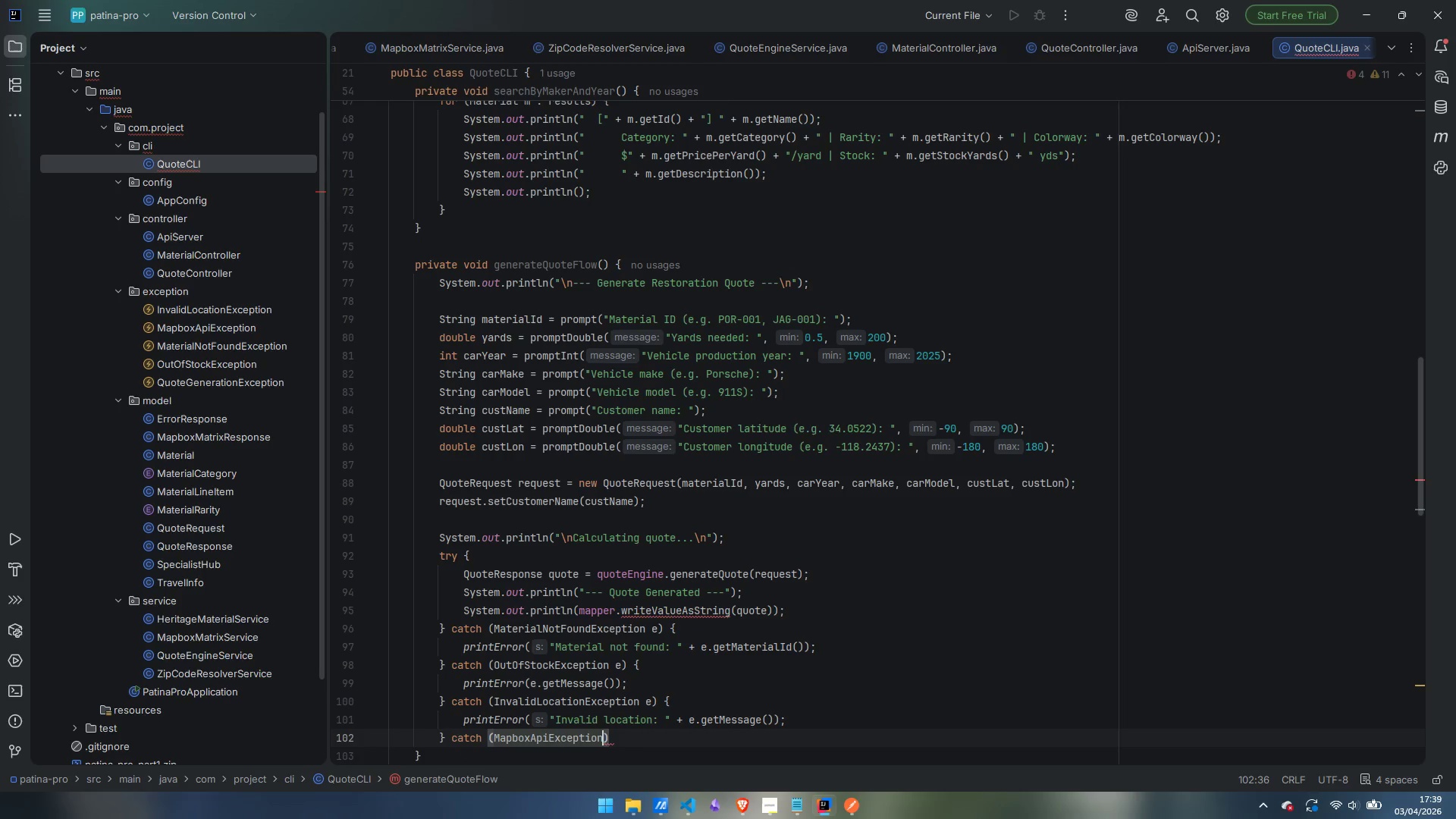 
key(Space)
 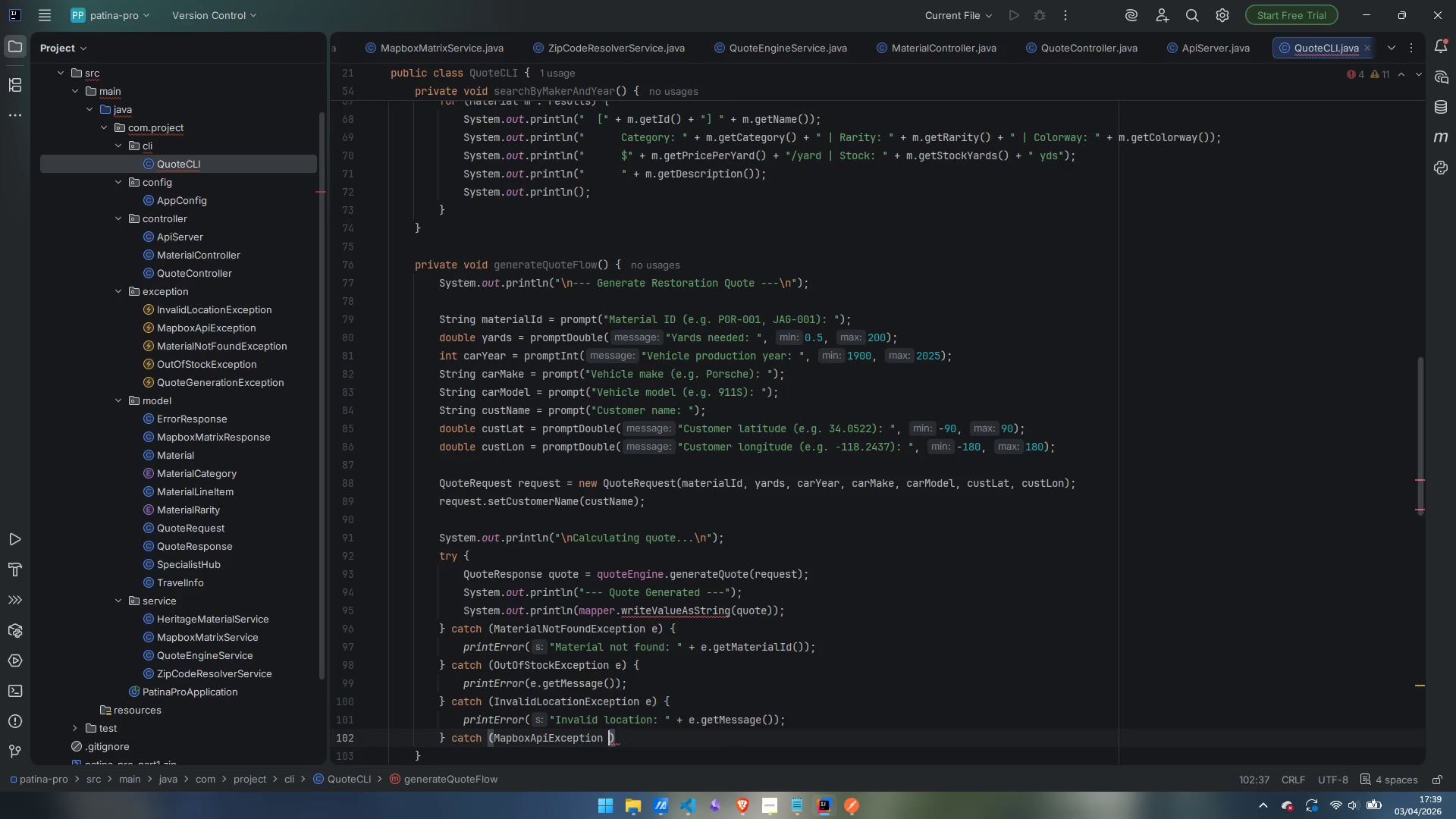 
key(E)
 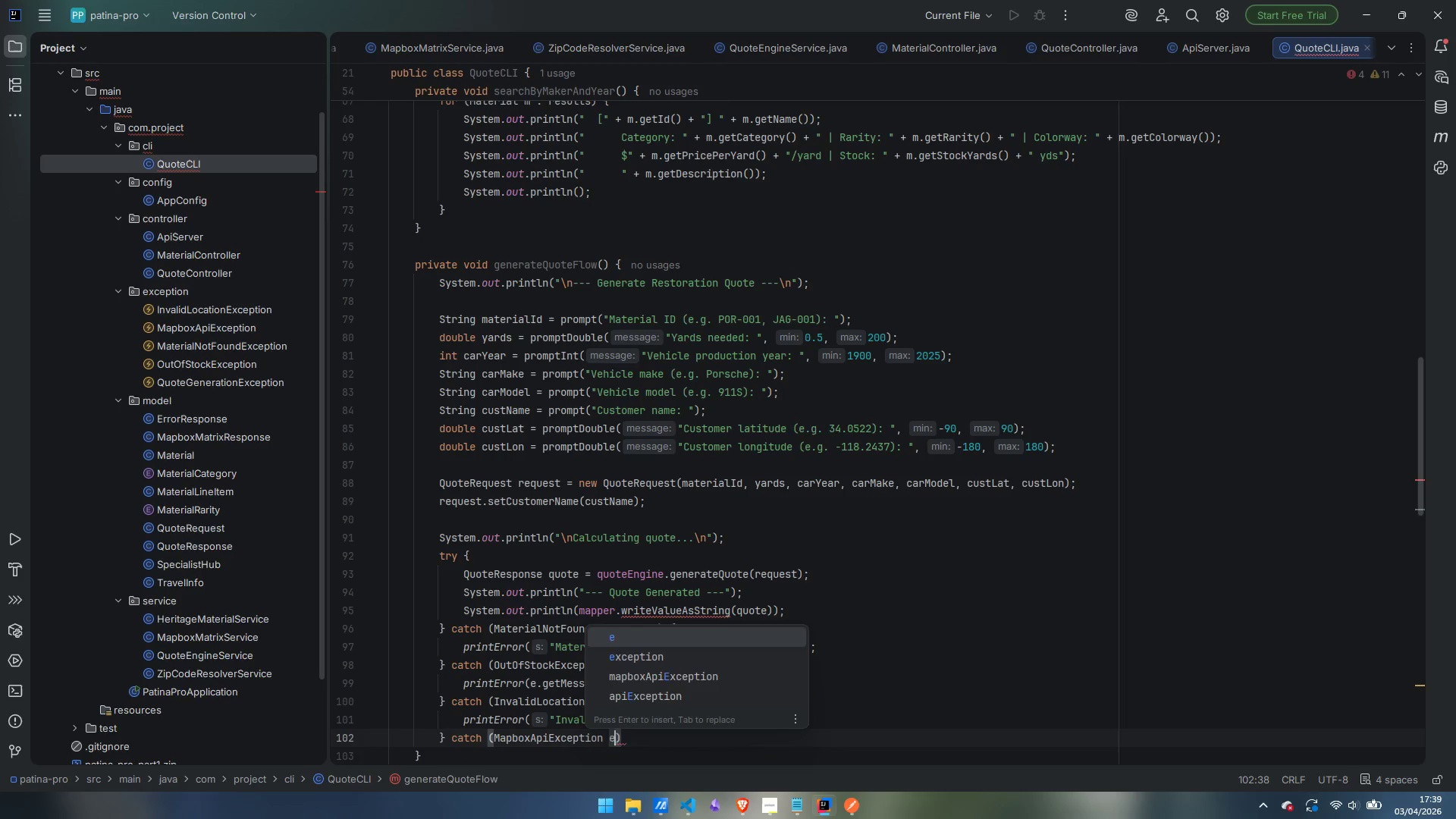 
key(ArrowRight)
 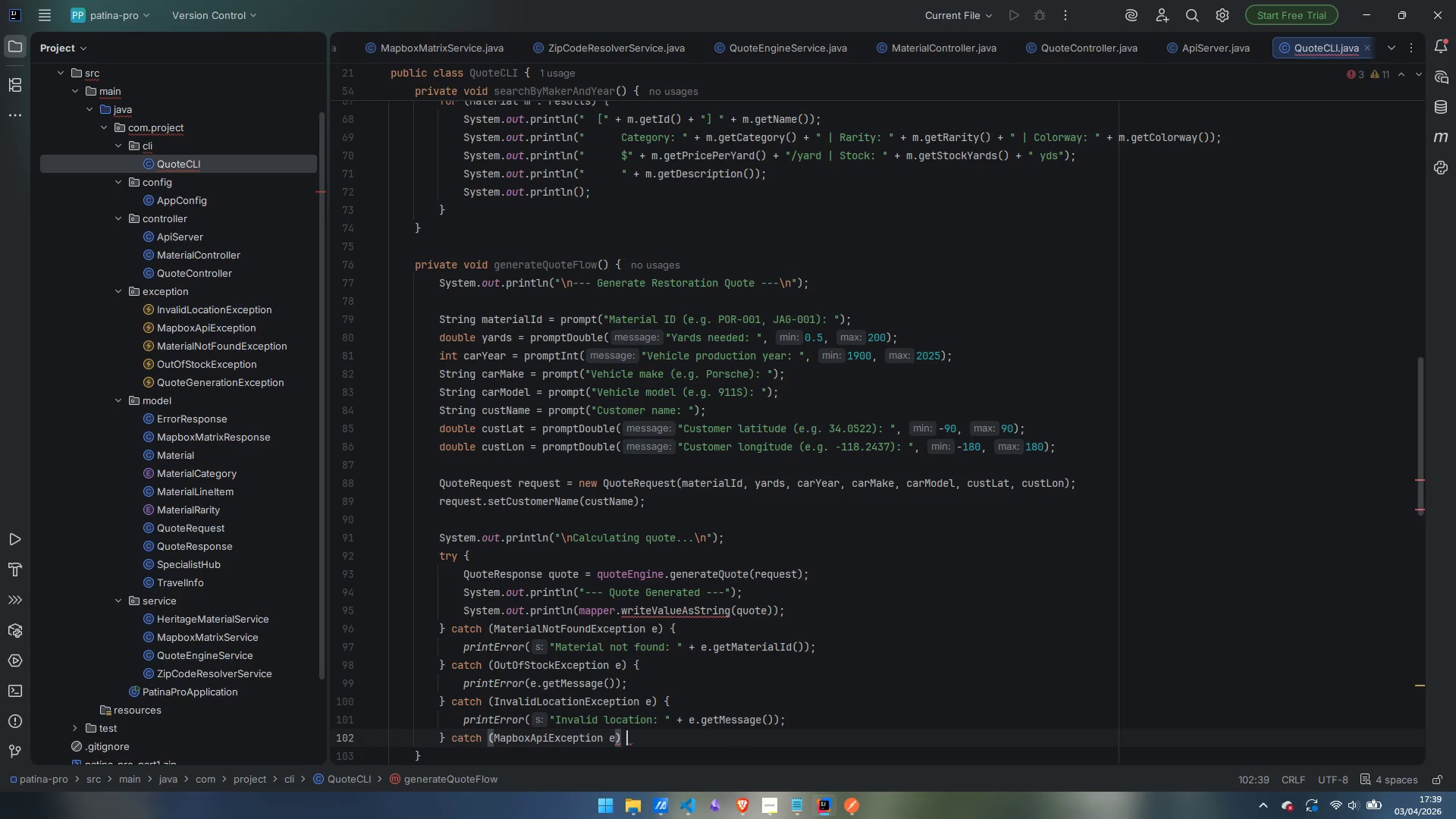 
key(Space)
 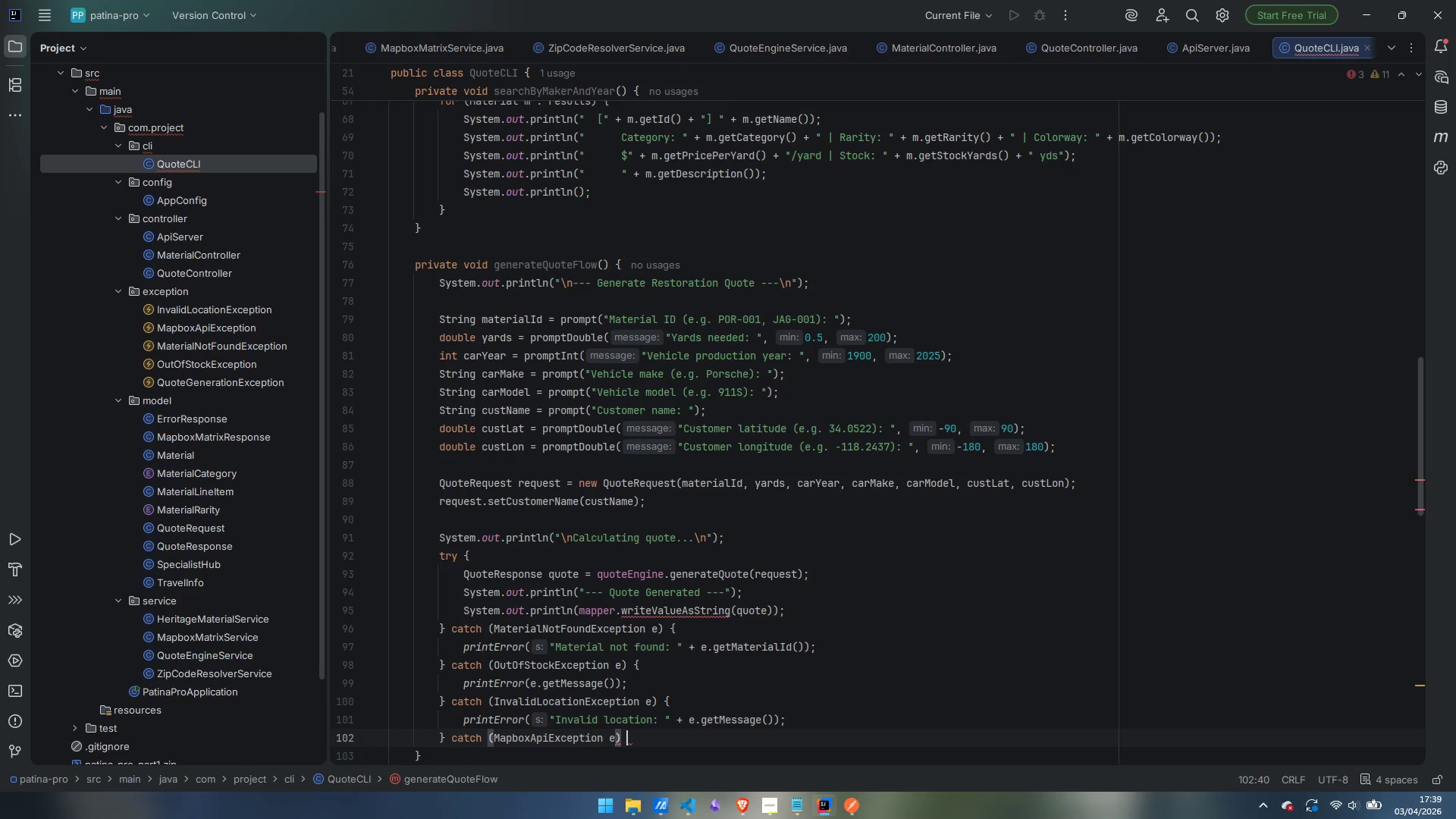 
key(Shift+BracketLeft)
 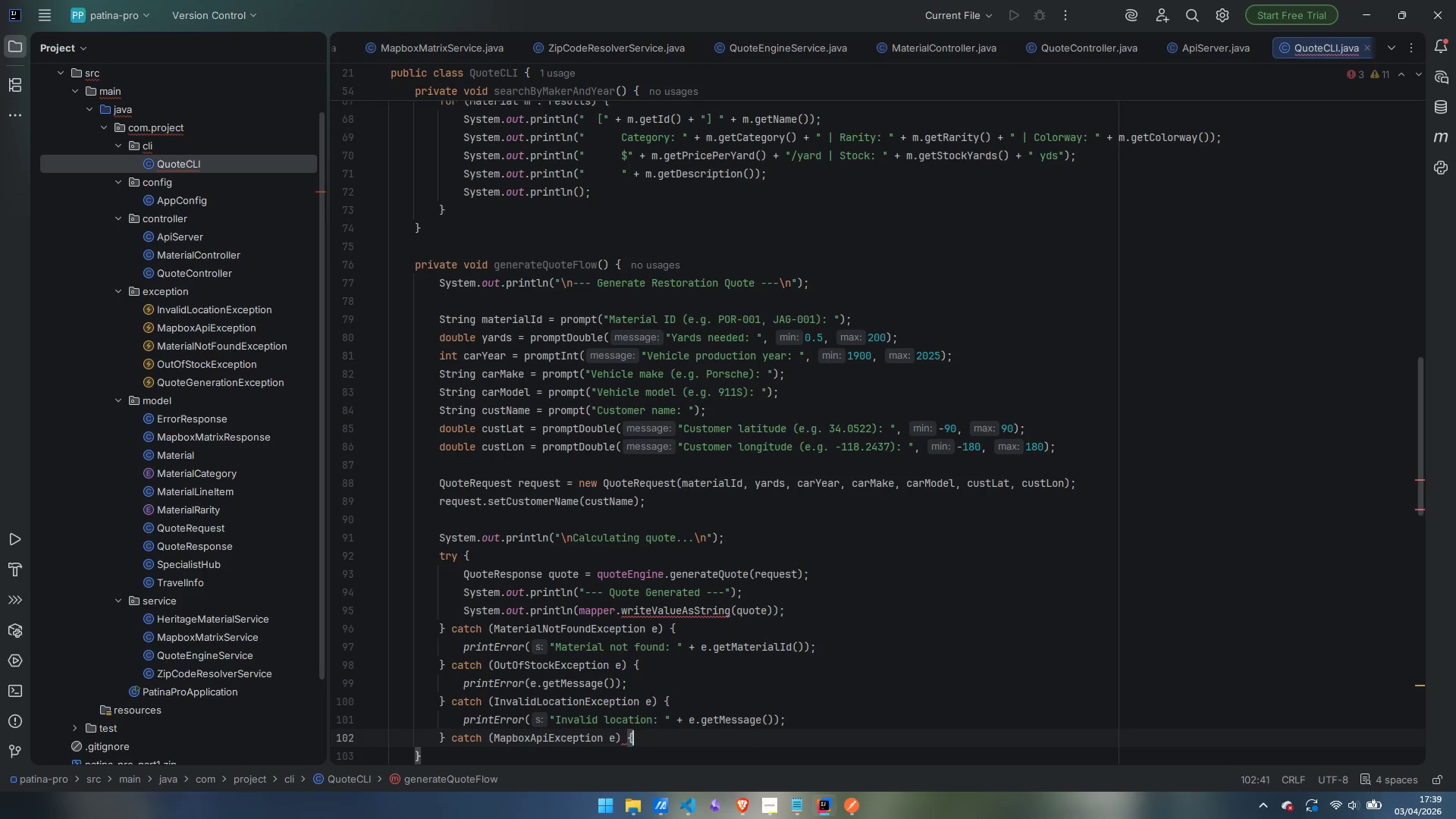 
key(Enter)
 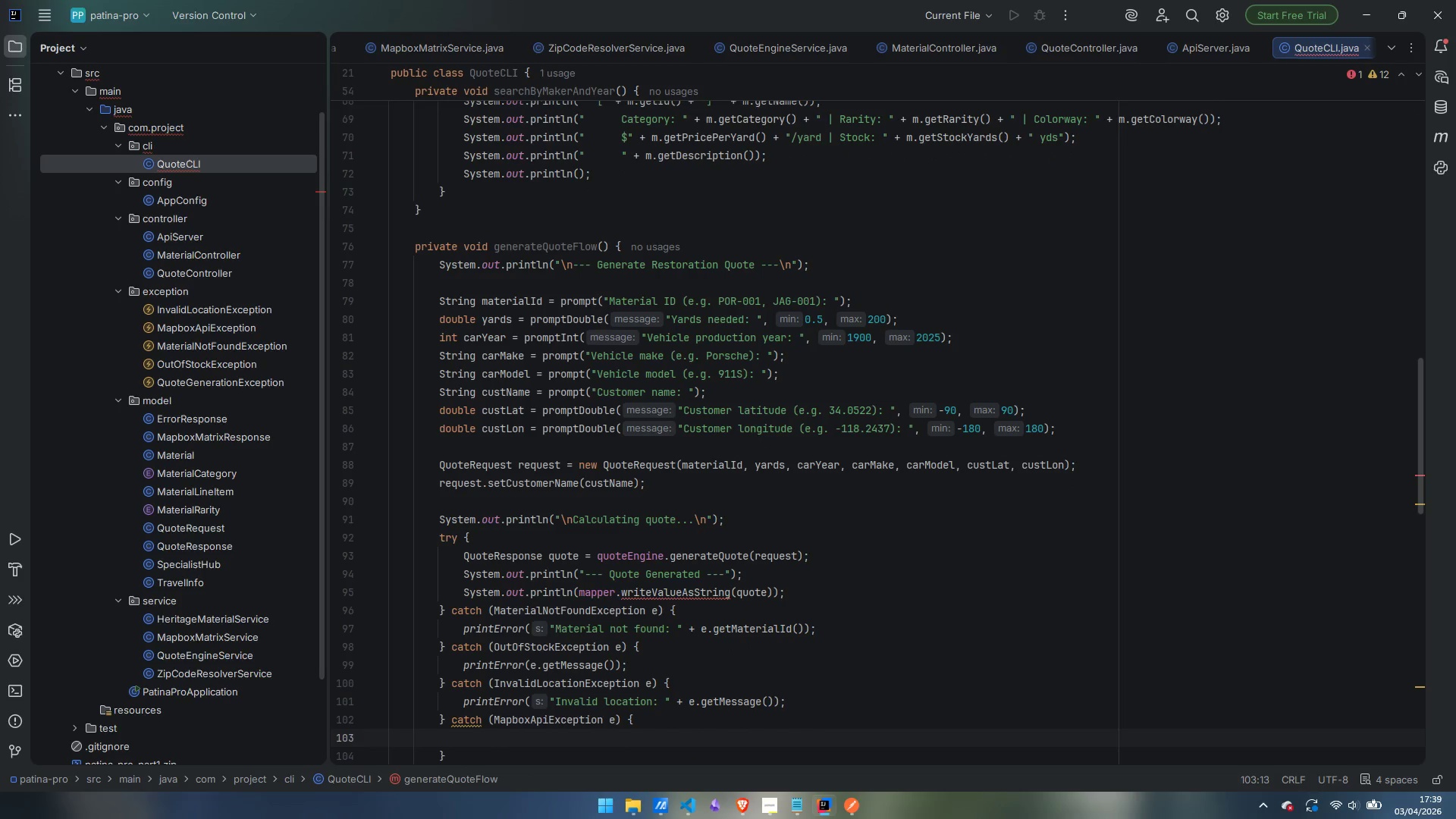 
type(printEr)
 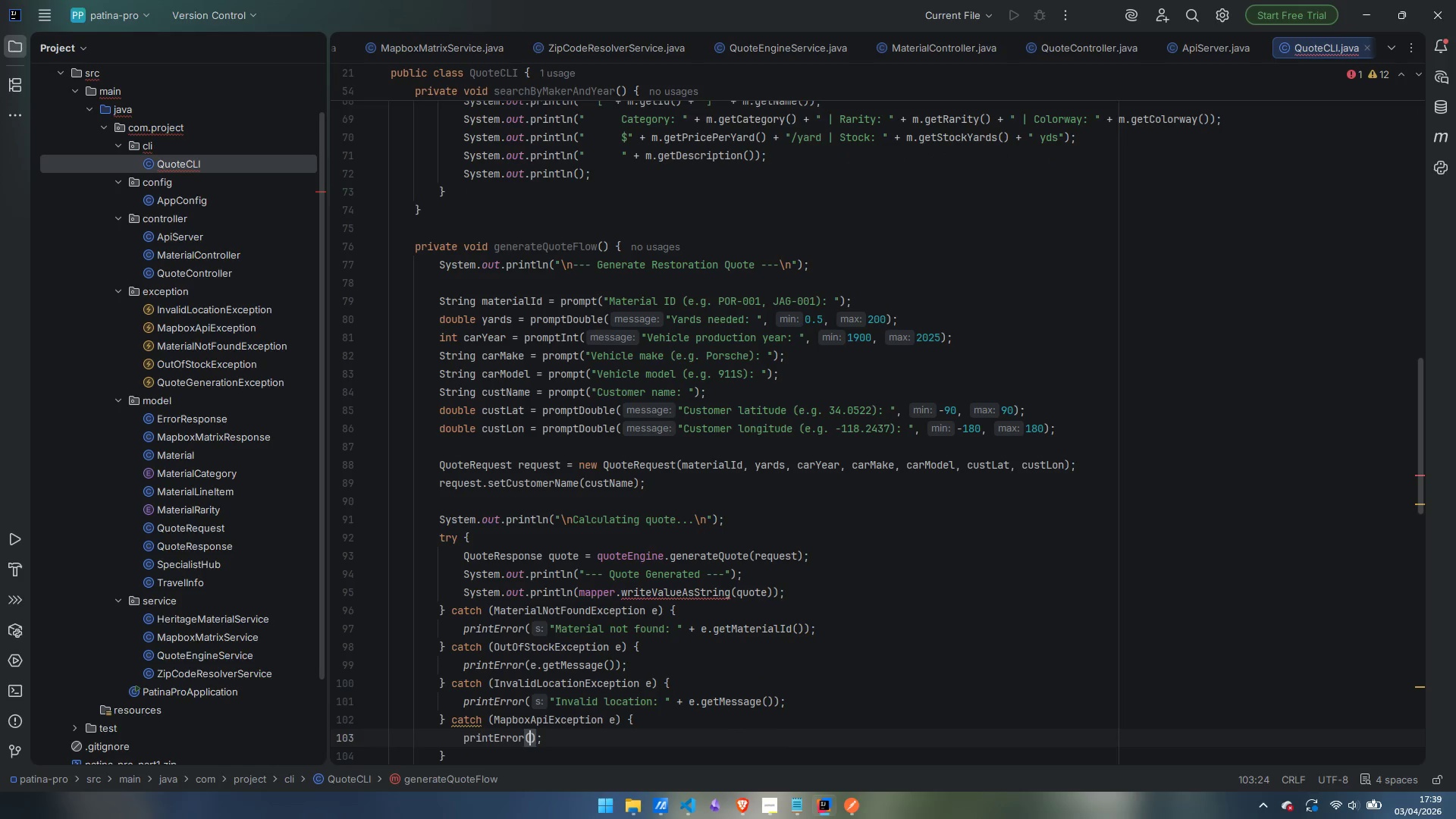 
 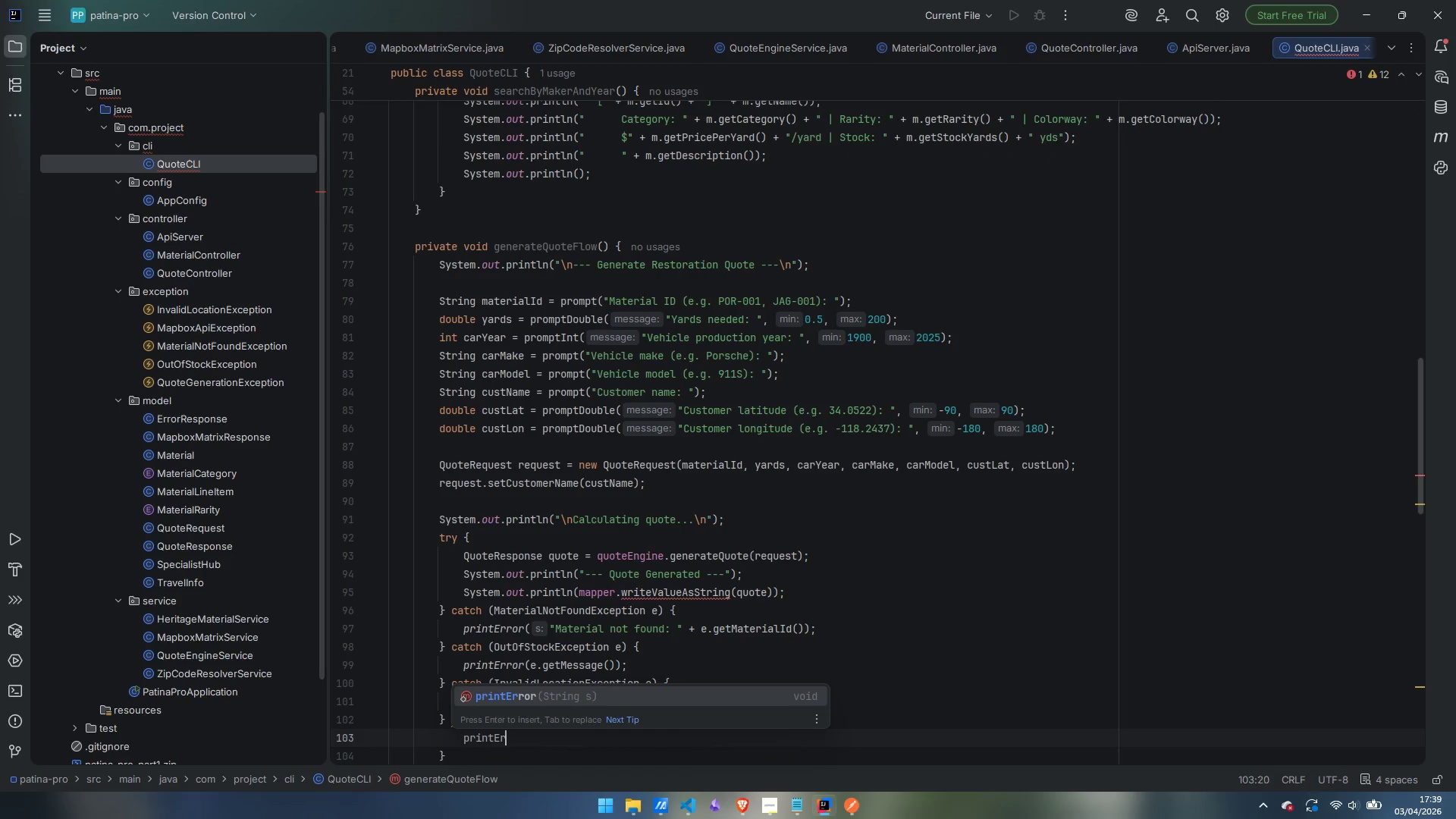 
key(Enter)
 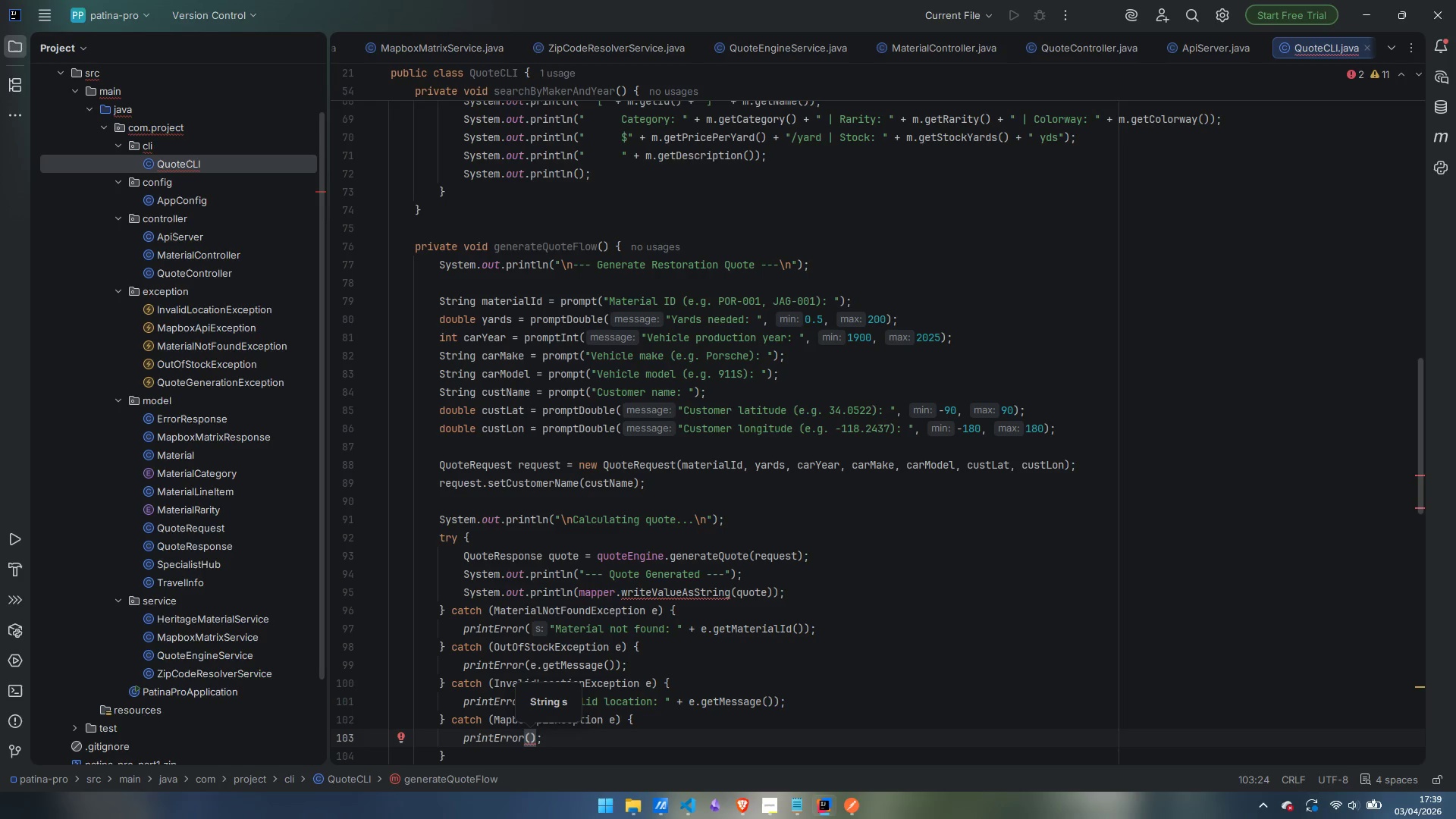 
type("Trv)
key(Backspace)
type(afvel )
key(Backspace)
key(Backspace)
key(Backspace)
key(Backspace)
key(Backspace)
type(vel service error: )
 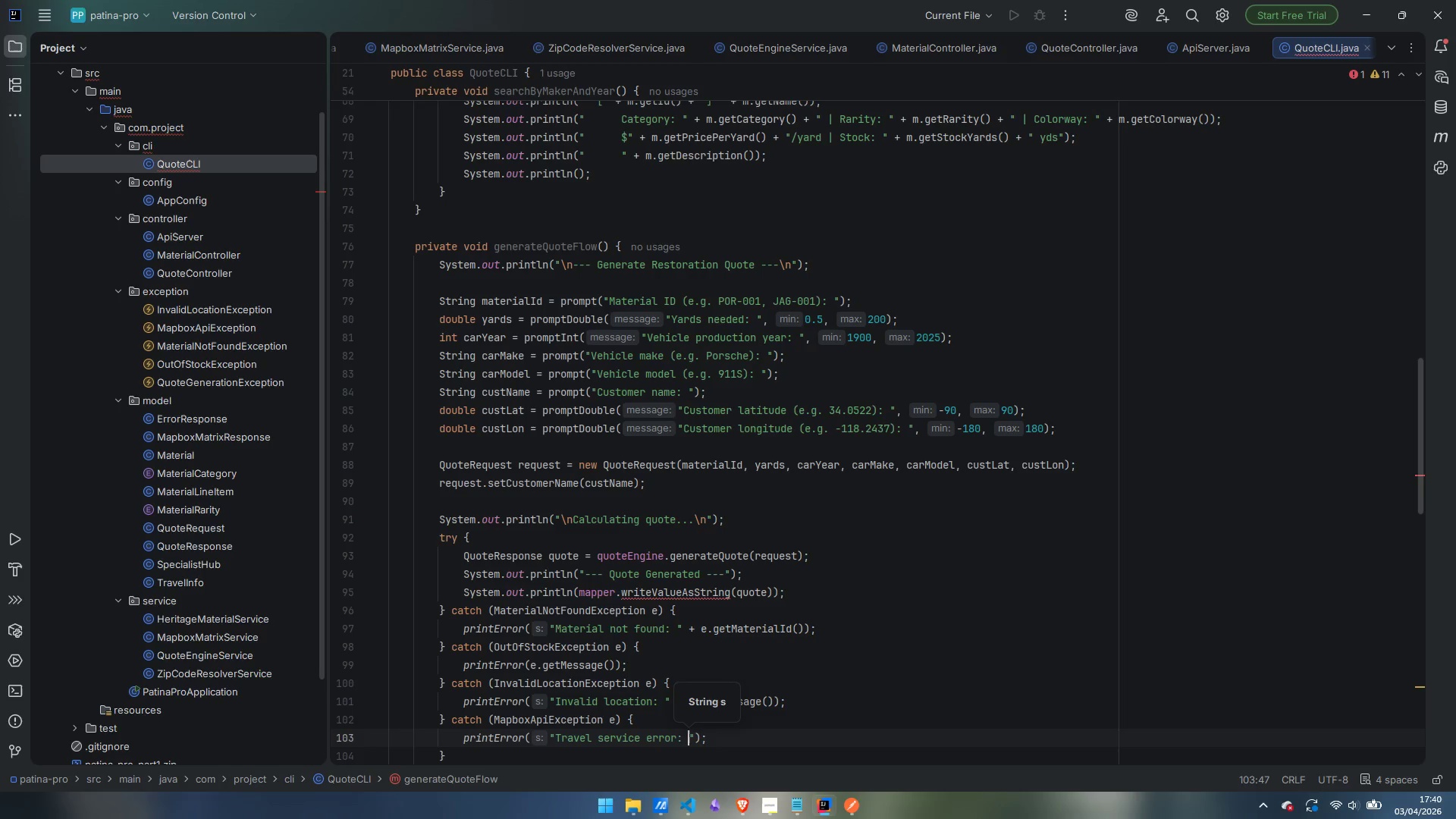 
key(ArrowRight)
 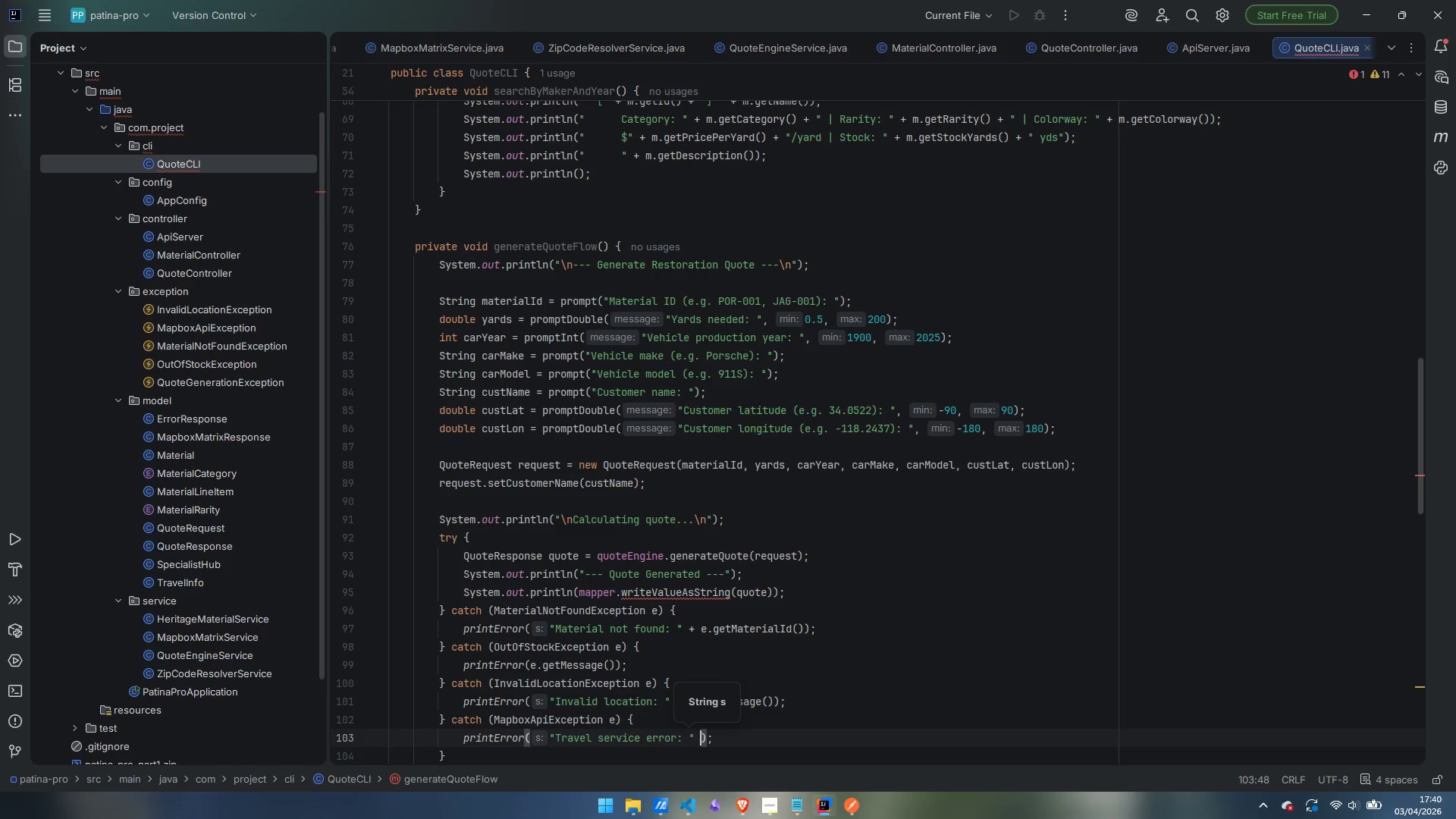 
type( + e.getMessage)
 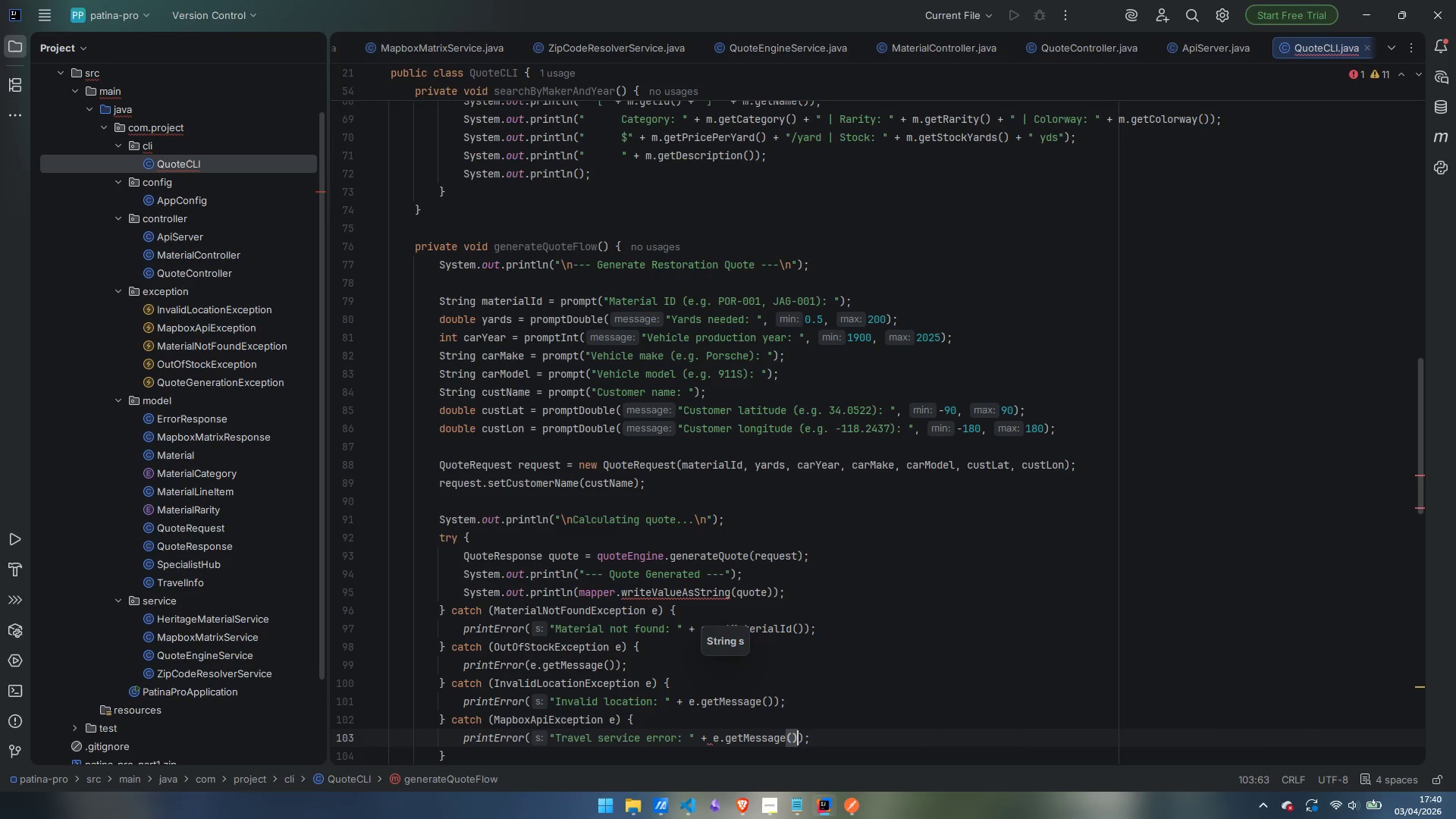 
 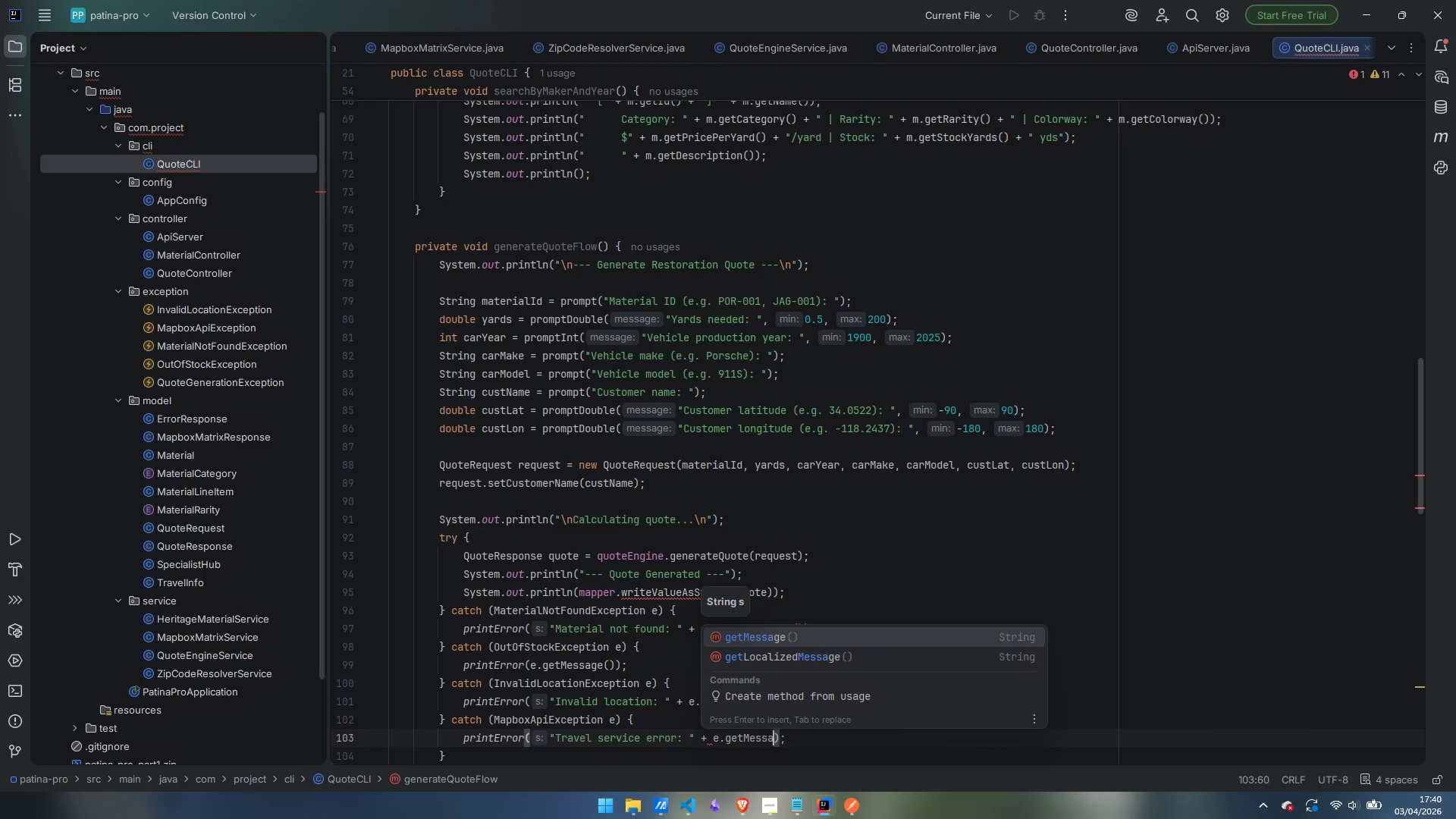 
key(Enter)
 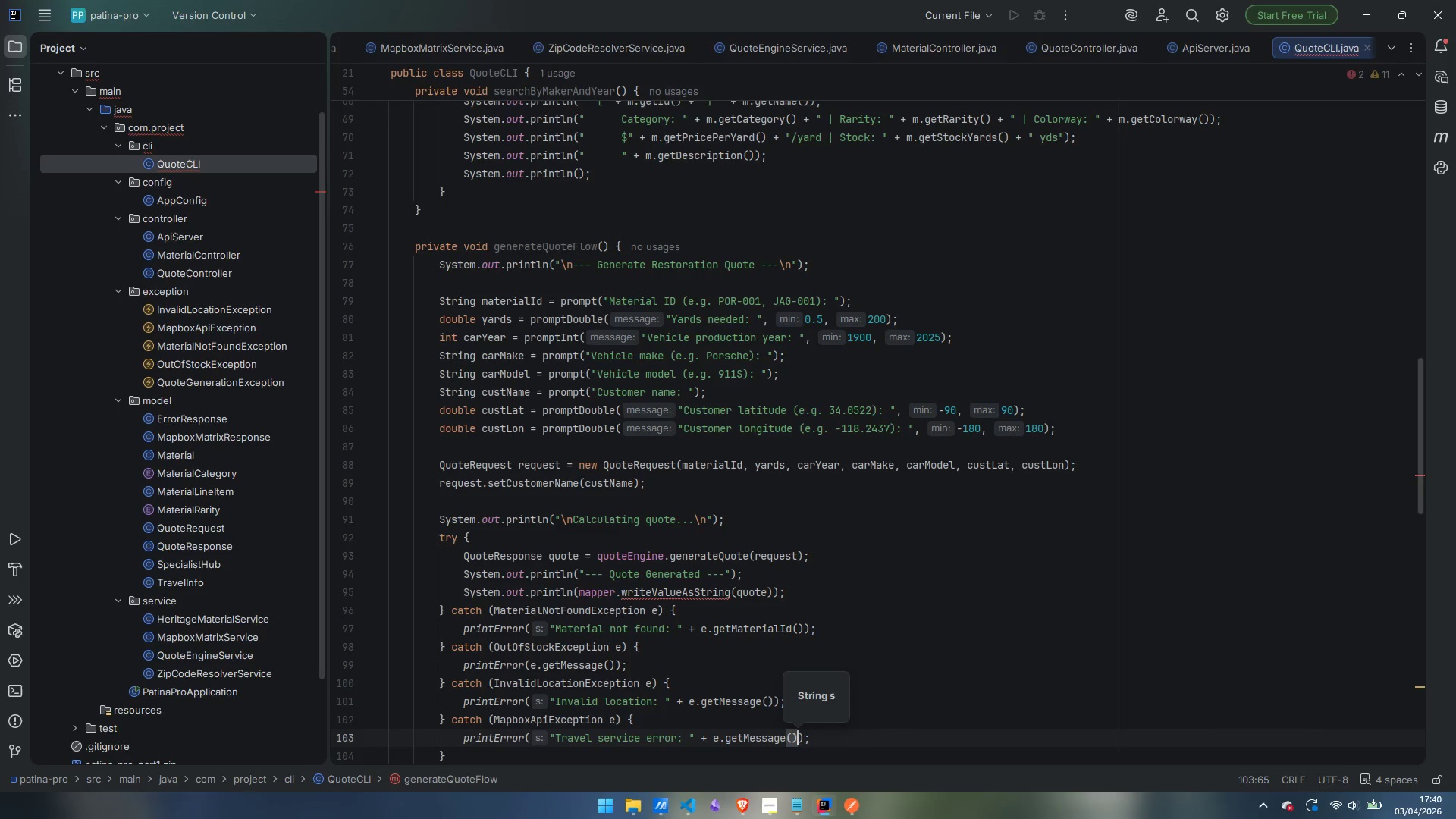 
key(ArrowRight)
 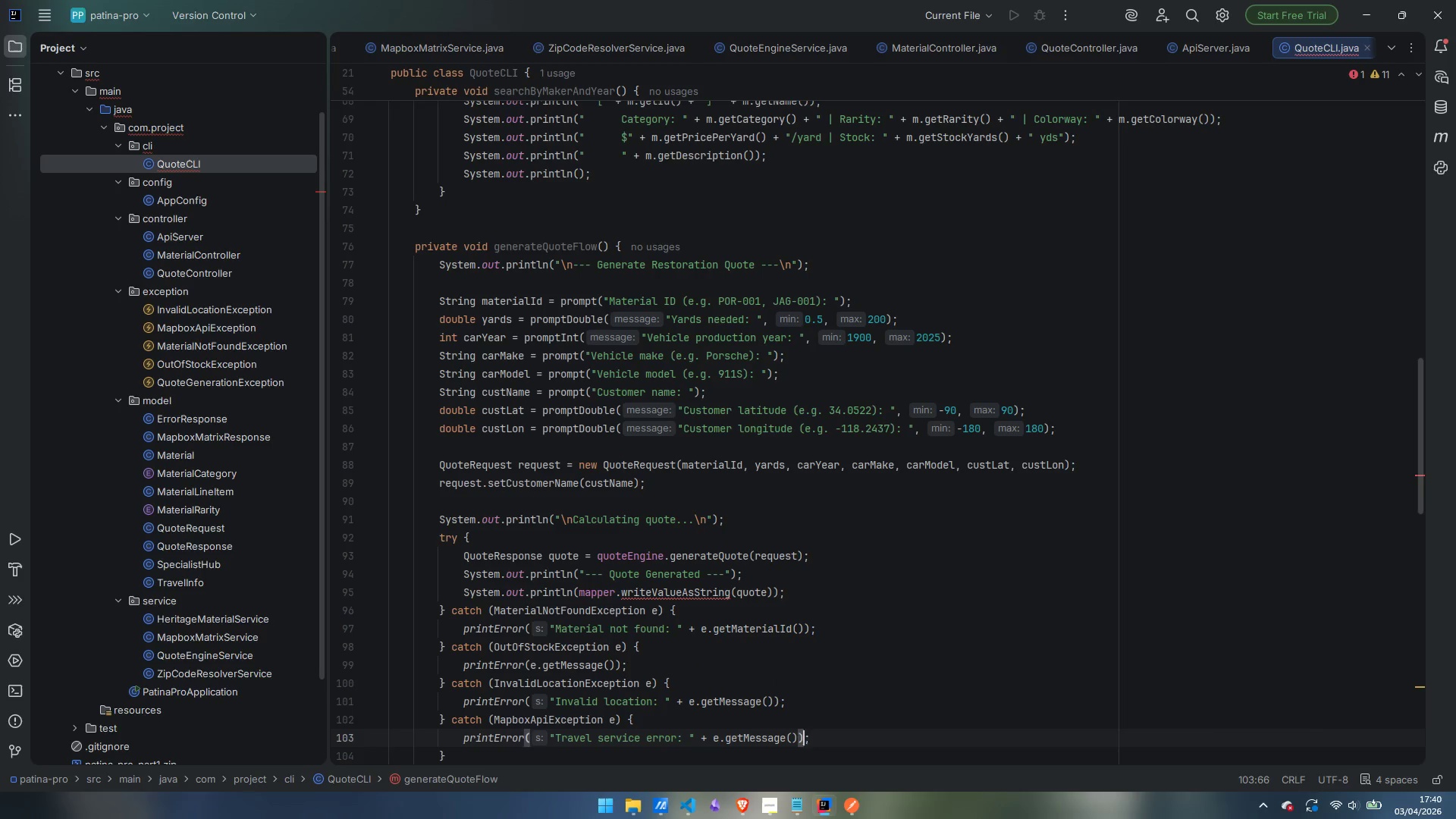 
key(ArrowRight)
 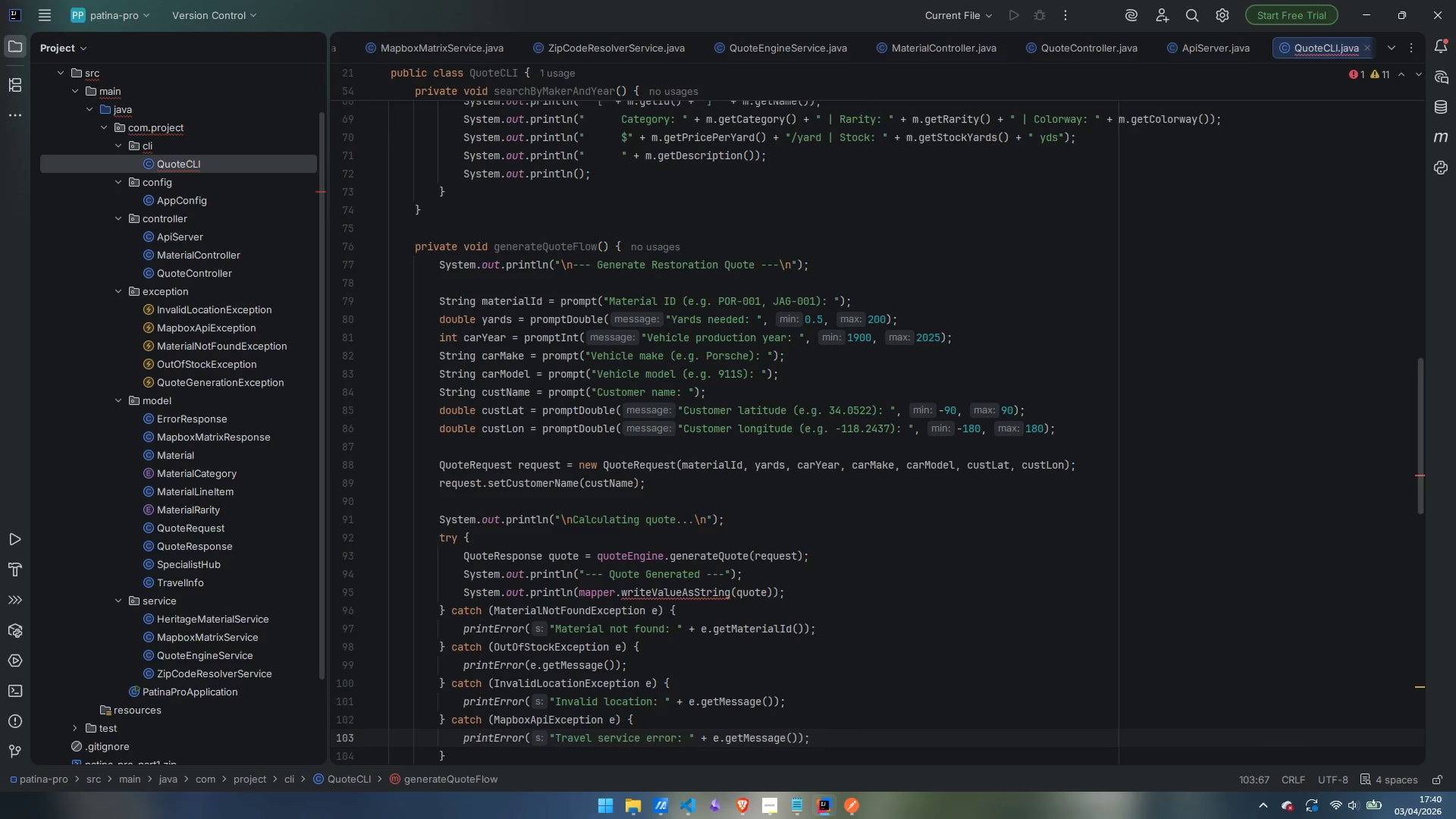 
key(ArrowDown)
 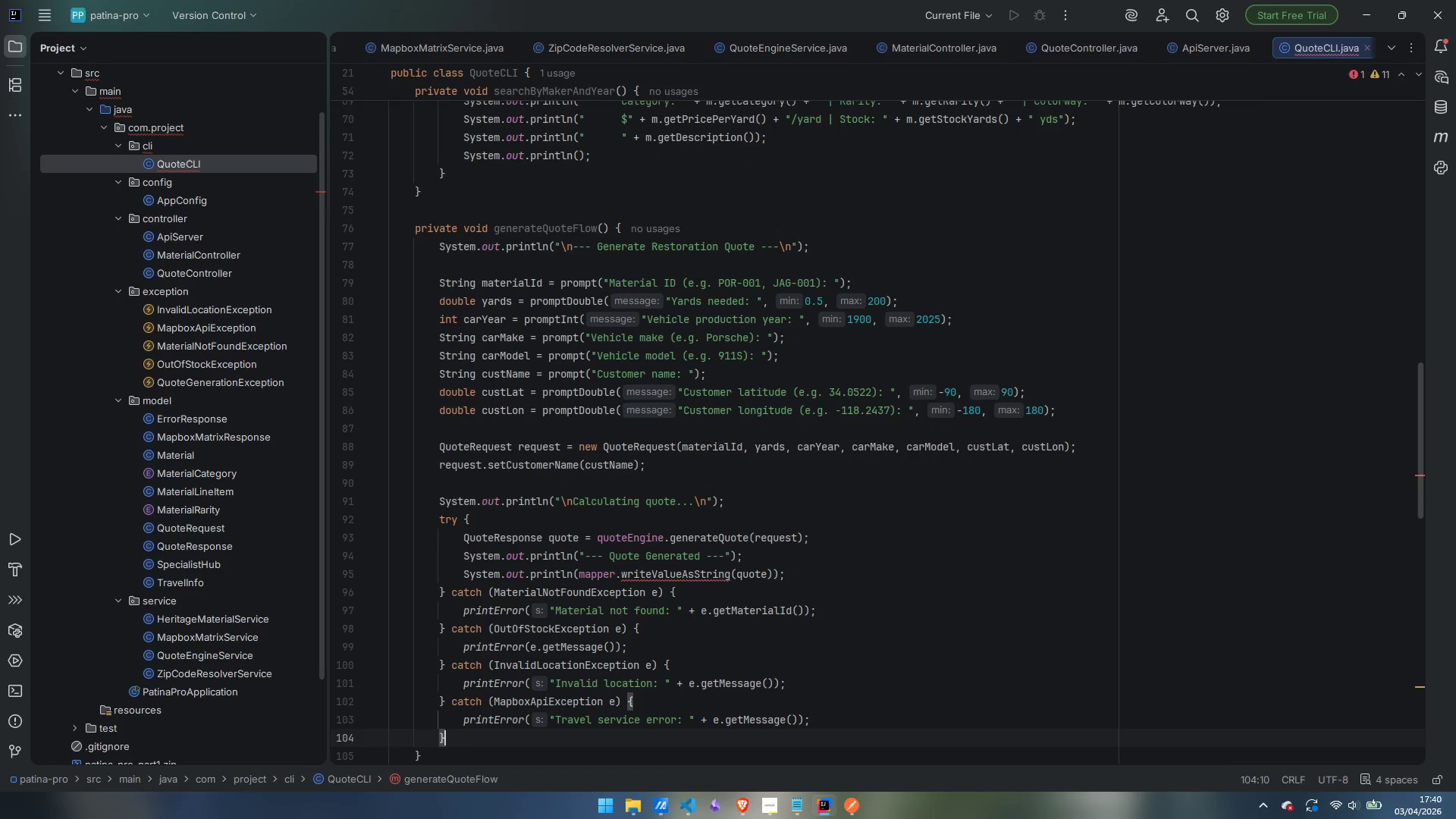 
type( ca)
 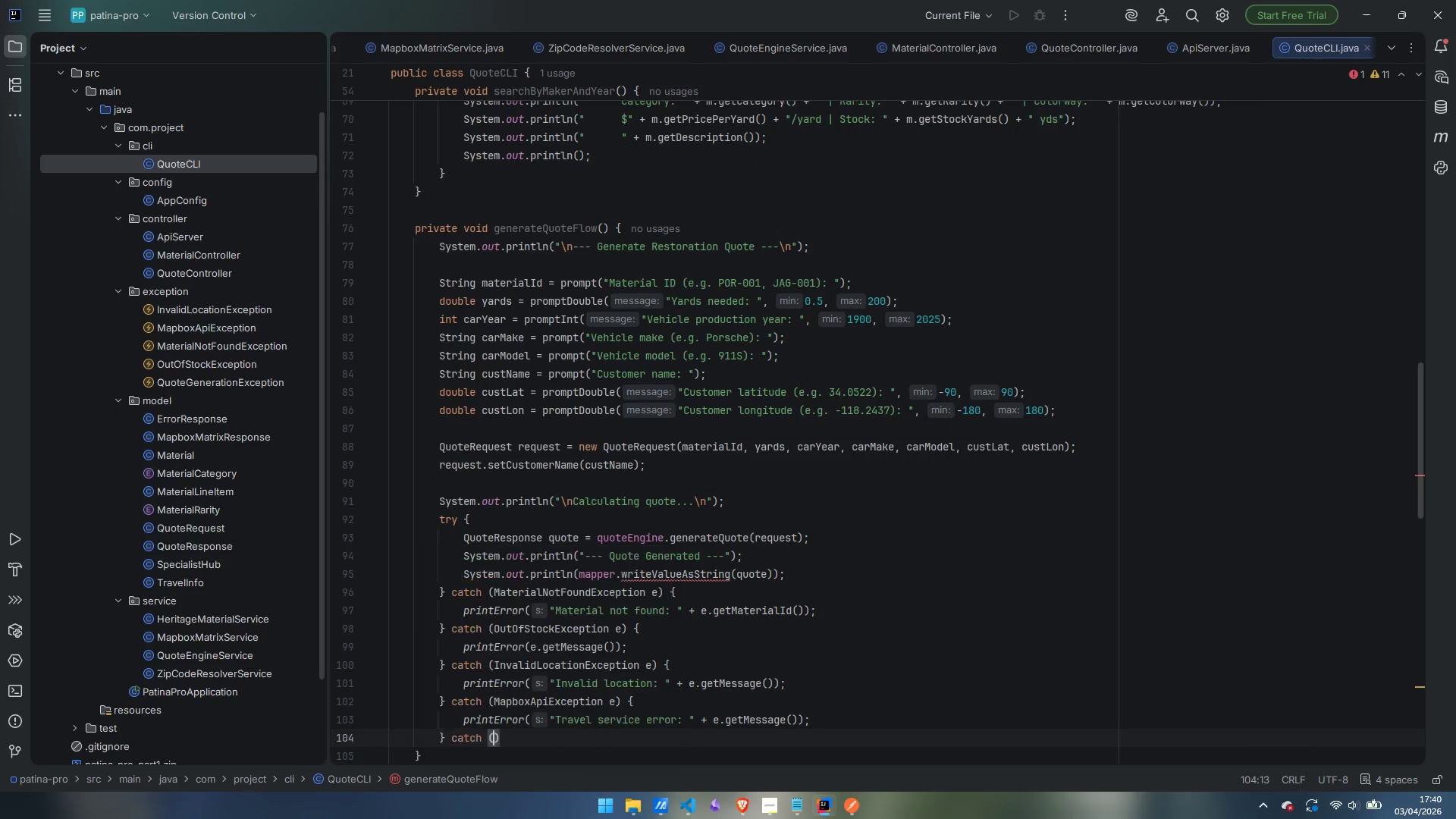 
key(Enter)
 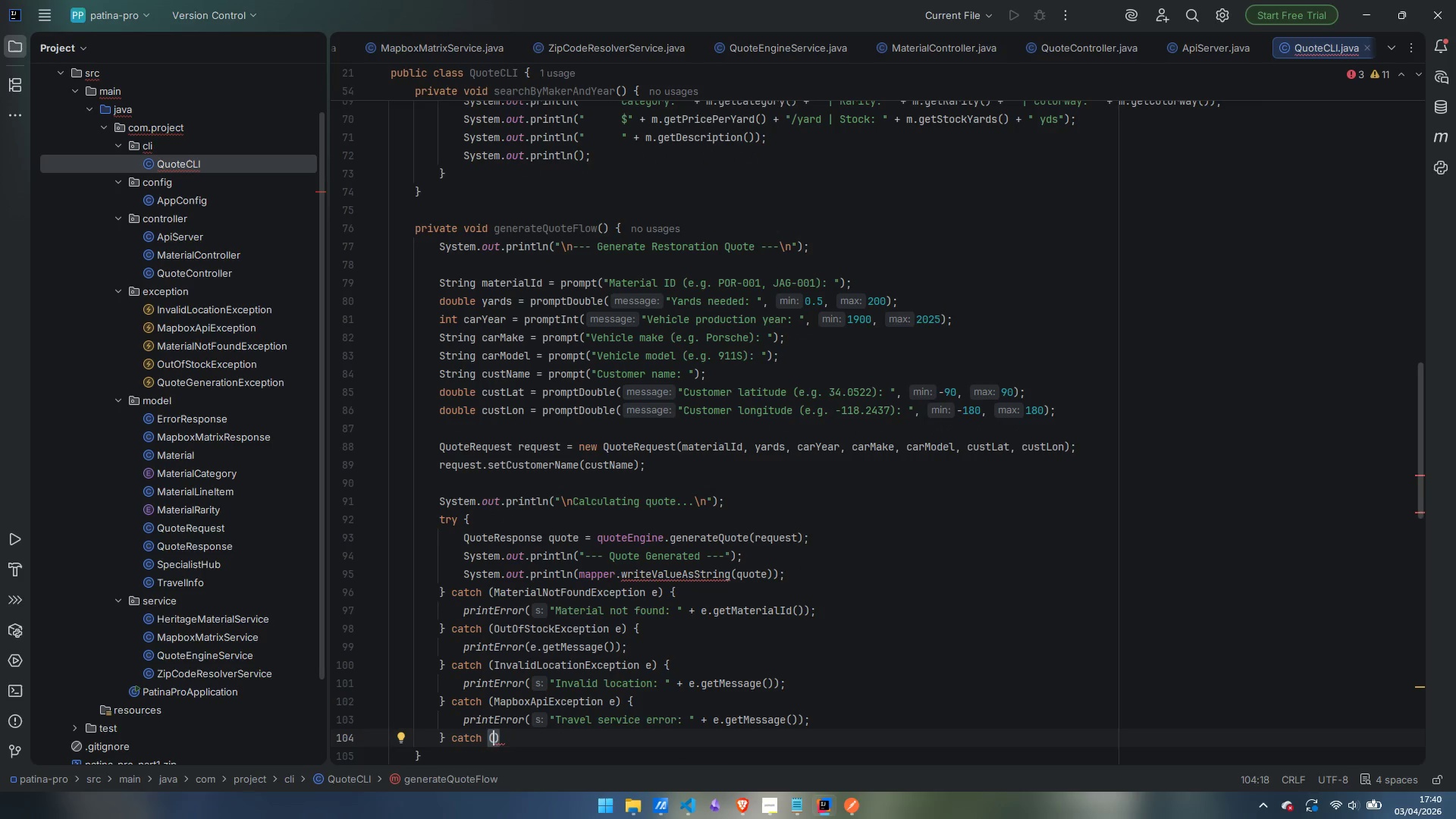 
type(Exception e)
 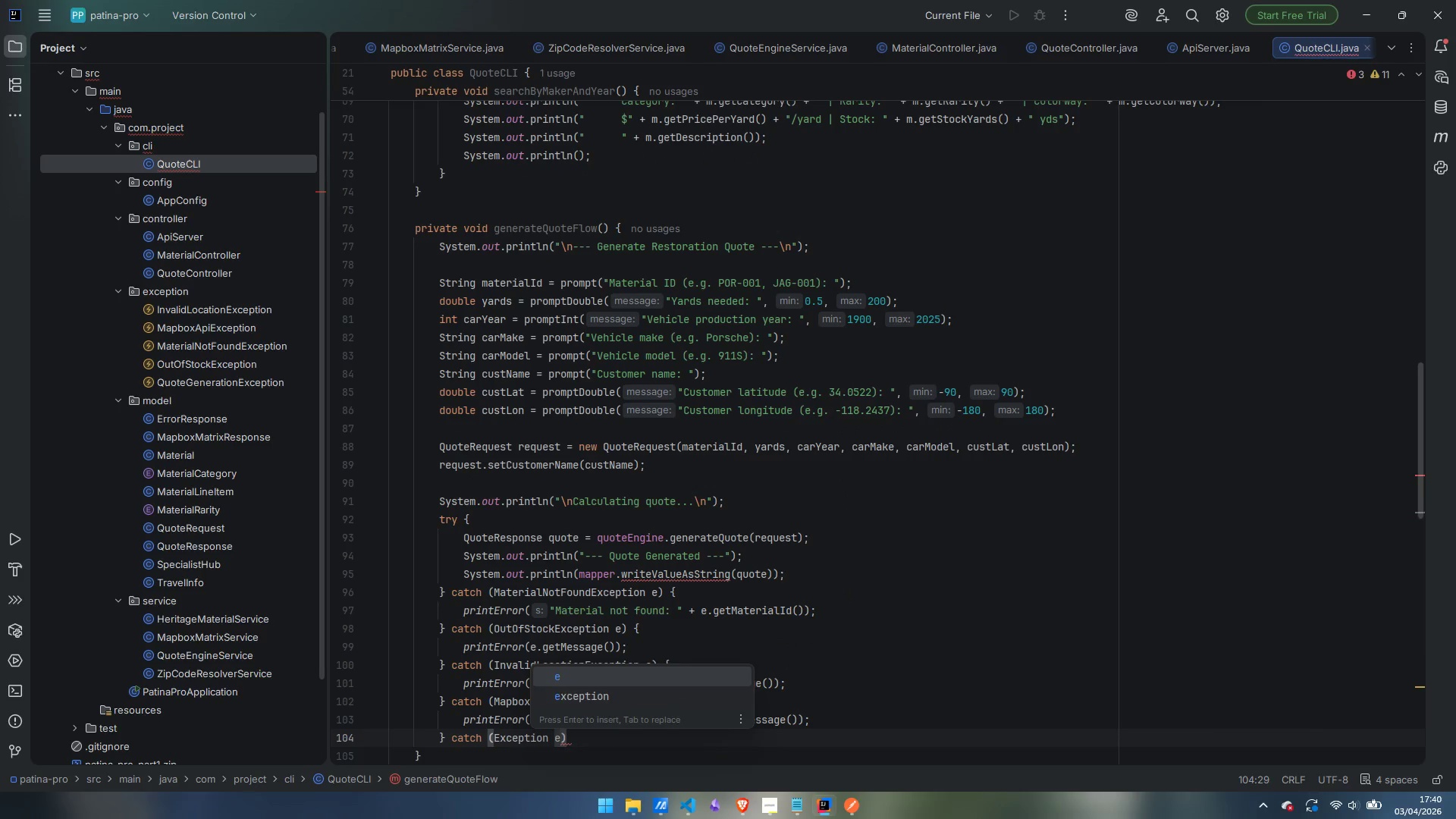 
key(ArrowRight)
 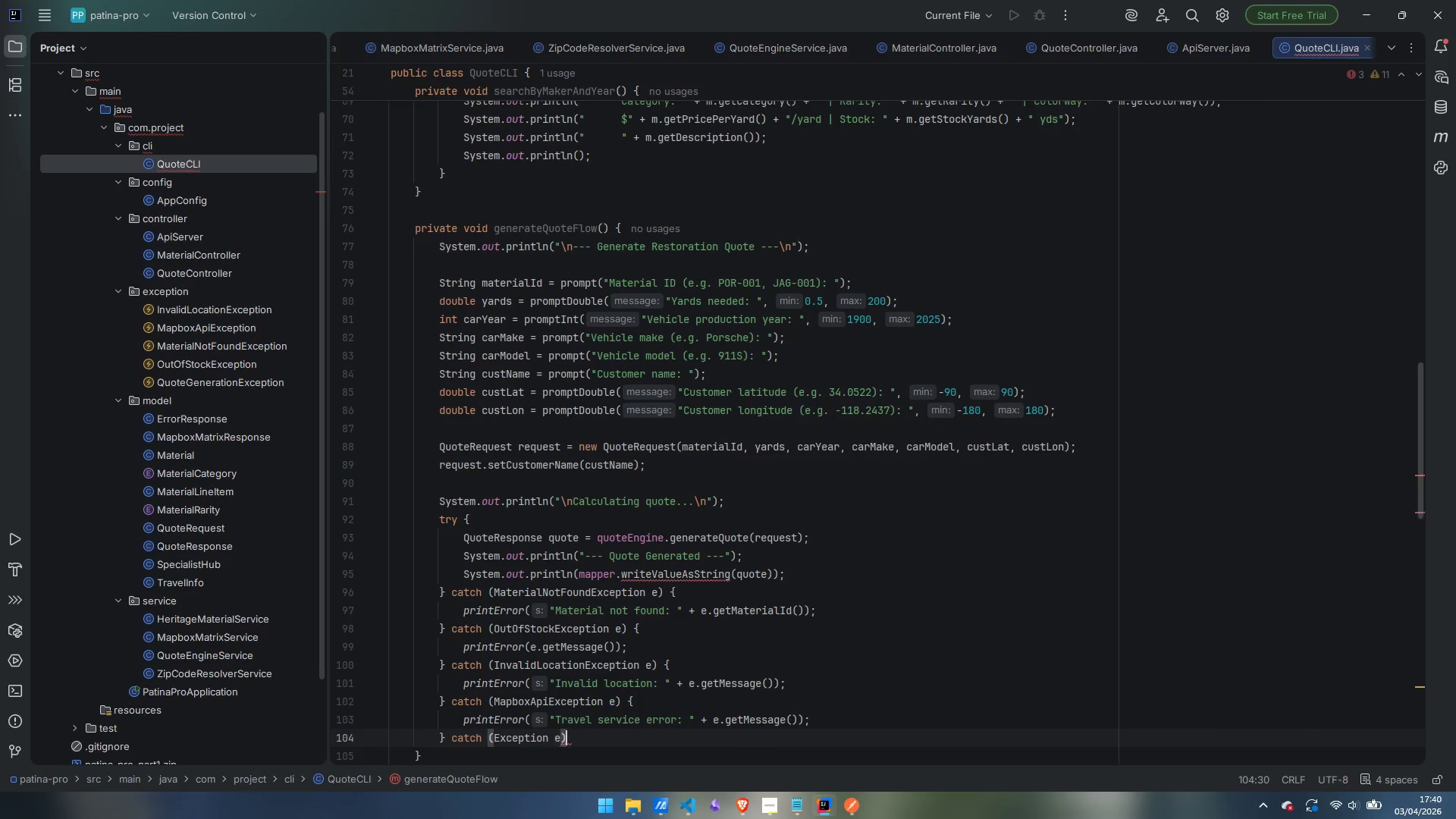 
key(Space)
 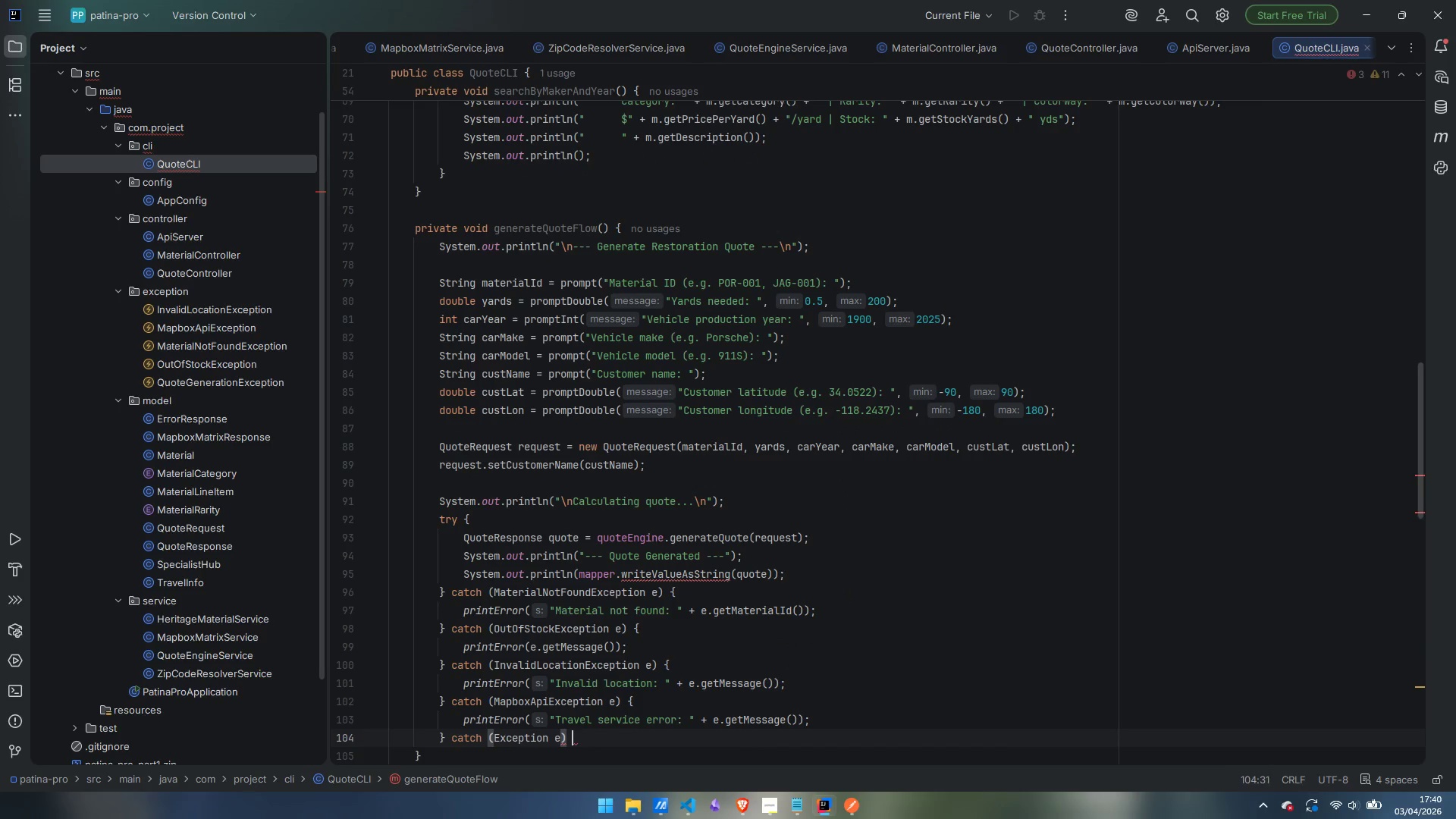 
key(Shift+ShiftLeft)
 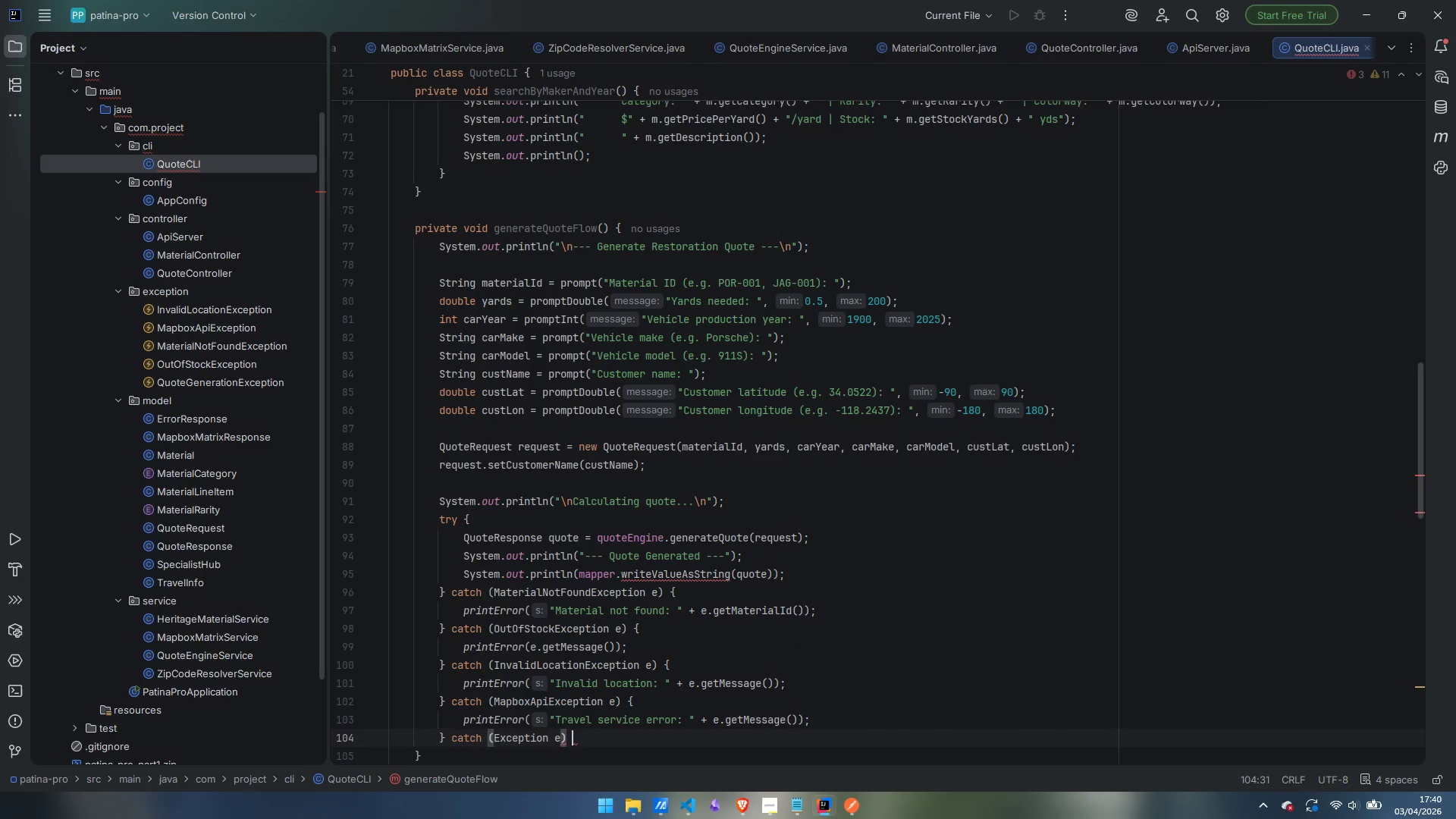 
key(Shift+BracketLeft)
 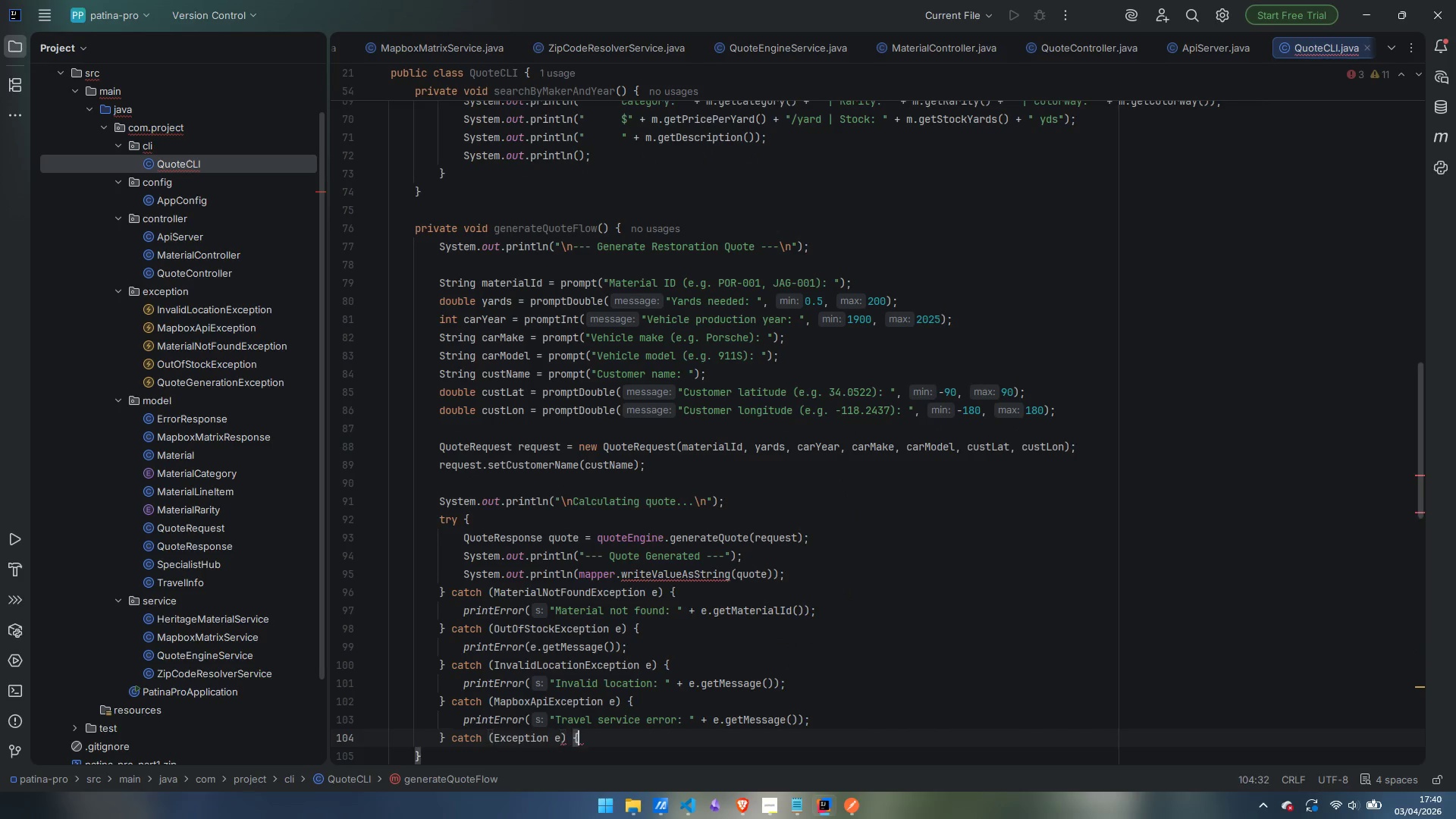 
key(Enter)
 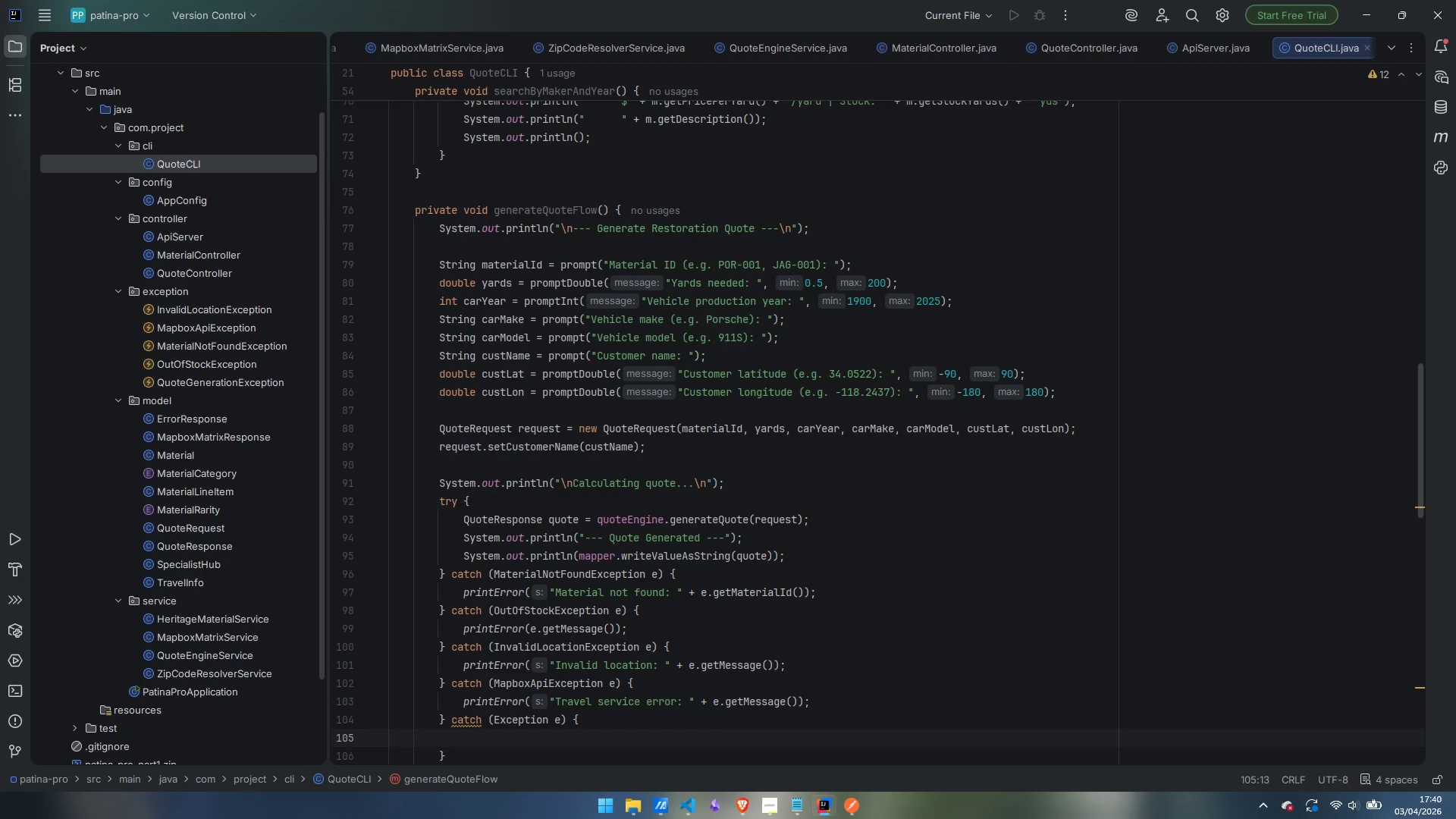 
type(print)
 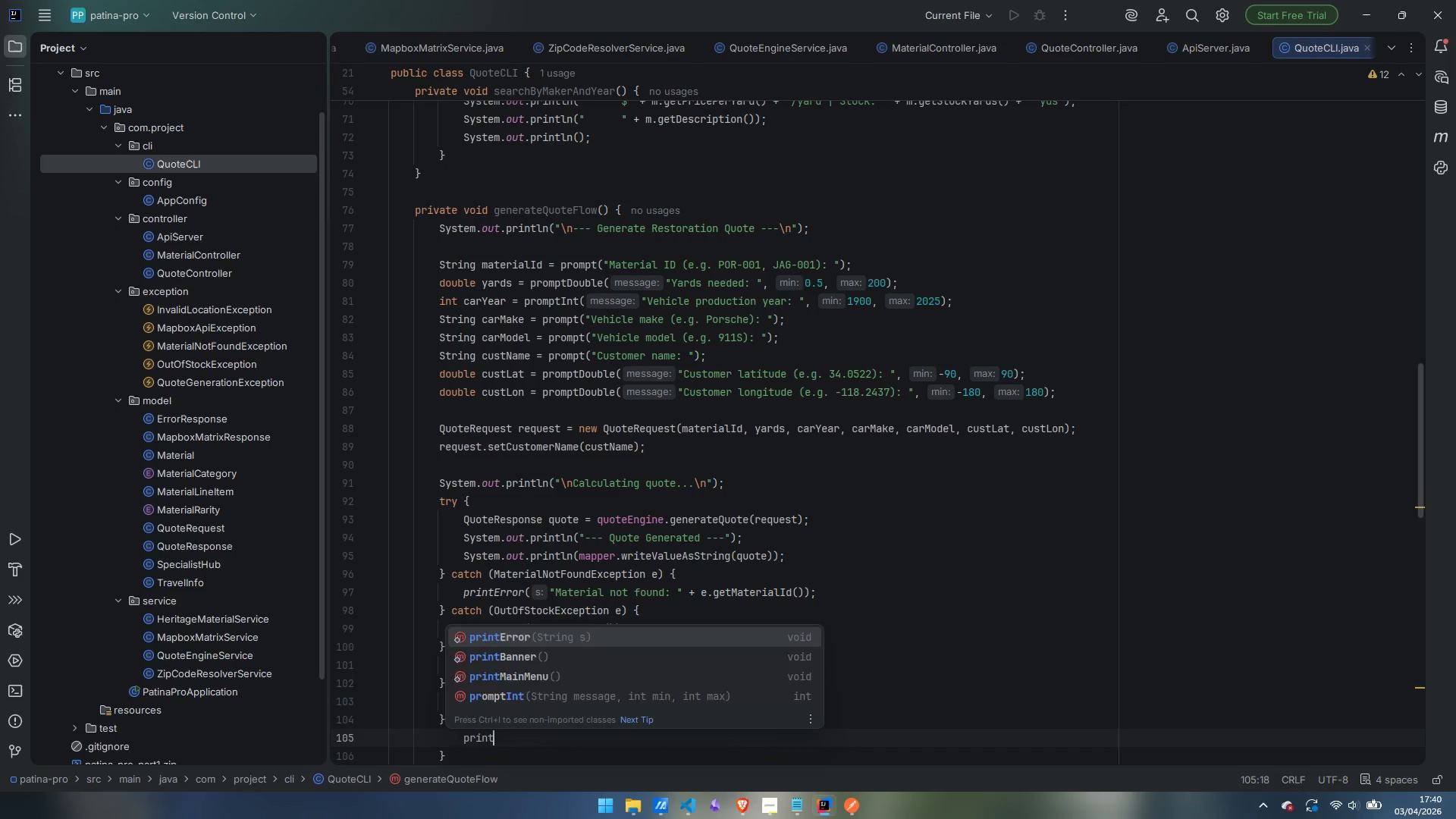 
key(Enter)
 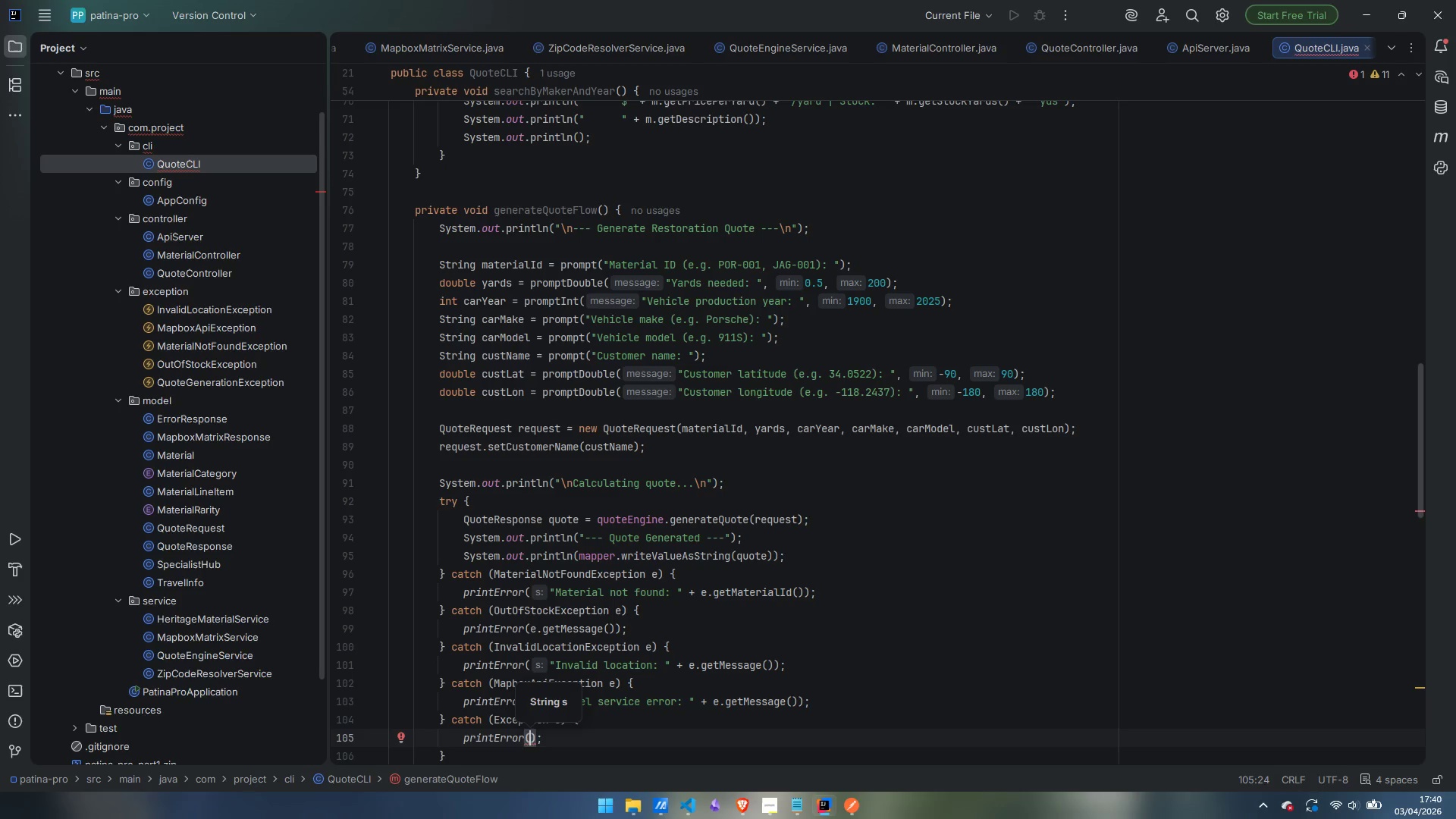 
type("Unexce[t)
key(Backspace)
key(Backspace)
key(Backspace)
key(Backspace)
type(pected error: )
 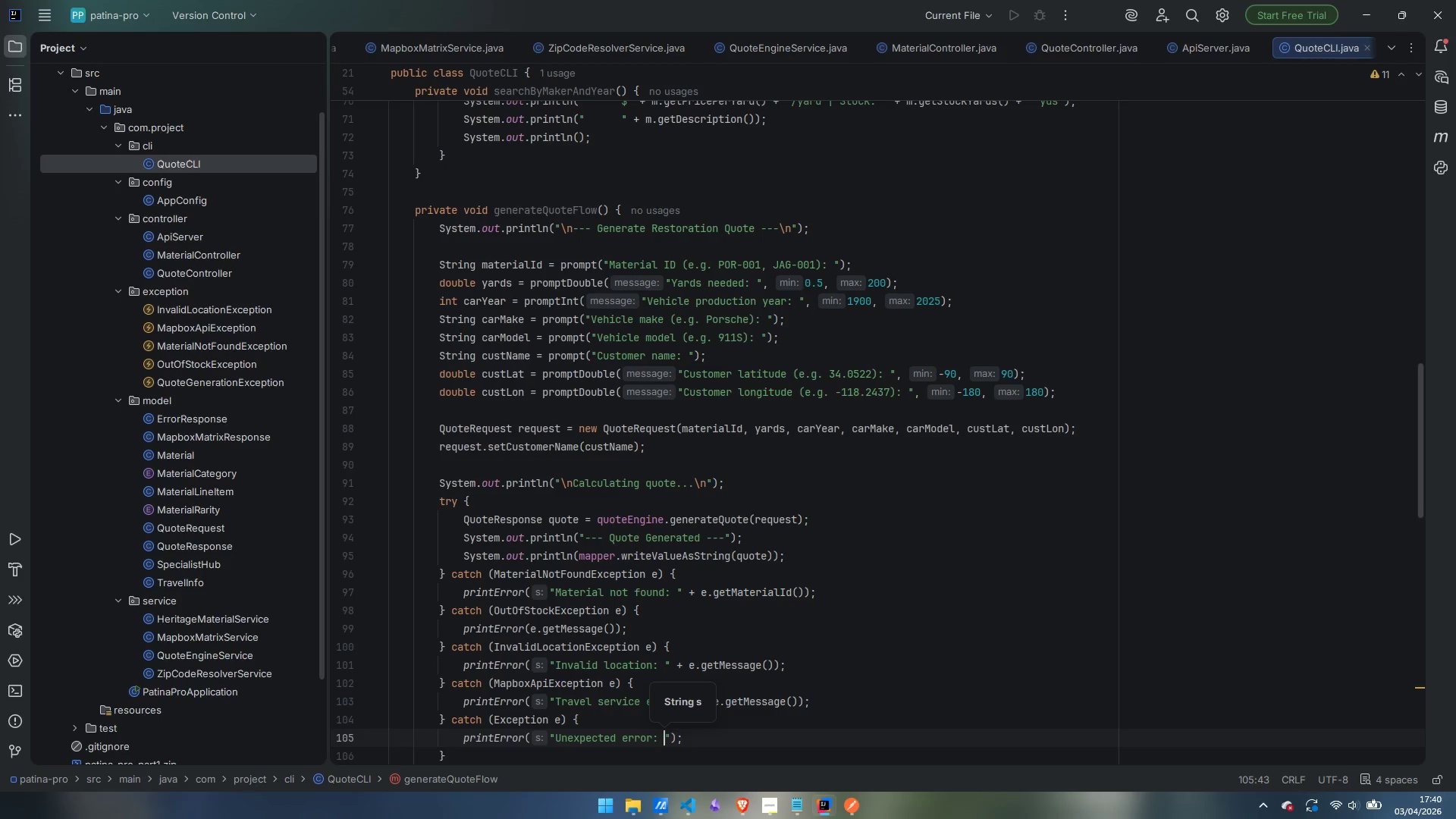 
key(ArrowRight)
 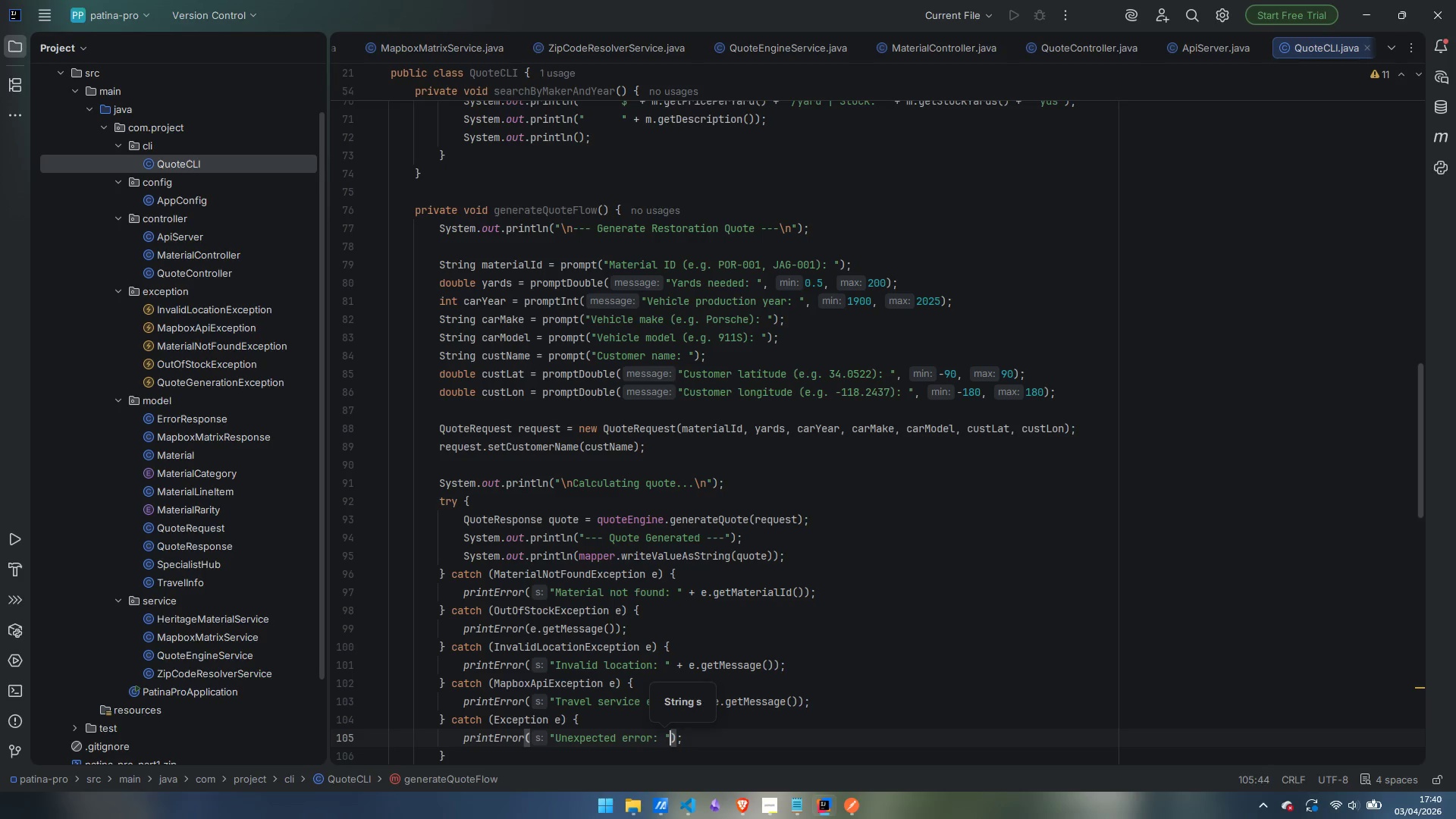 
type( + e.getMessage)
 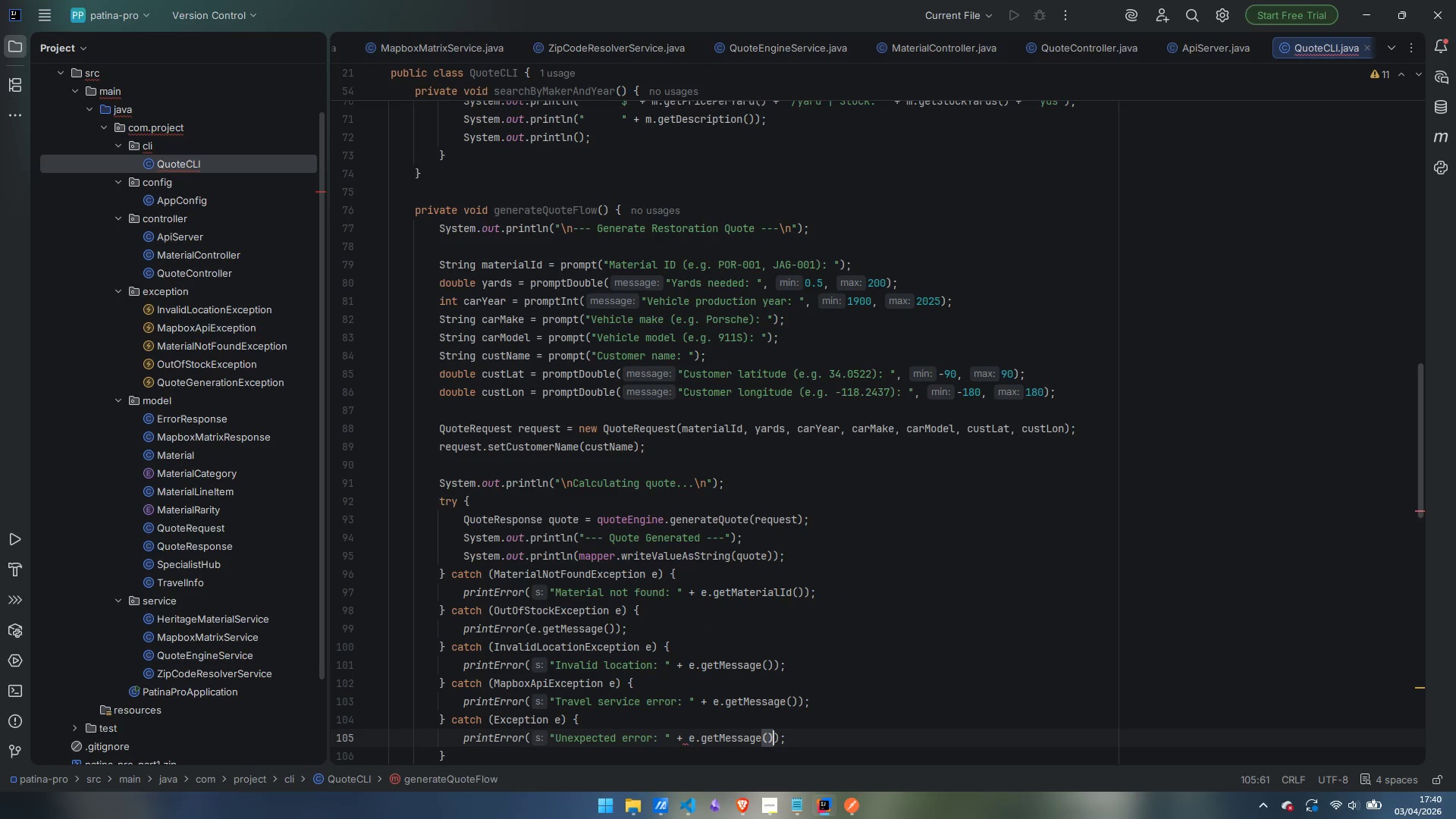 
 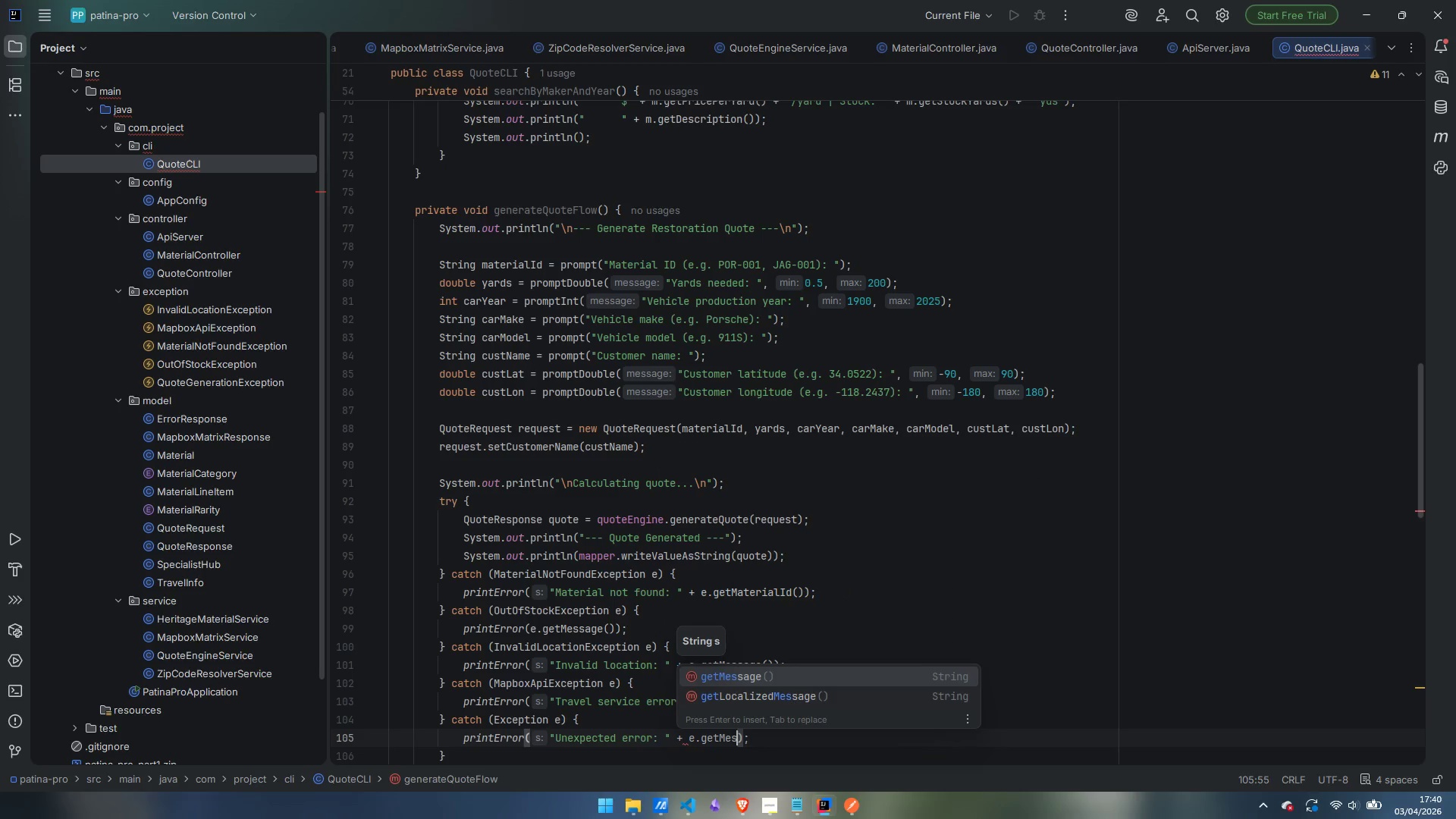 
key(Enter)
 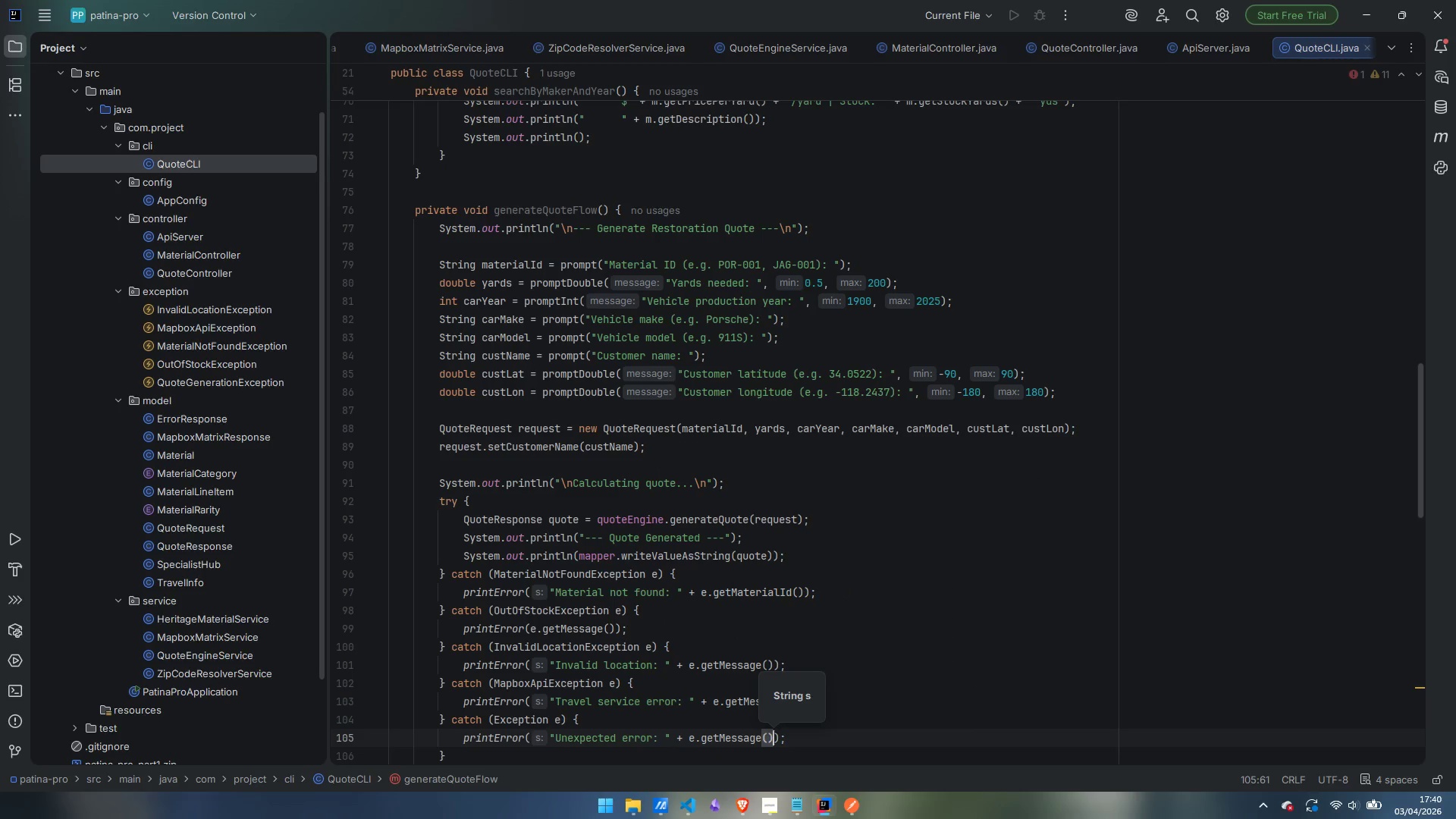 
key(ArrowDown)
 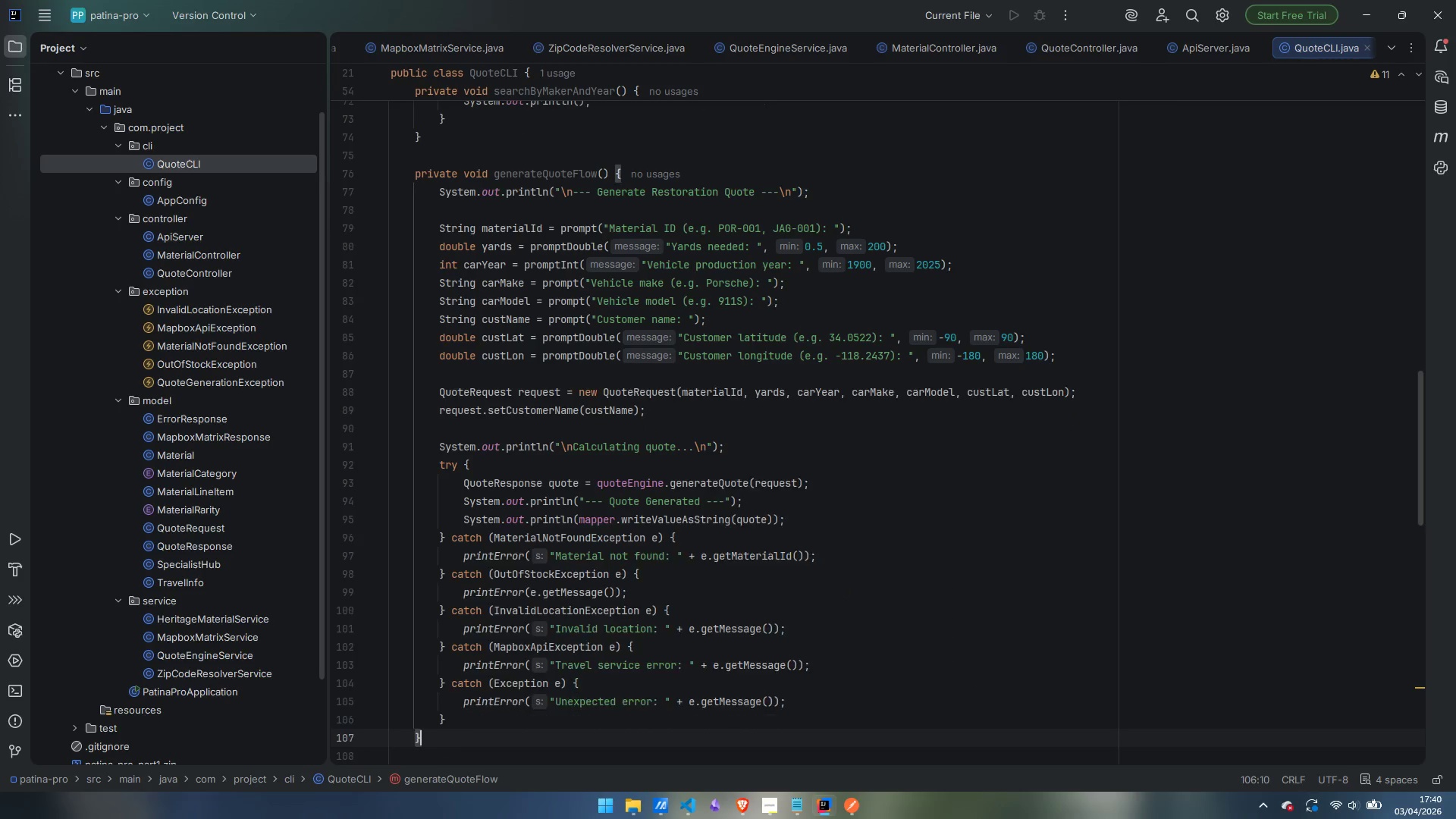 
key(ArrowDown)
 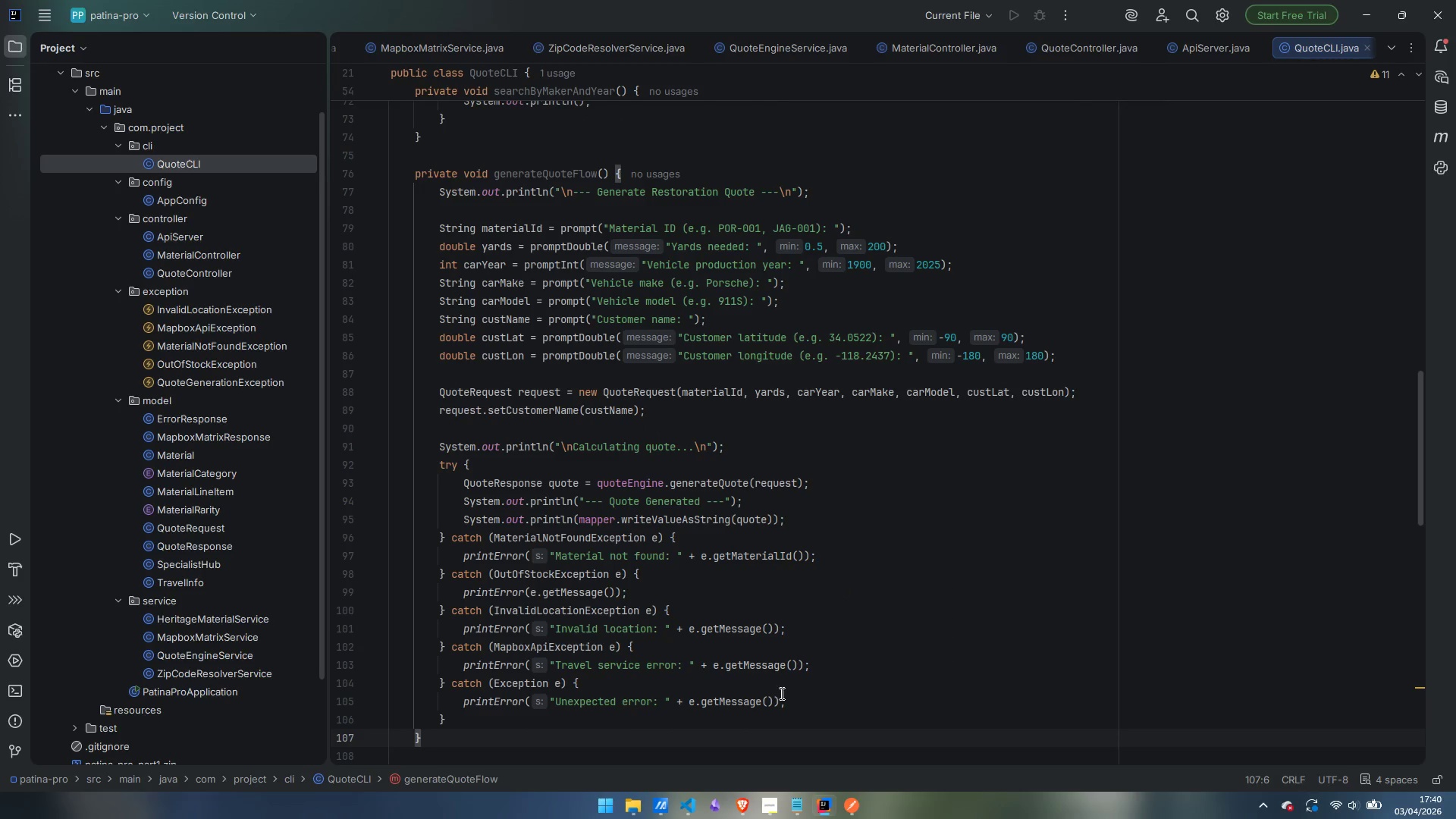 
left_click([808, 706])
 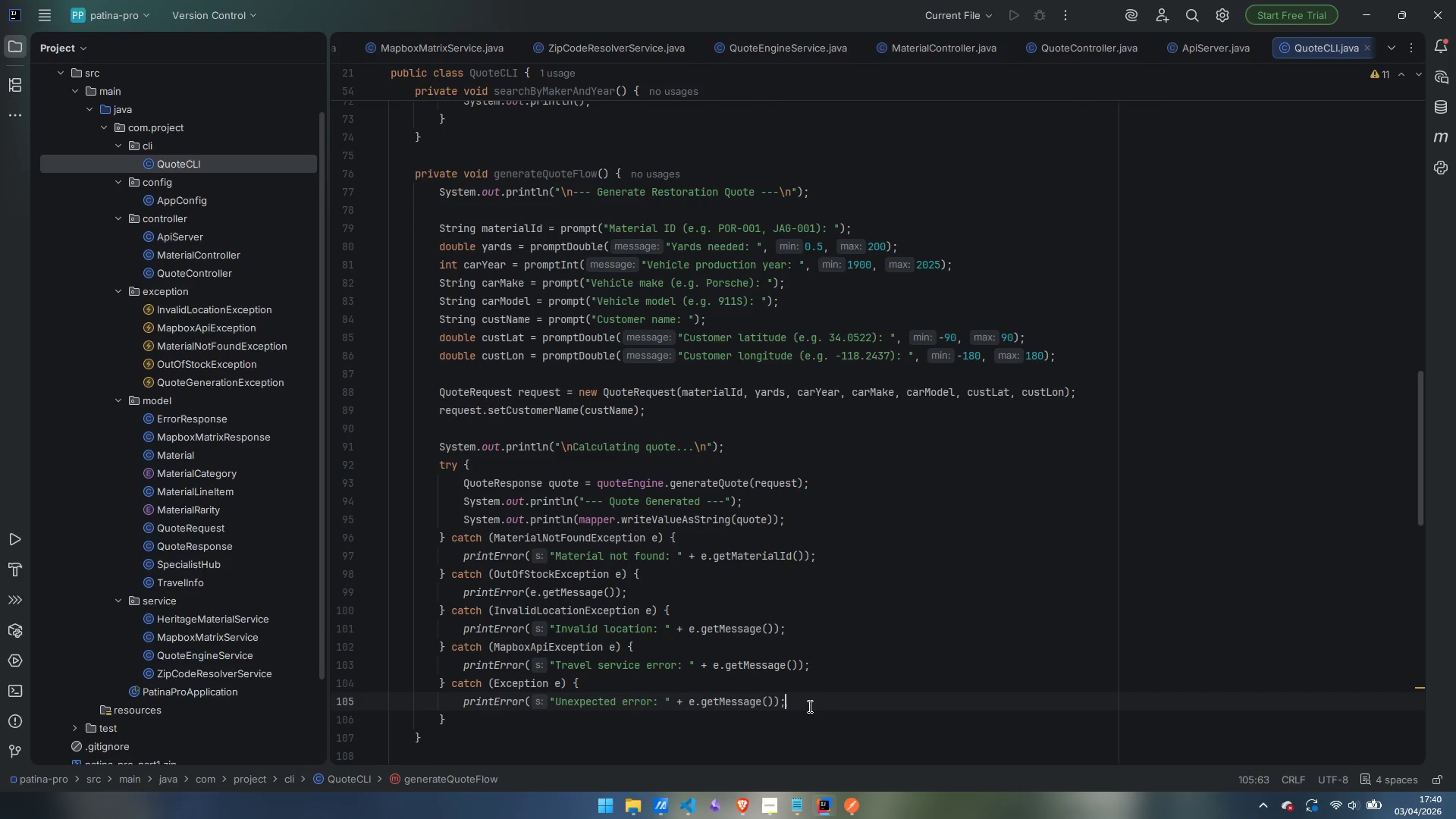 
scroll: coordinate [905, 405], scroll_direction: up, amount: 23.0
 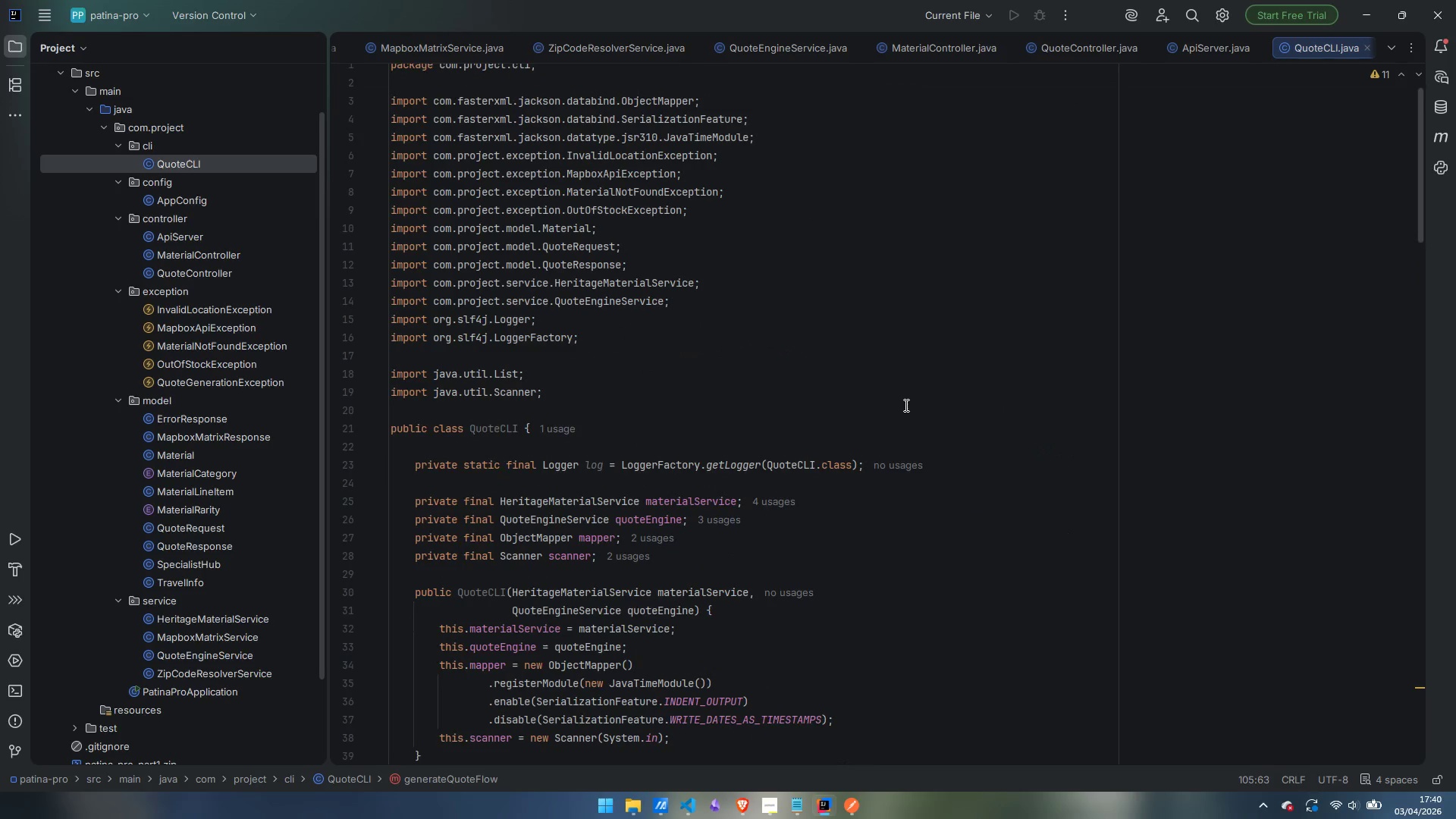 
scroll: coordinate [905, 405], scroll_direction: down, amount: 30.0
 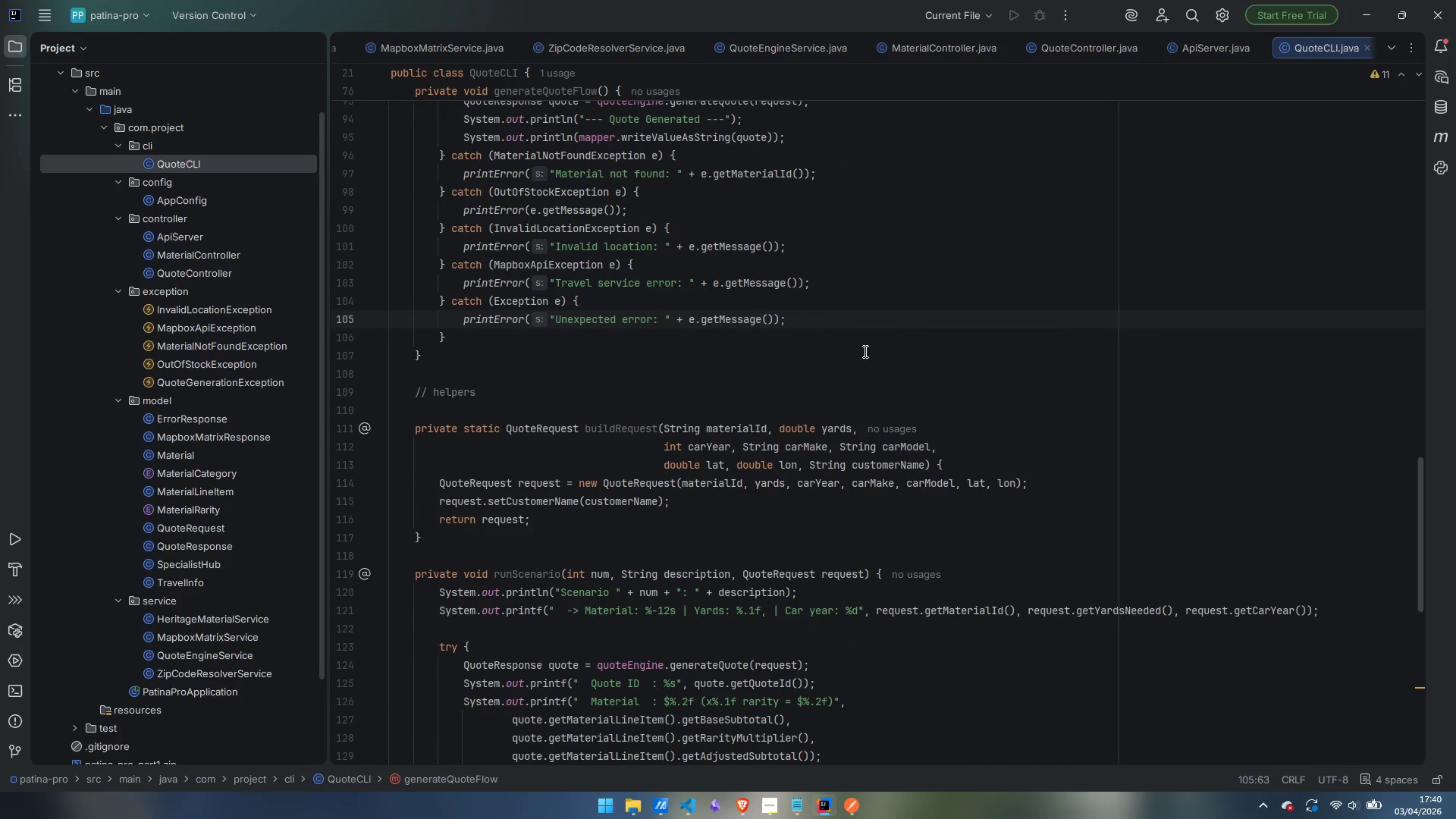 
key(Enter)
 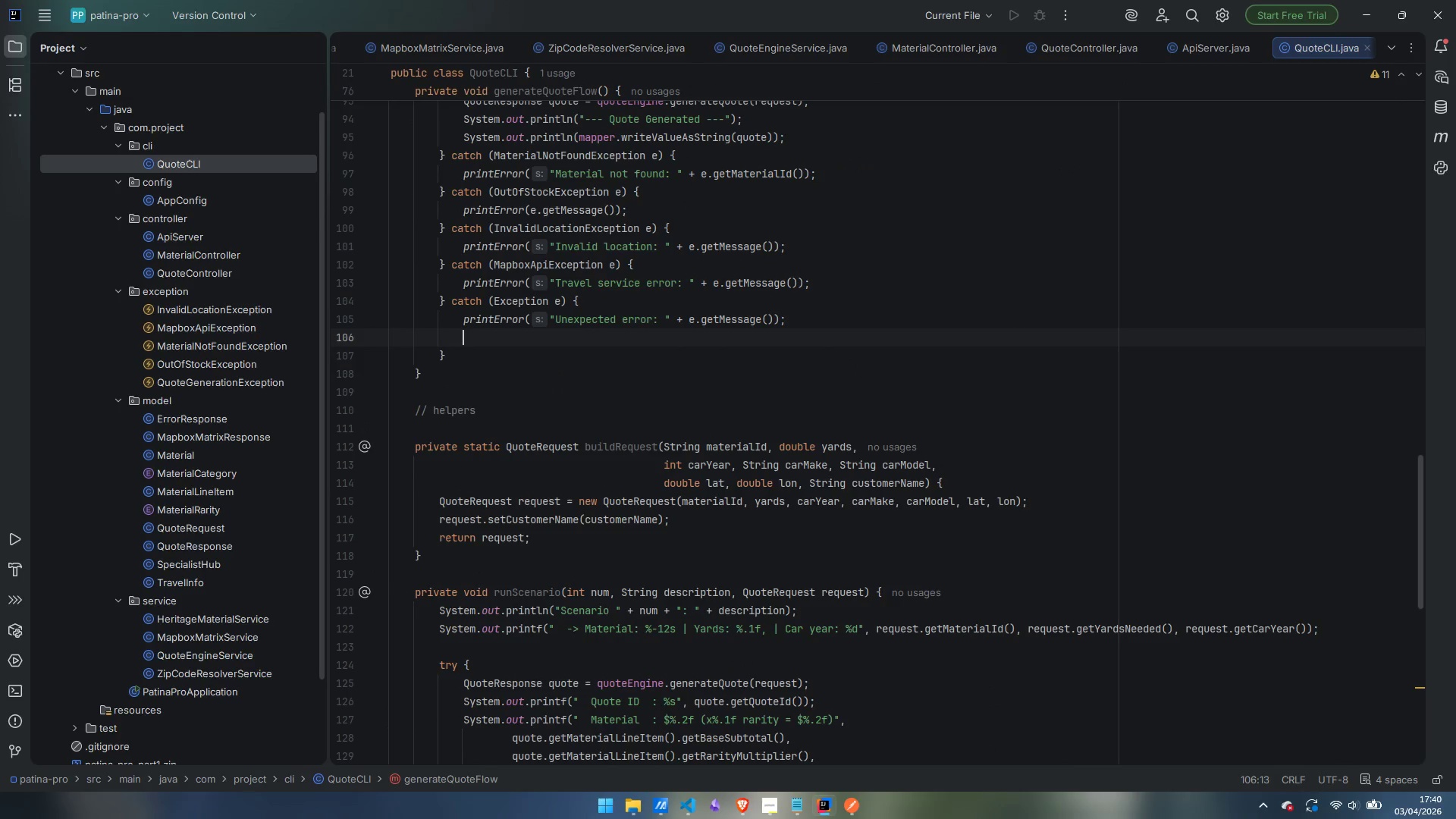 
type(log.error)
 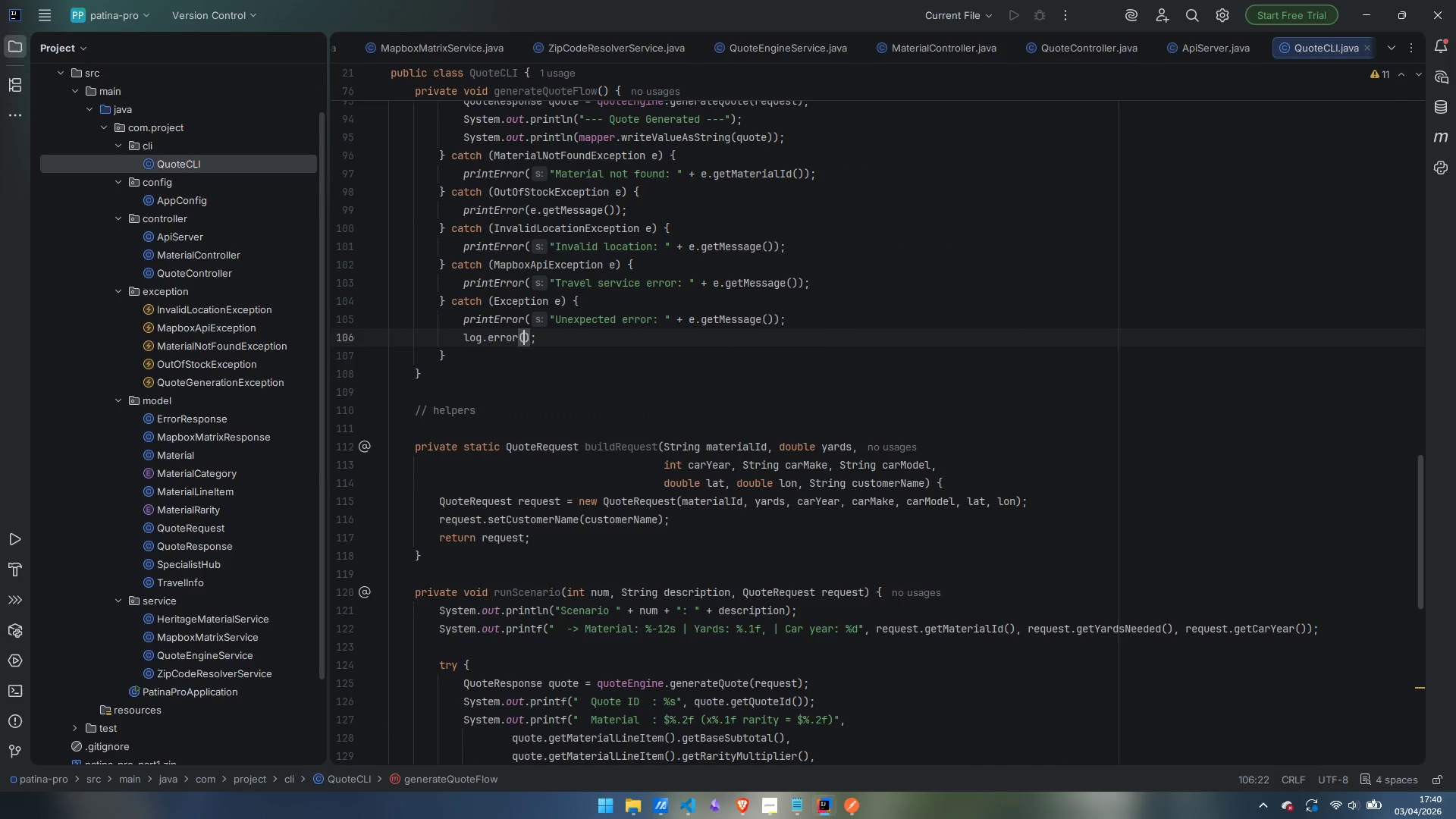 
key(Enter)
 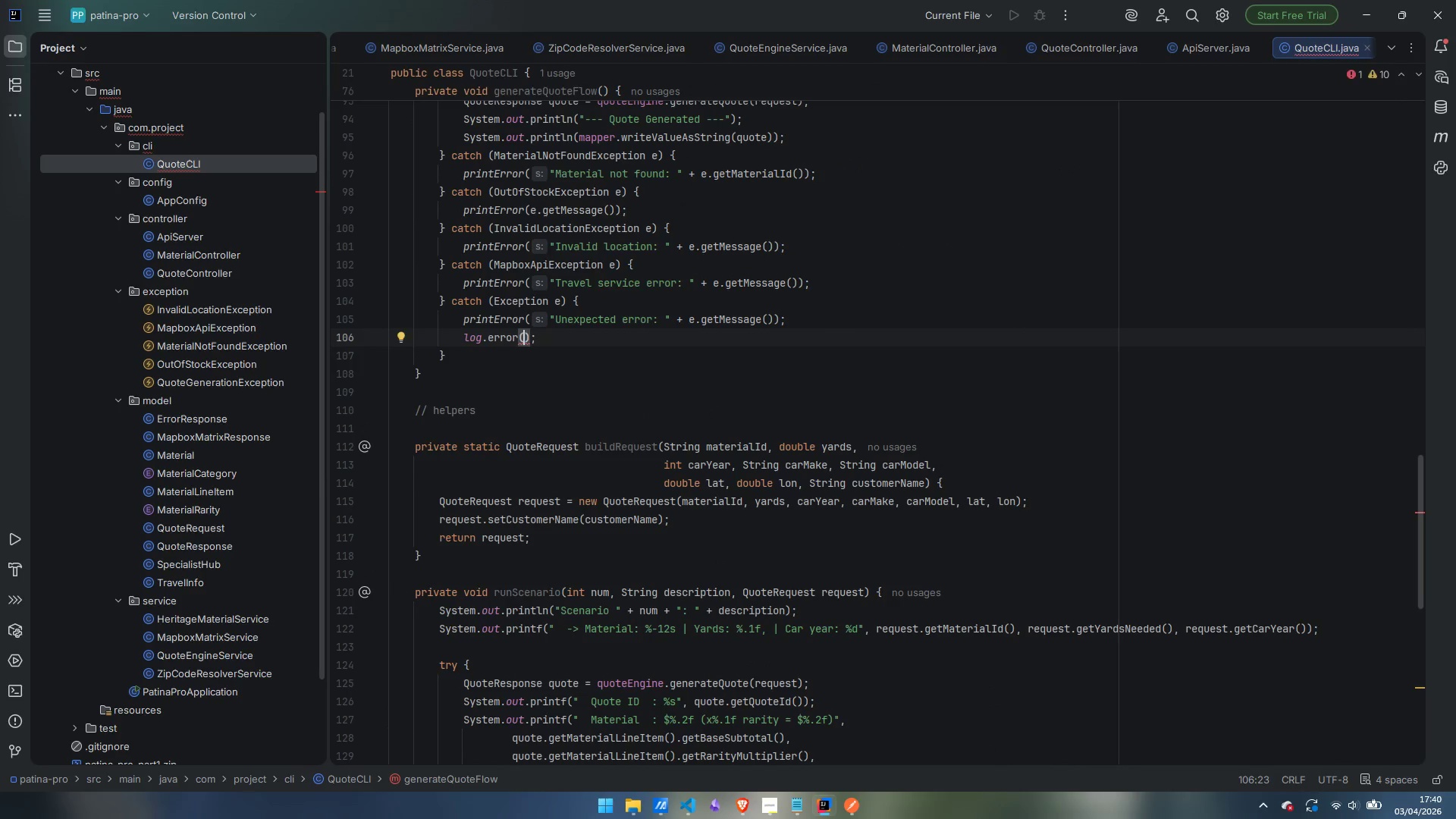 
type("Quote generated fi)
key(Backspace)
type(ailed unexpectedly)
 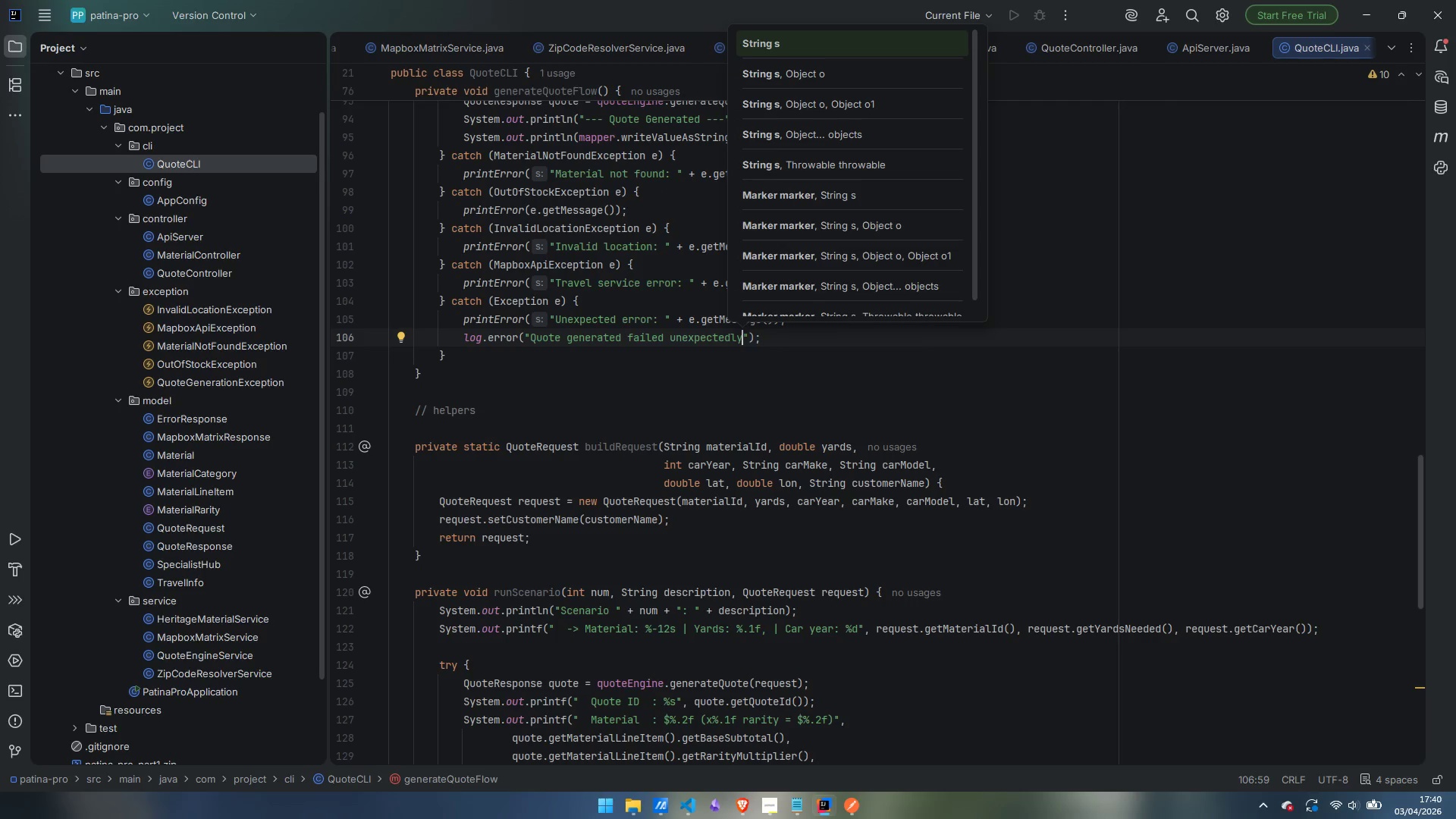 
key(ArrowRight)
 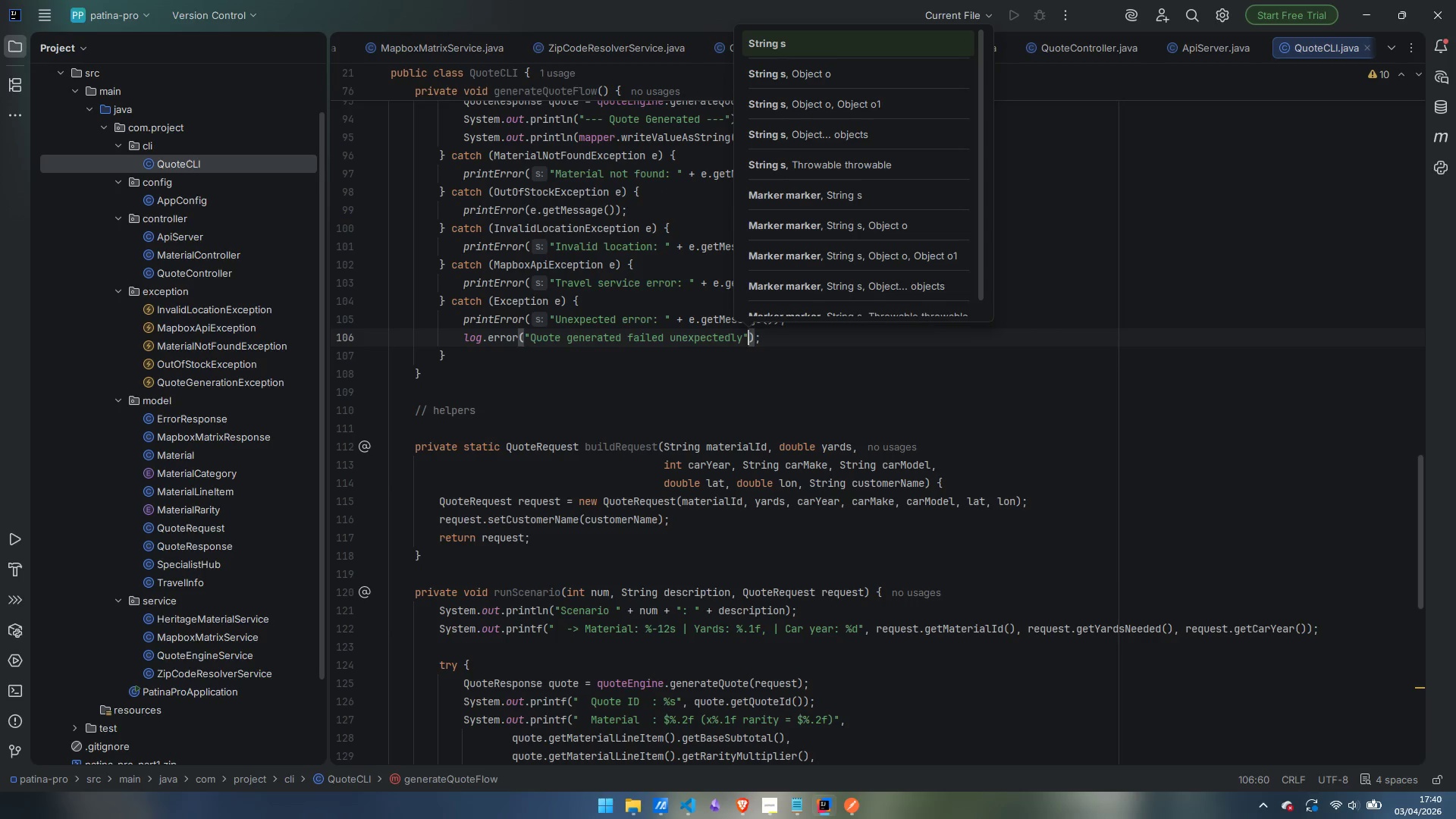 
key(Comma)
 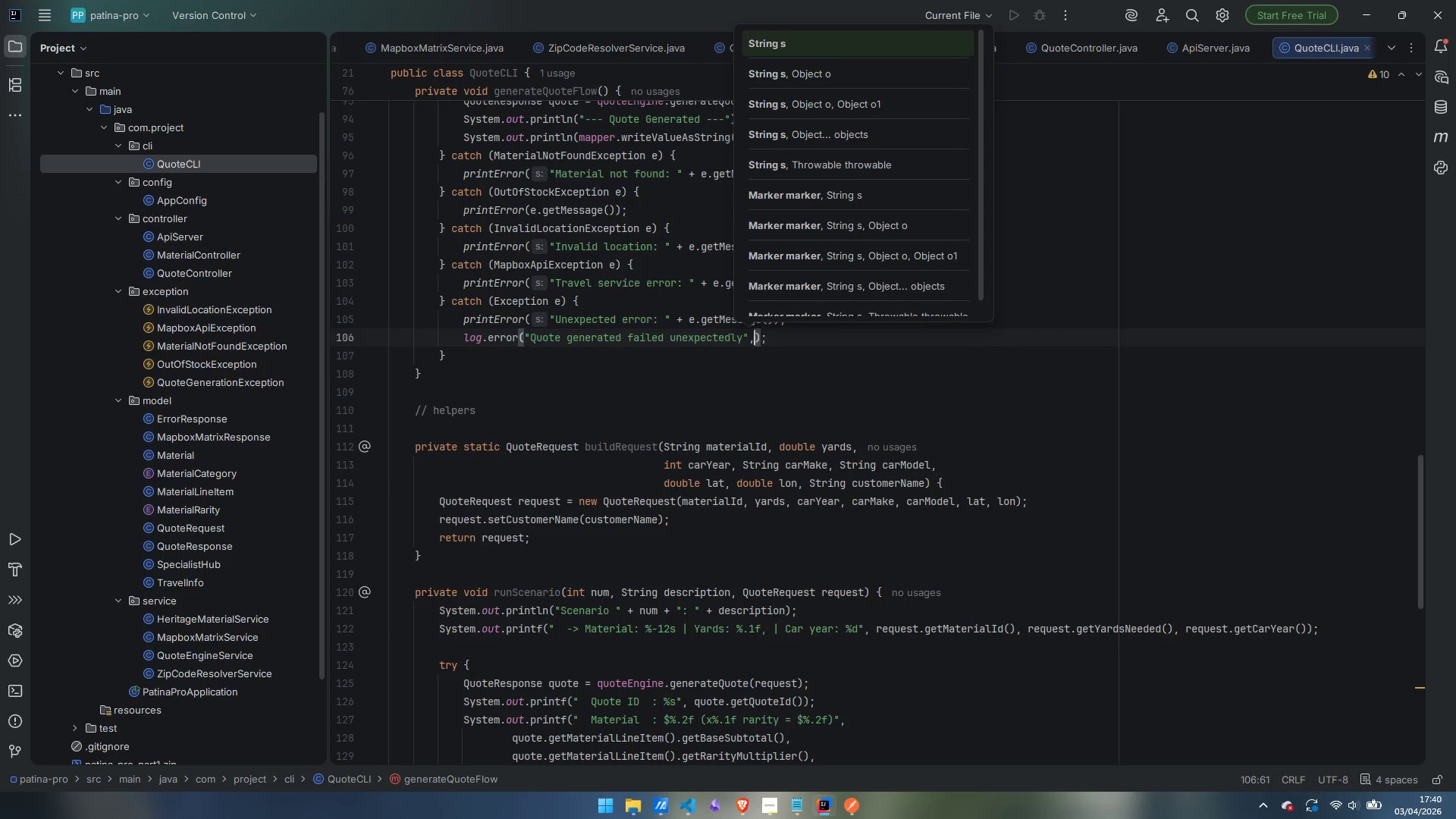 
key(Space)
 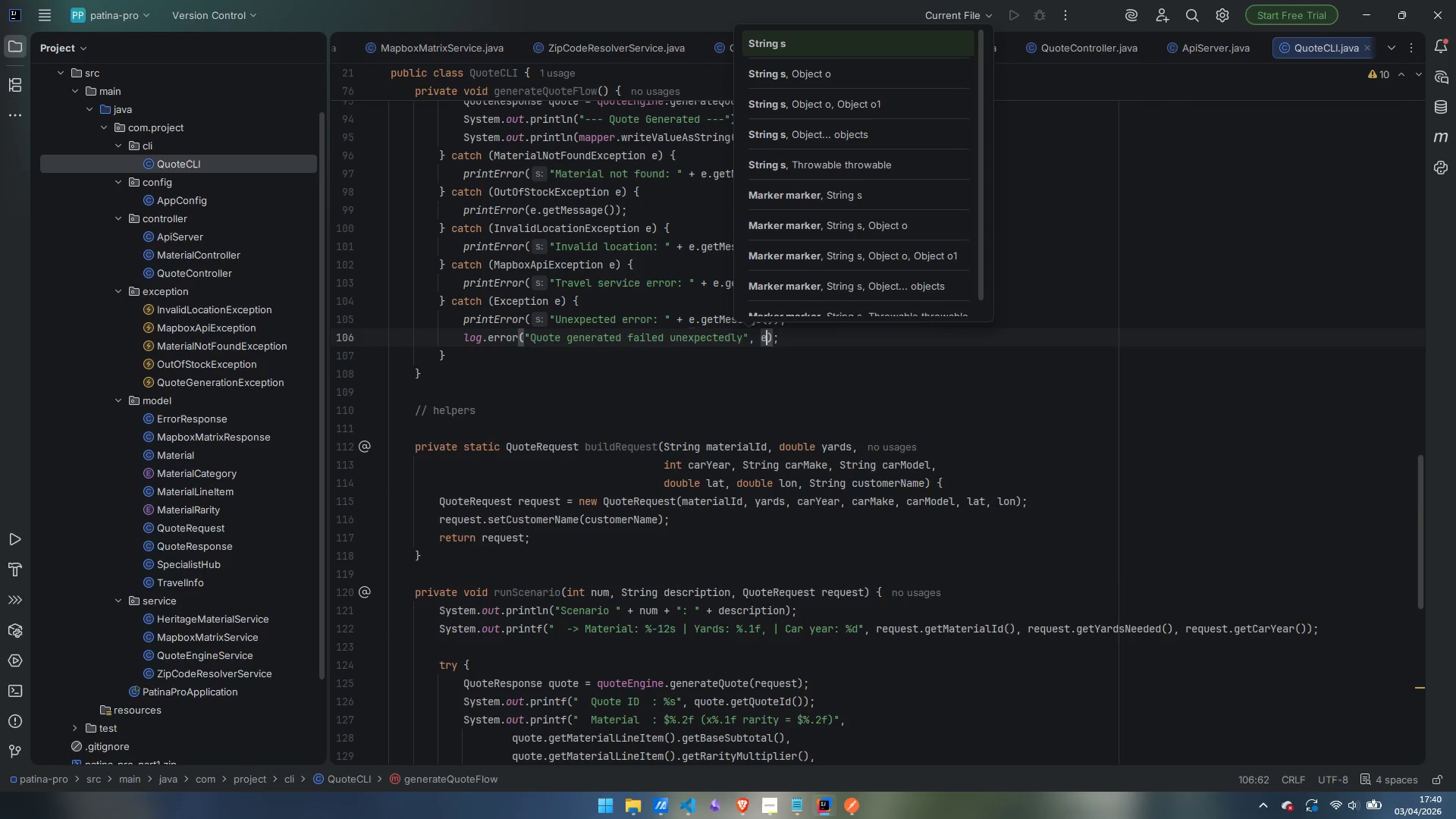 
key(E)
 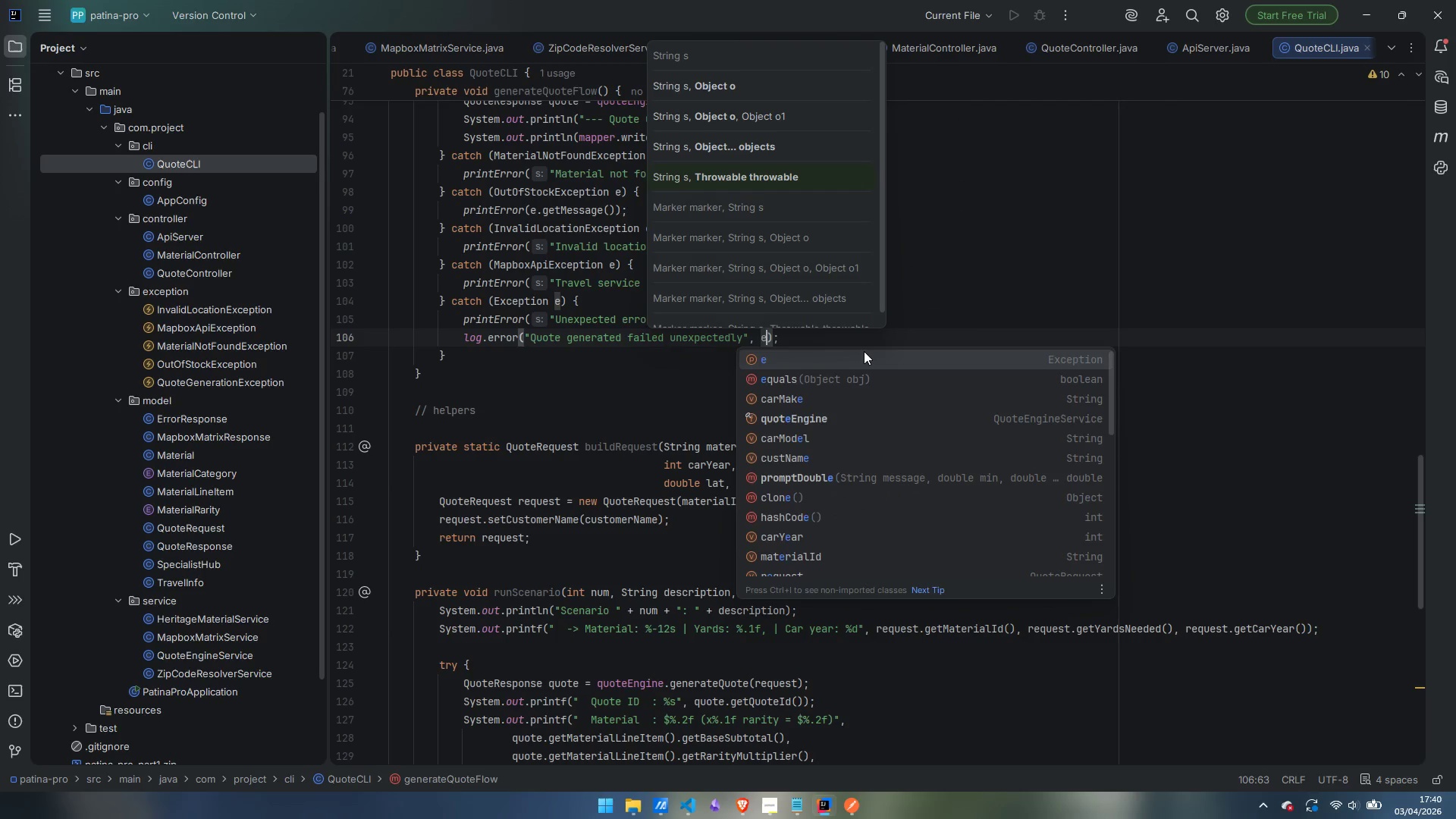 
key(ArrowRight)
 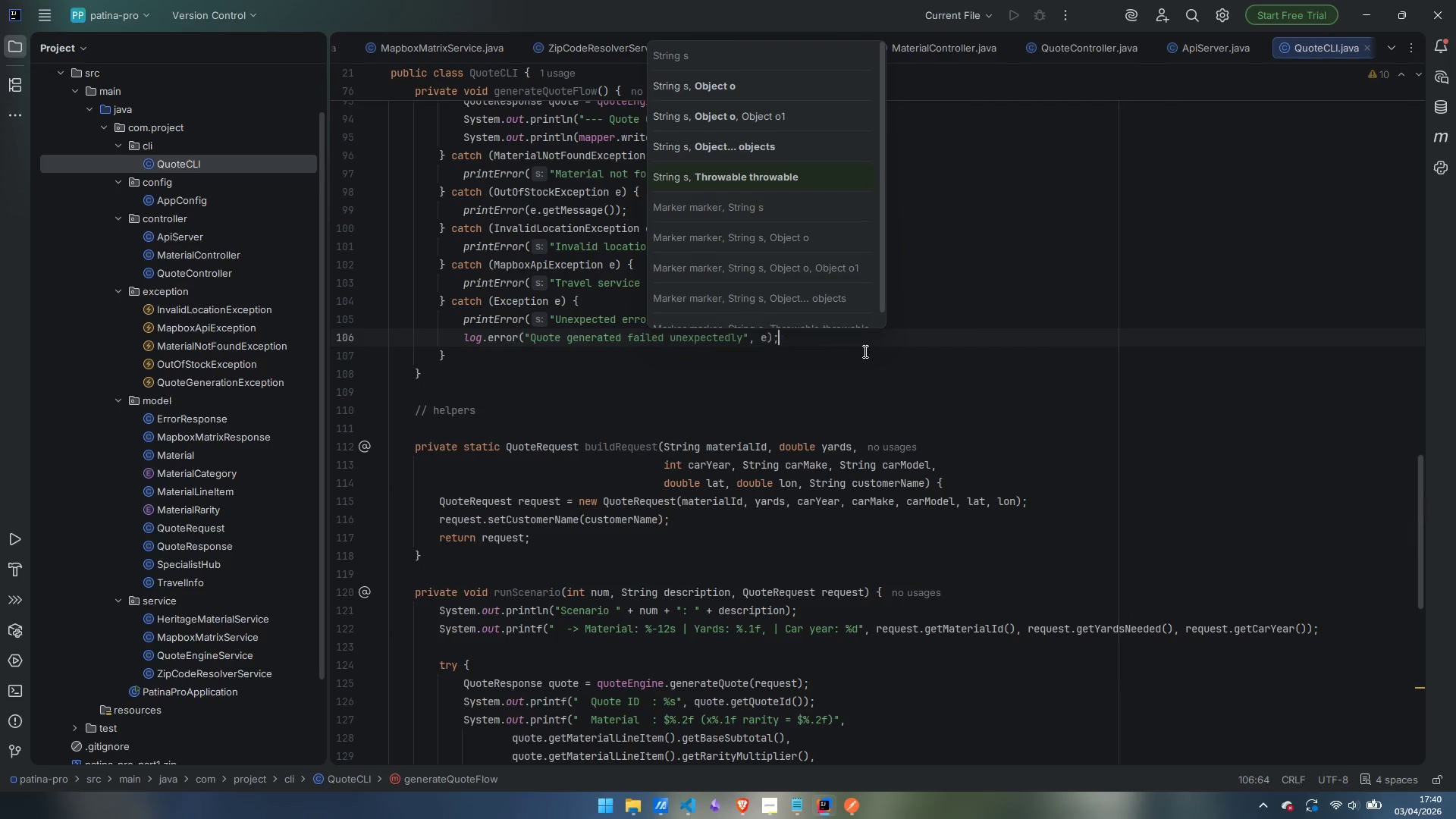 
key(ArrowRight)
 